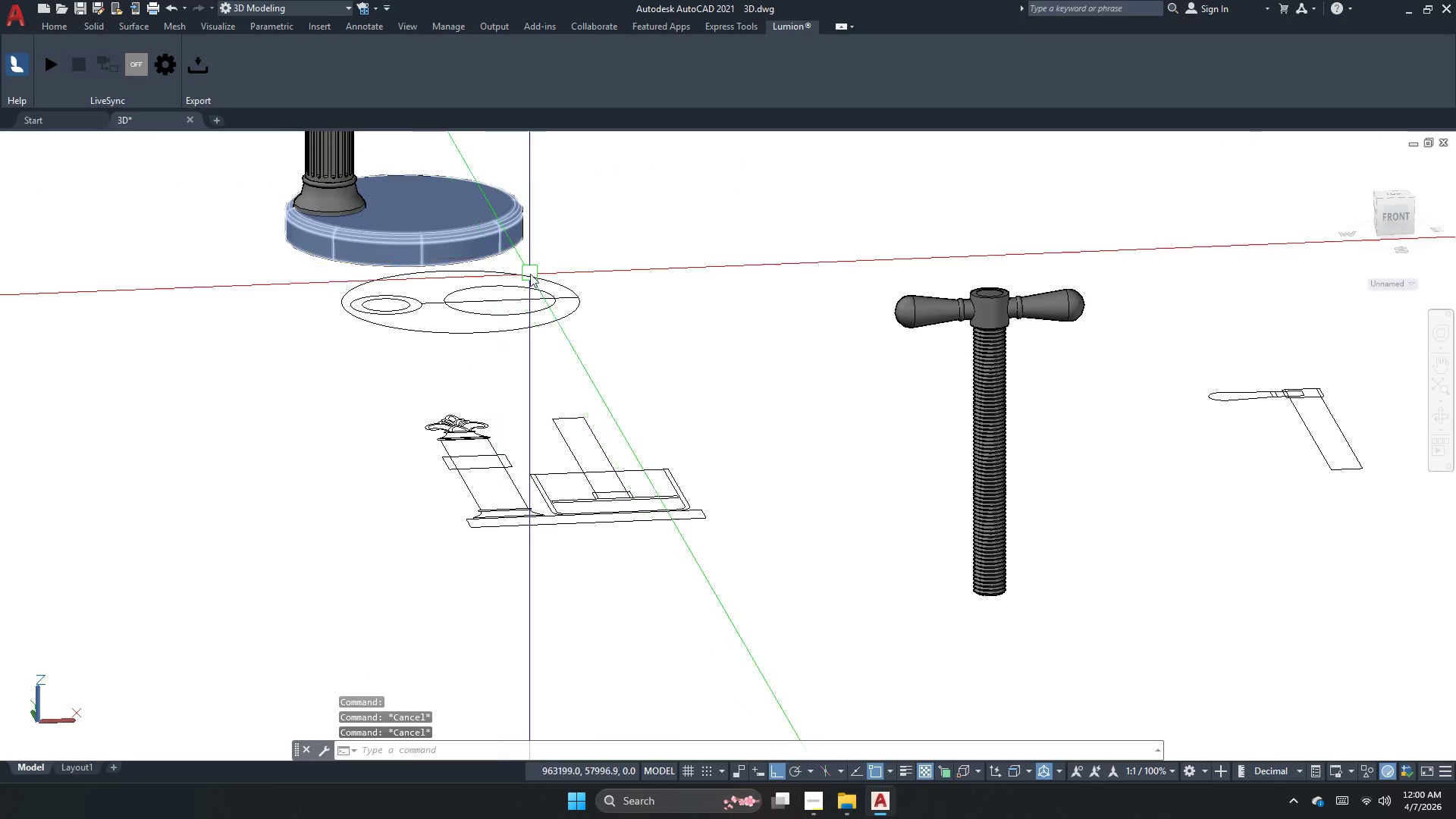 
key(Control+Z)
 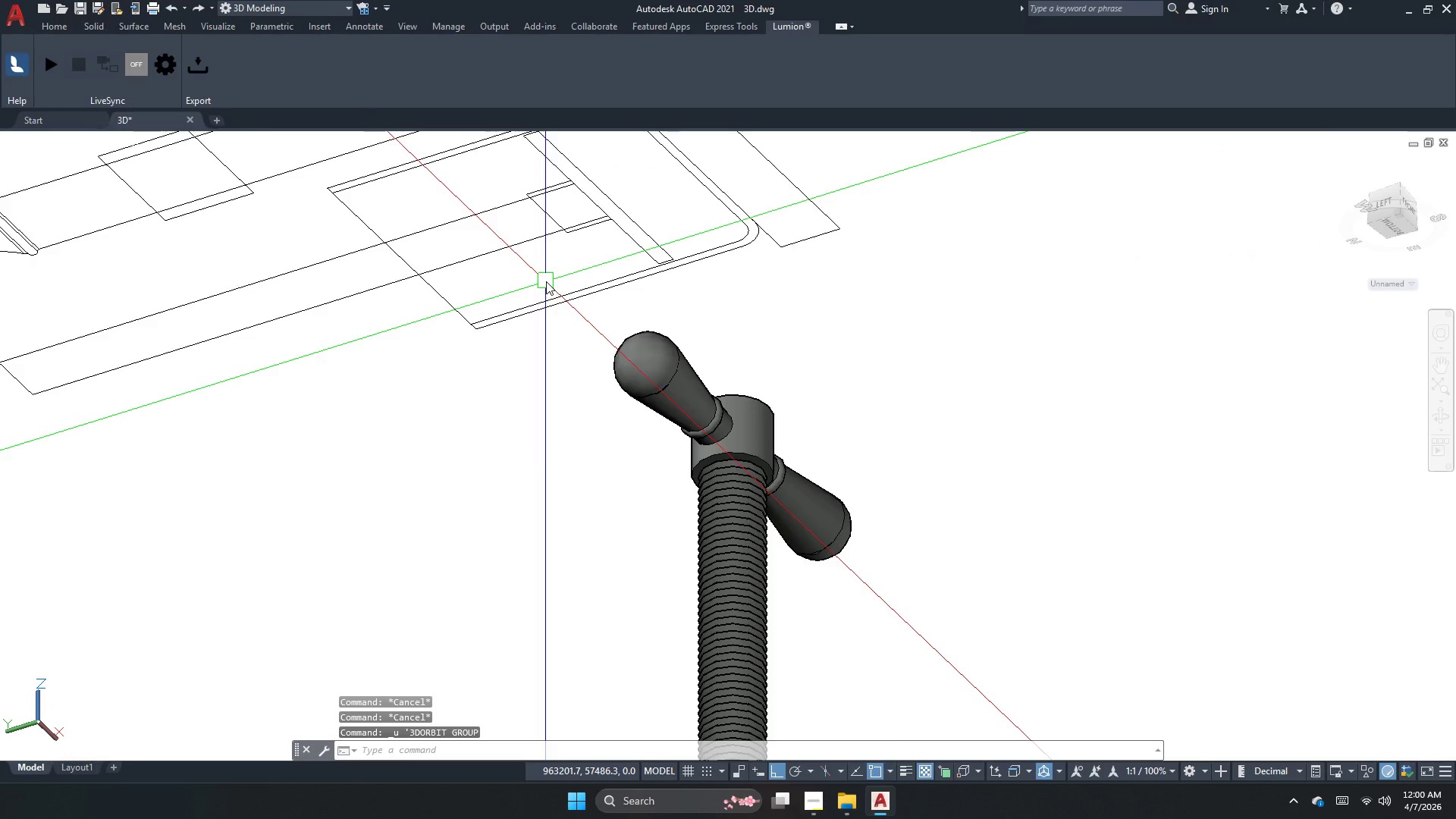 
key(Control+Z)
 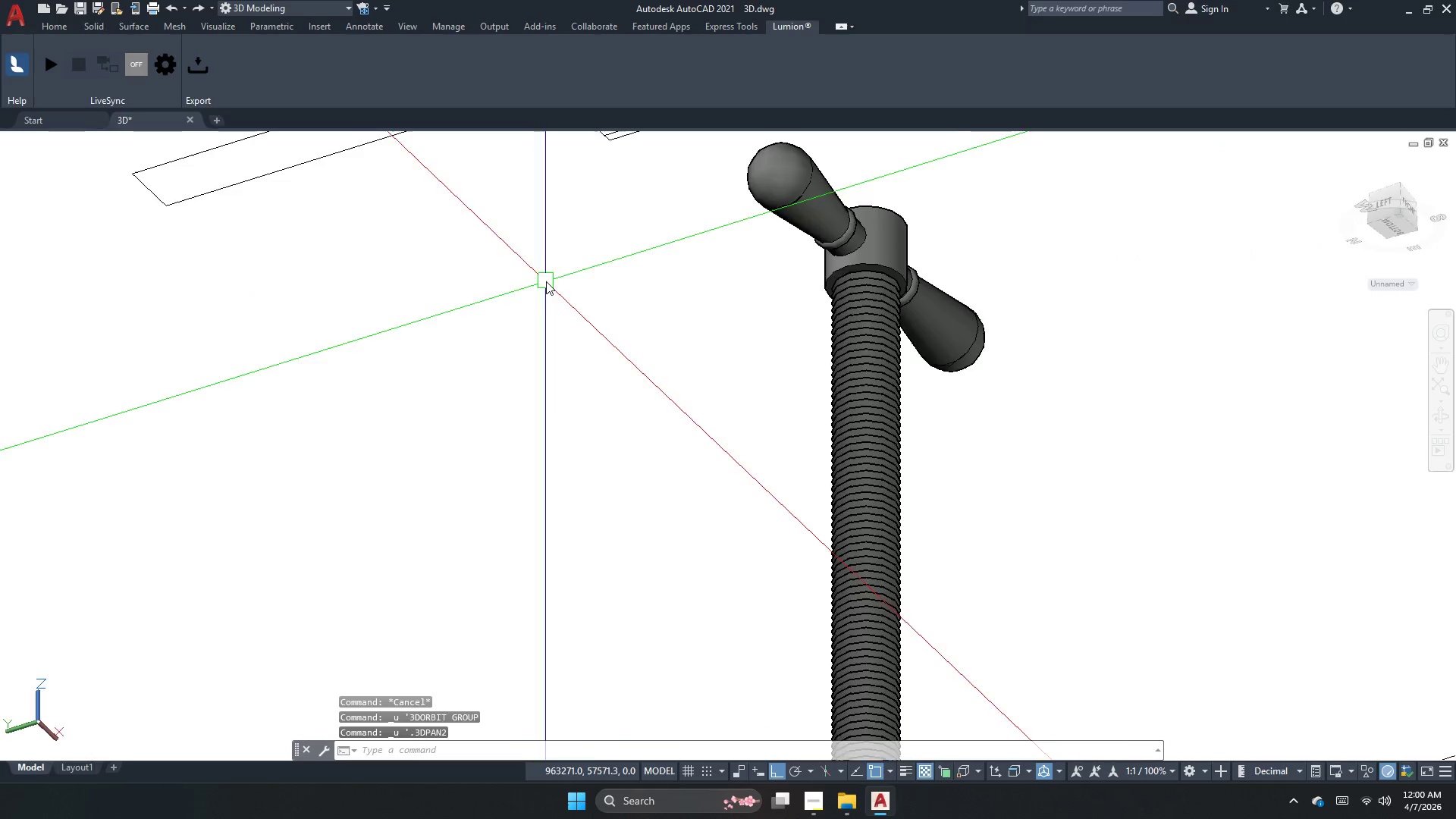 
key(Control+Z)
 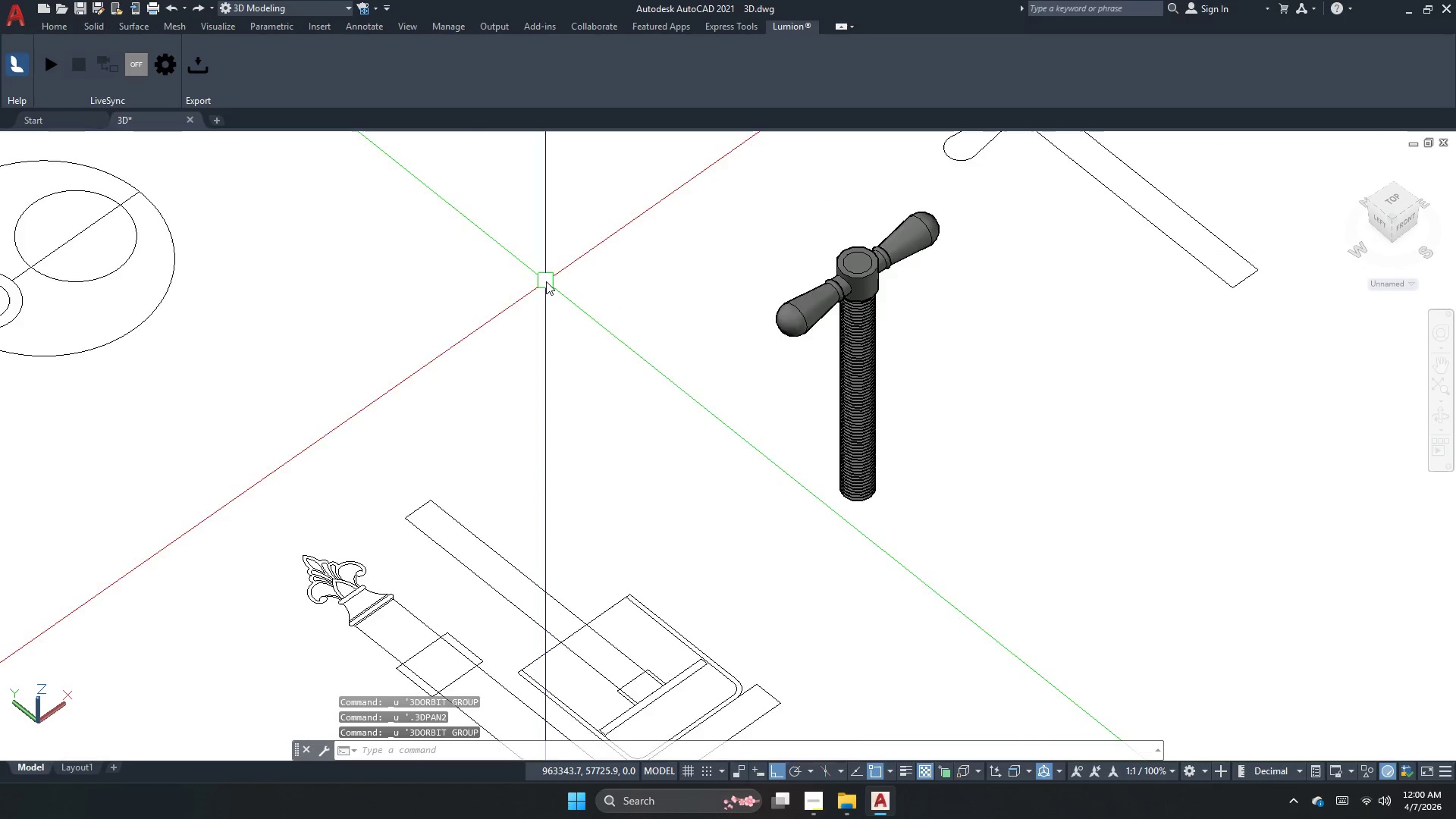 
key(Control+Z)
 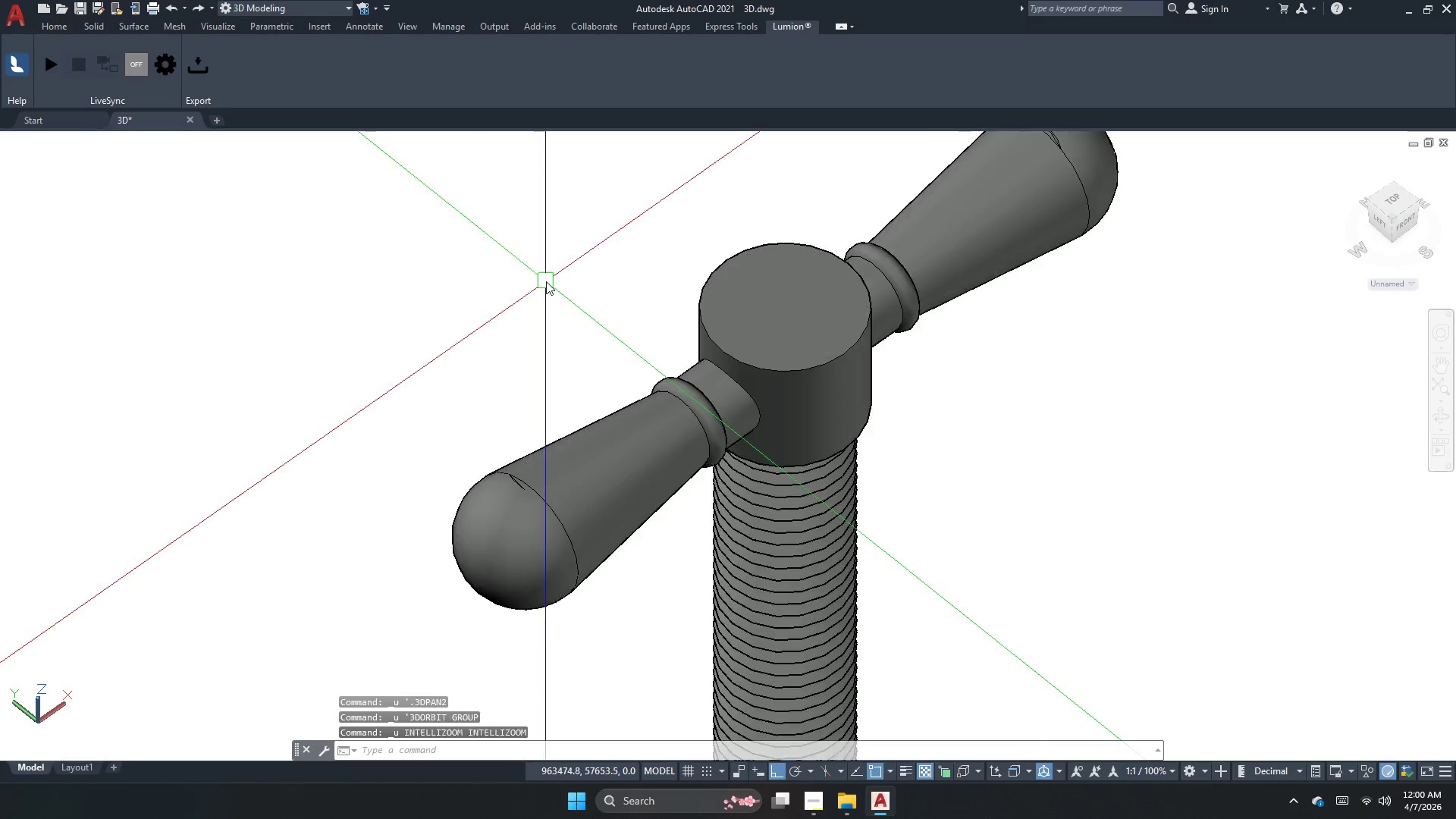 
key(Control+Z)
 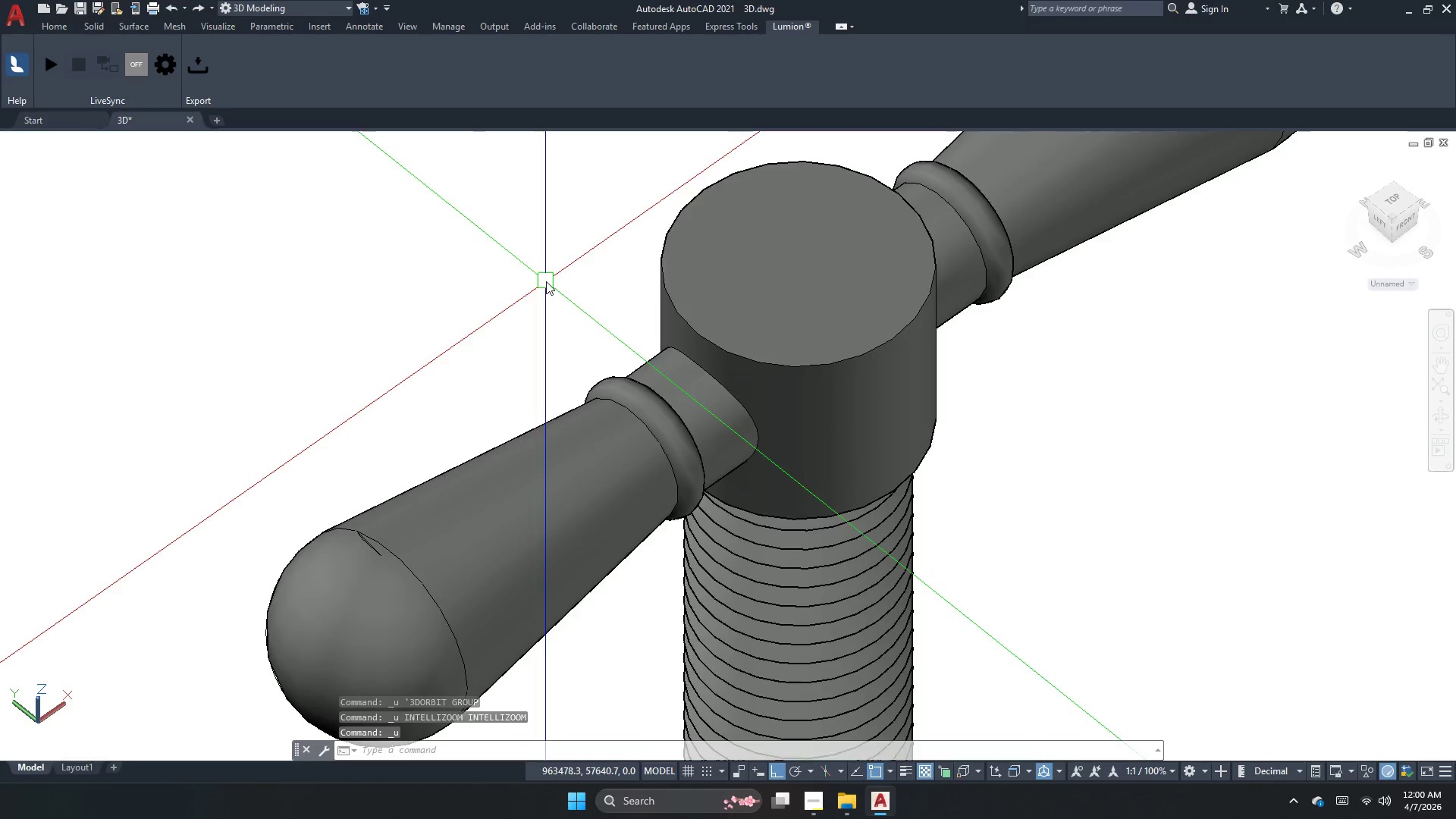 
key(Control+Z)
 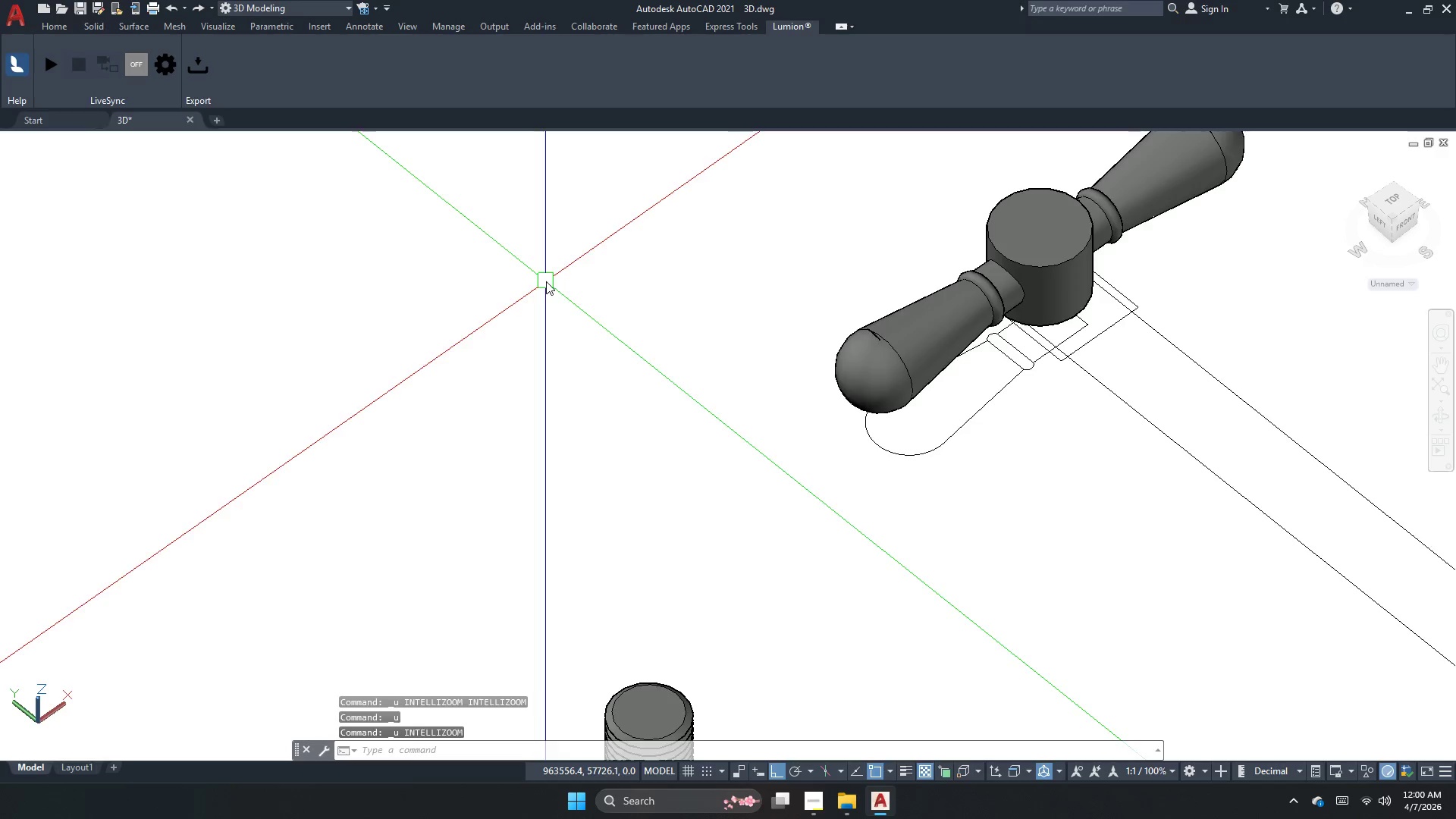 
key(Control+Z)
 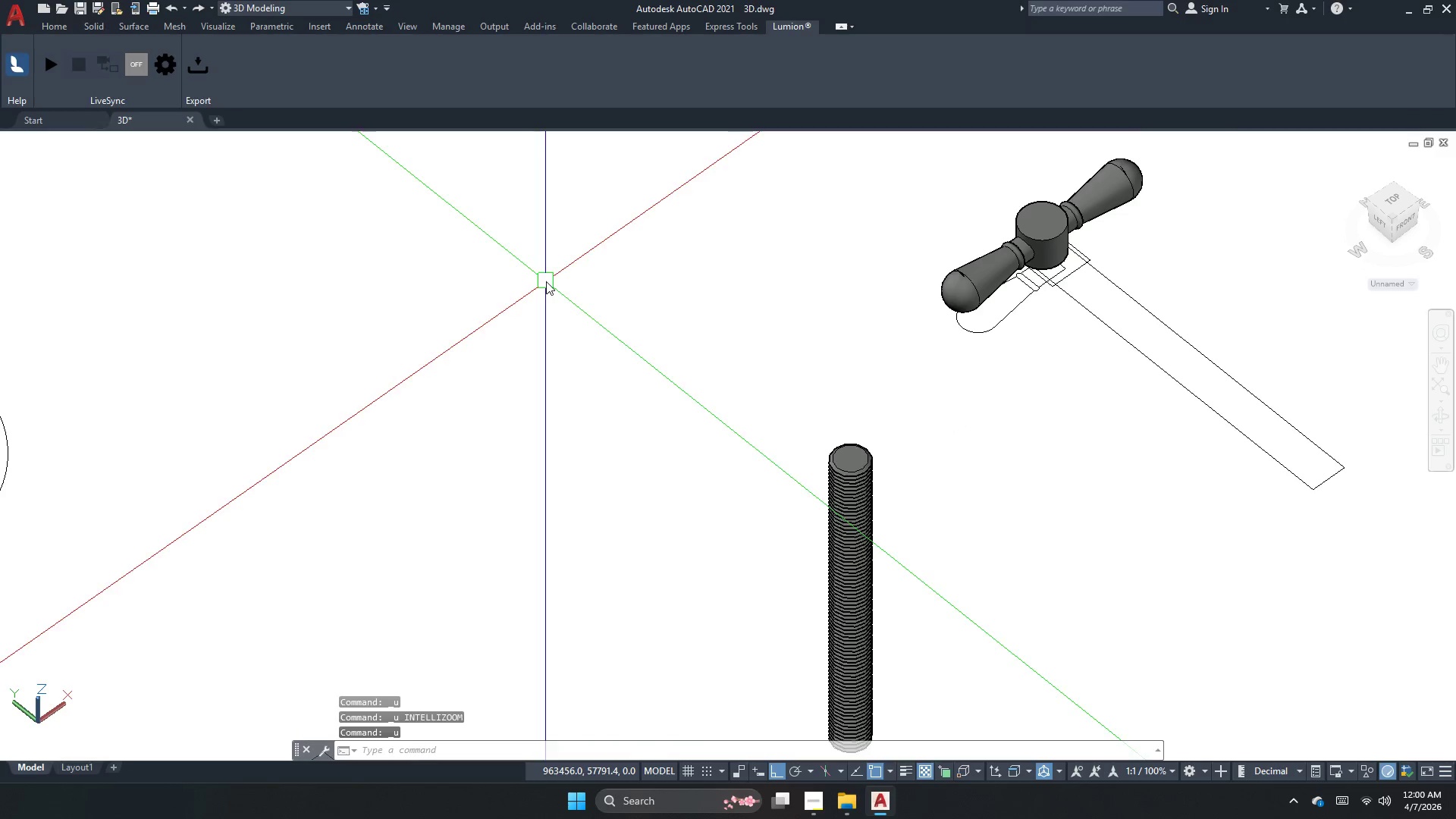 
key(Control+Z)
 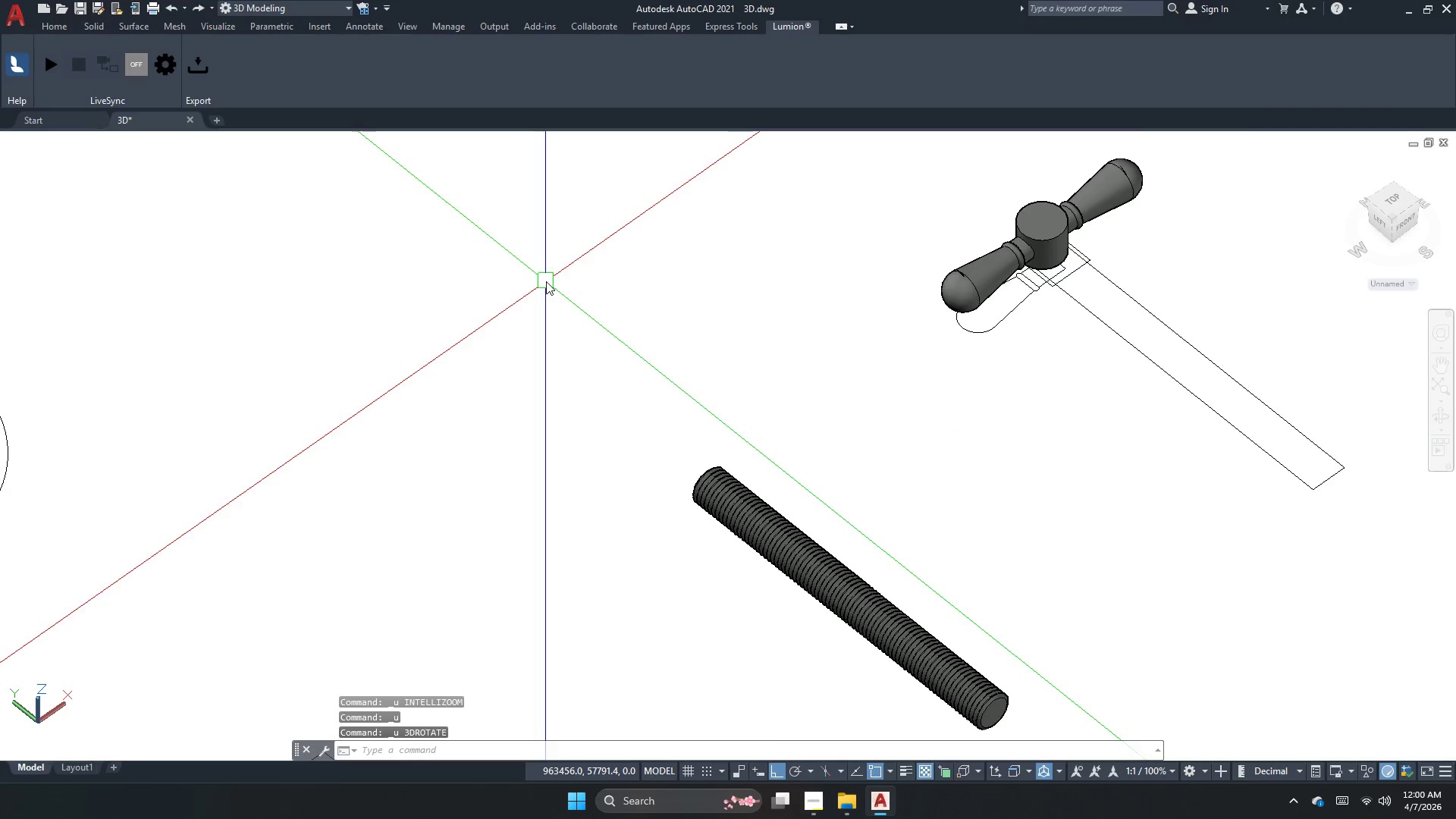 
key(Control+Z)
 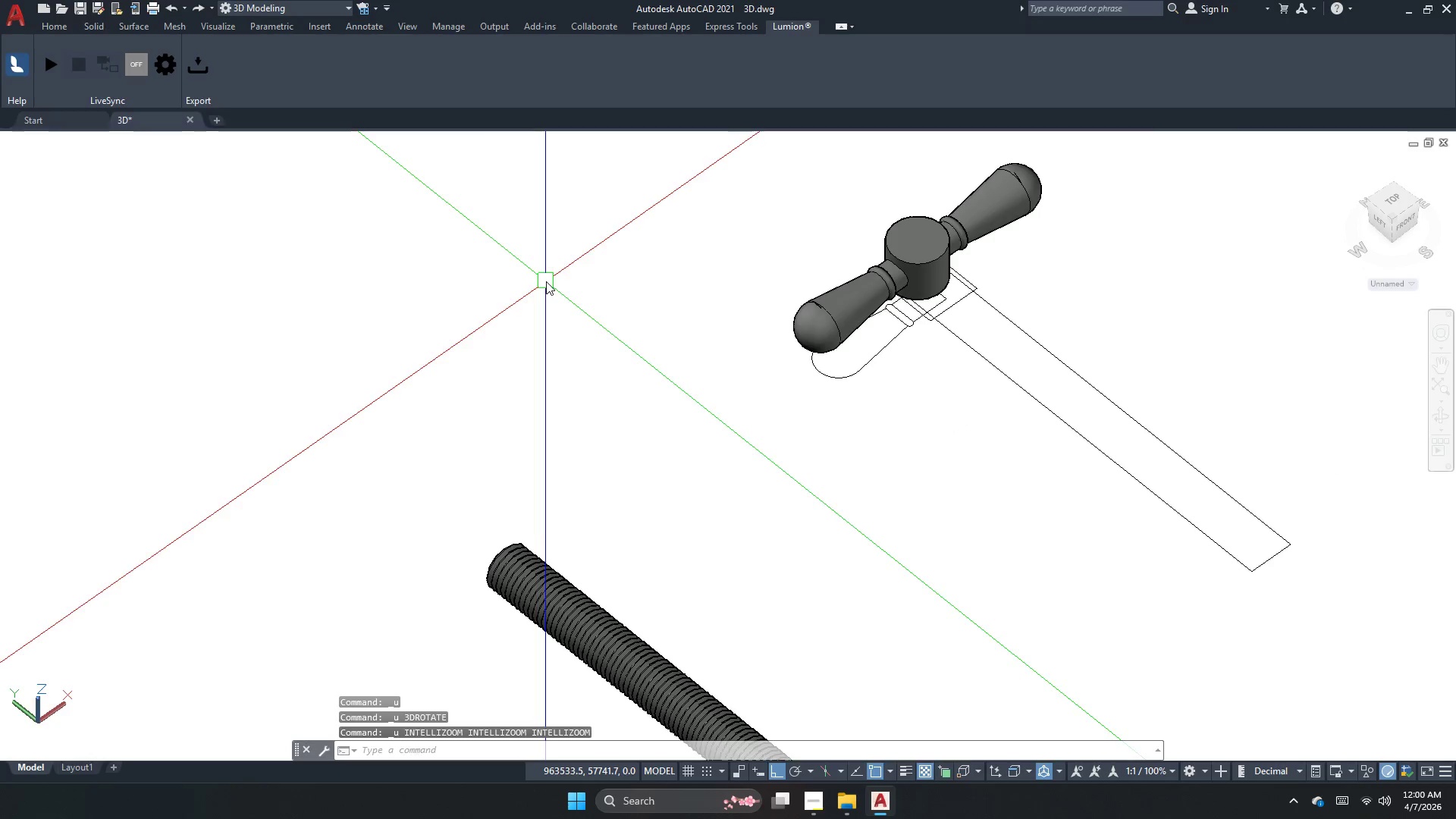 
key(Control+Z)
 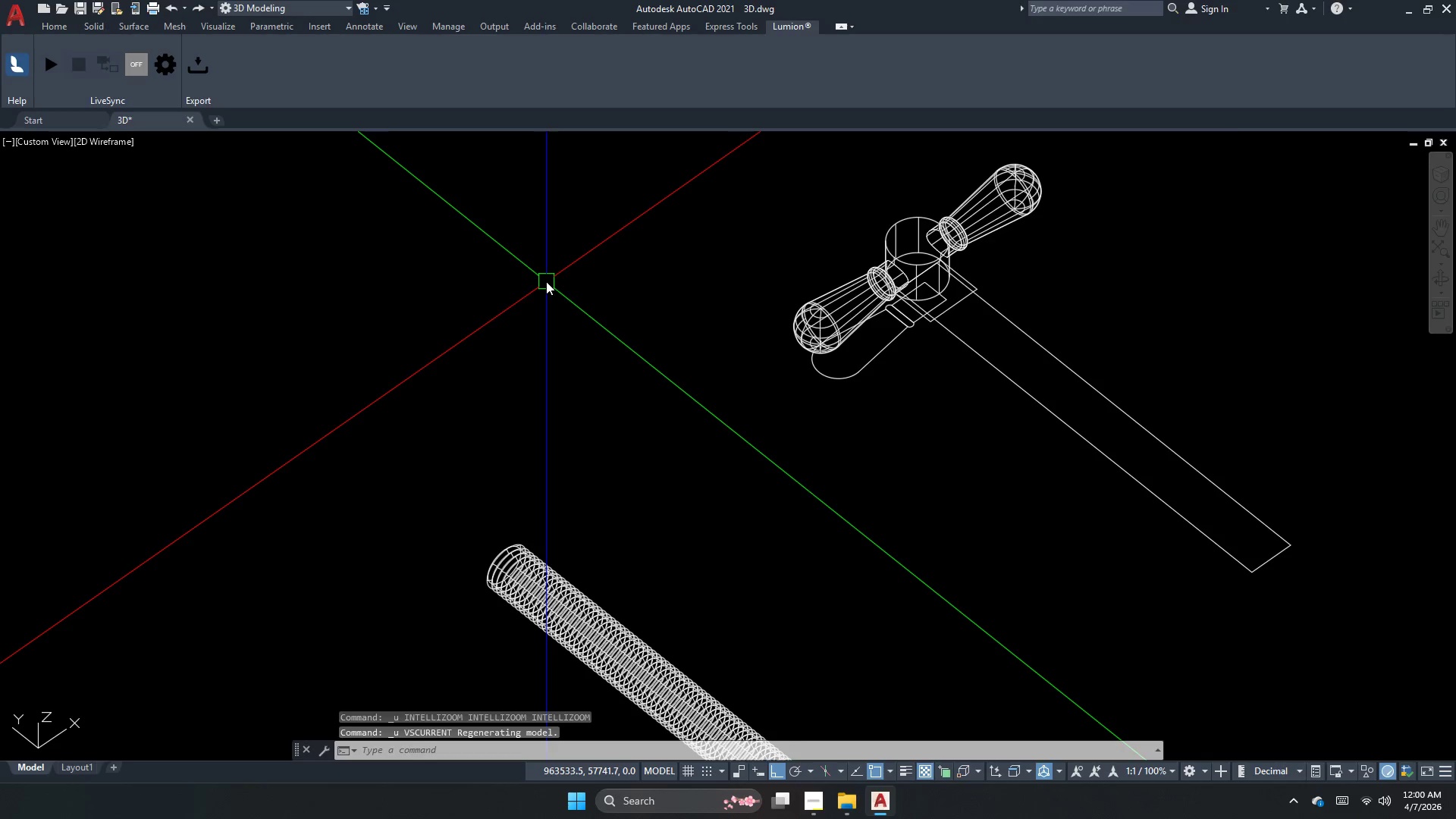 
key(Control+Z)
 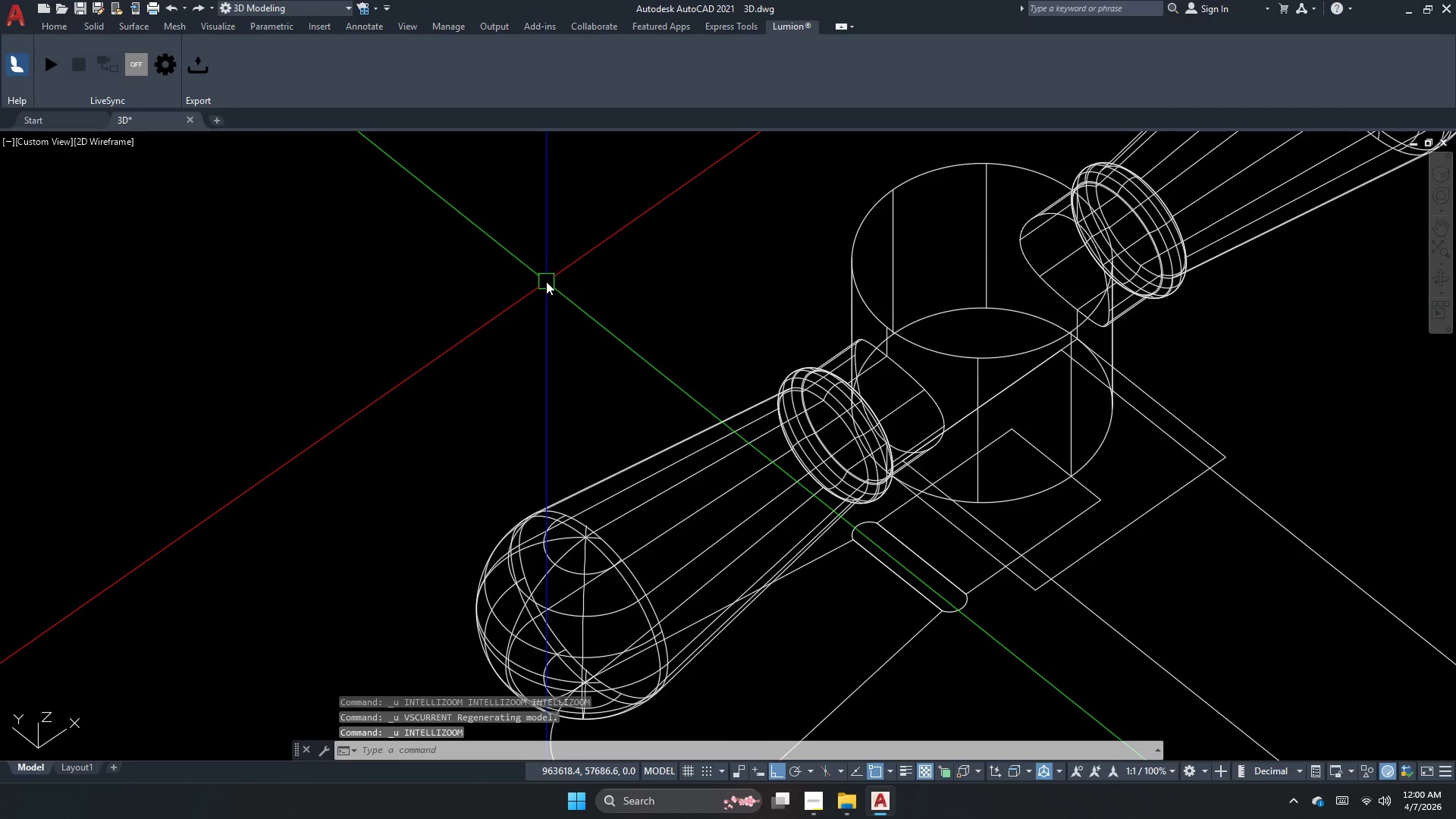 
key(Control+Z)
 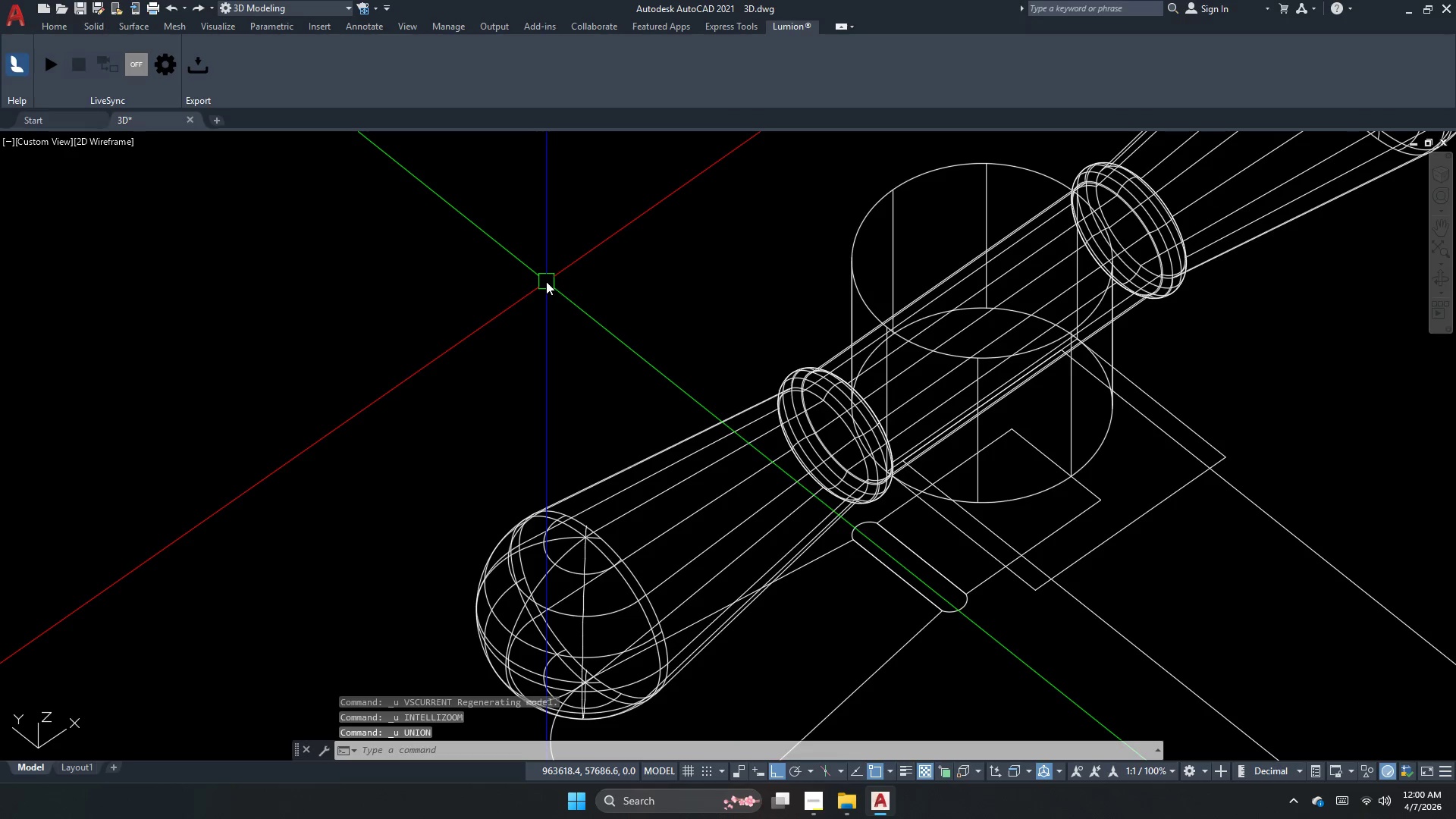 
key(Control+Z)
 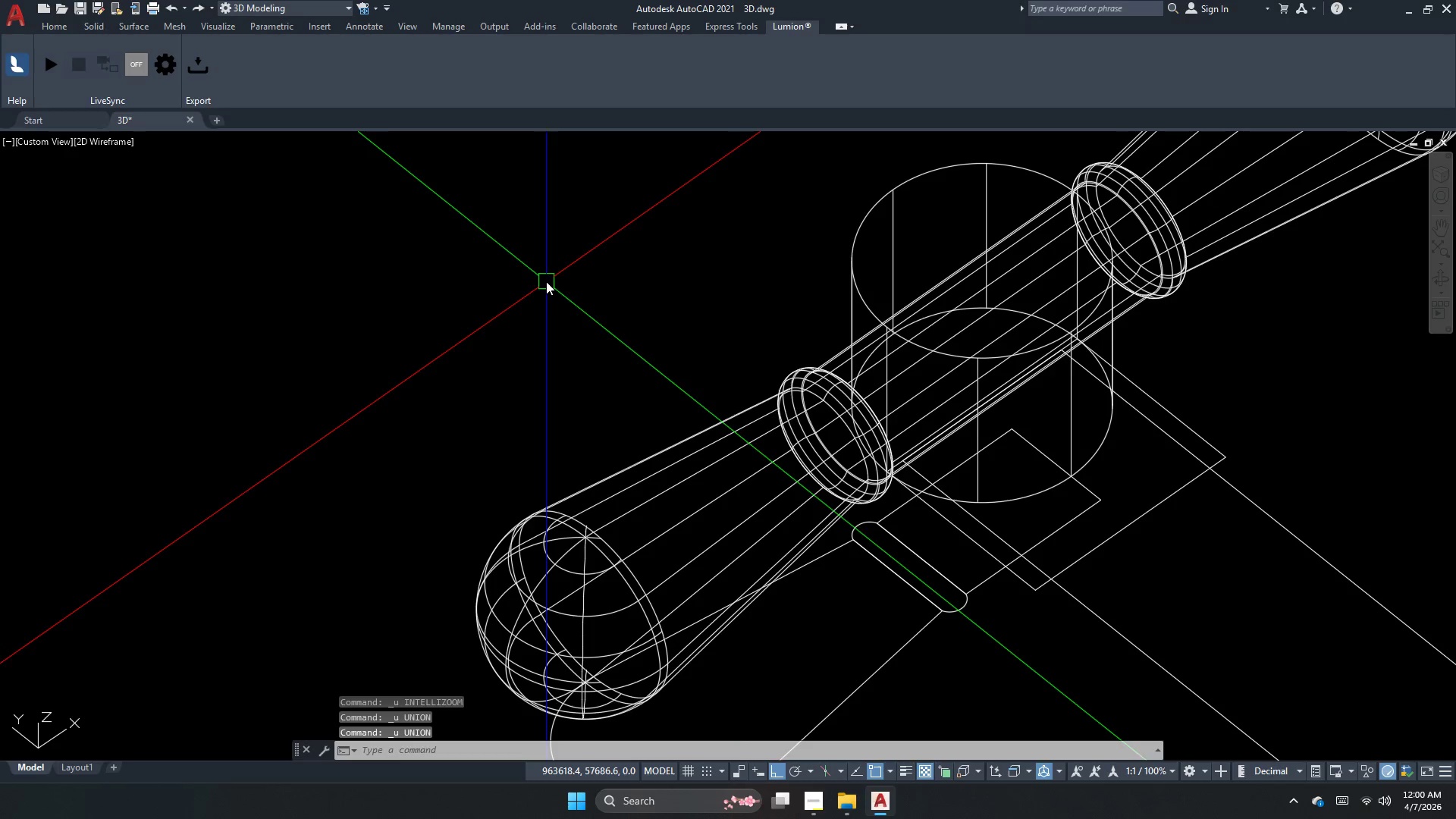 
key(Control+Z)
 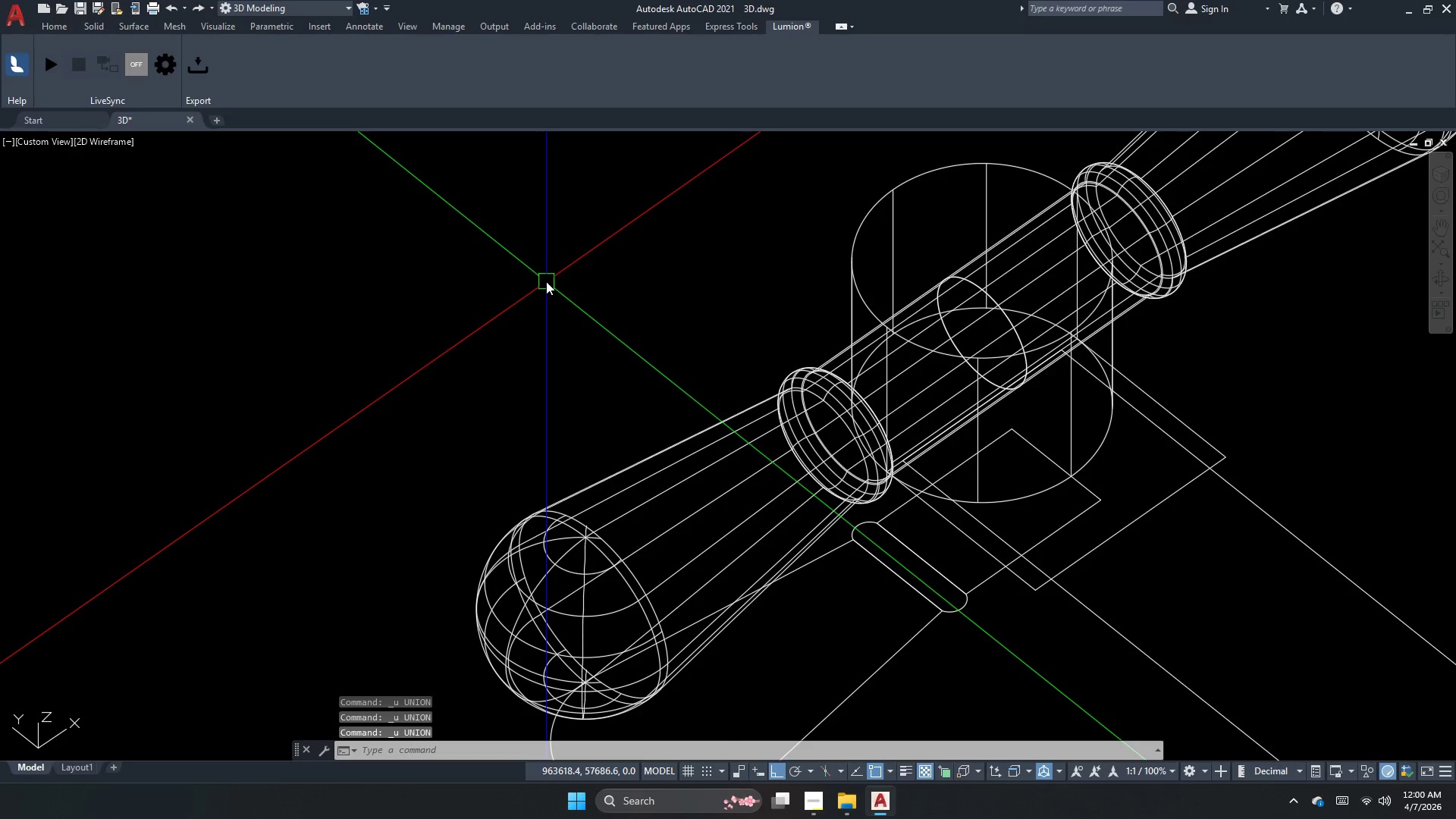 
key(Control+Z)
 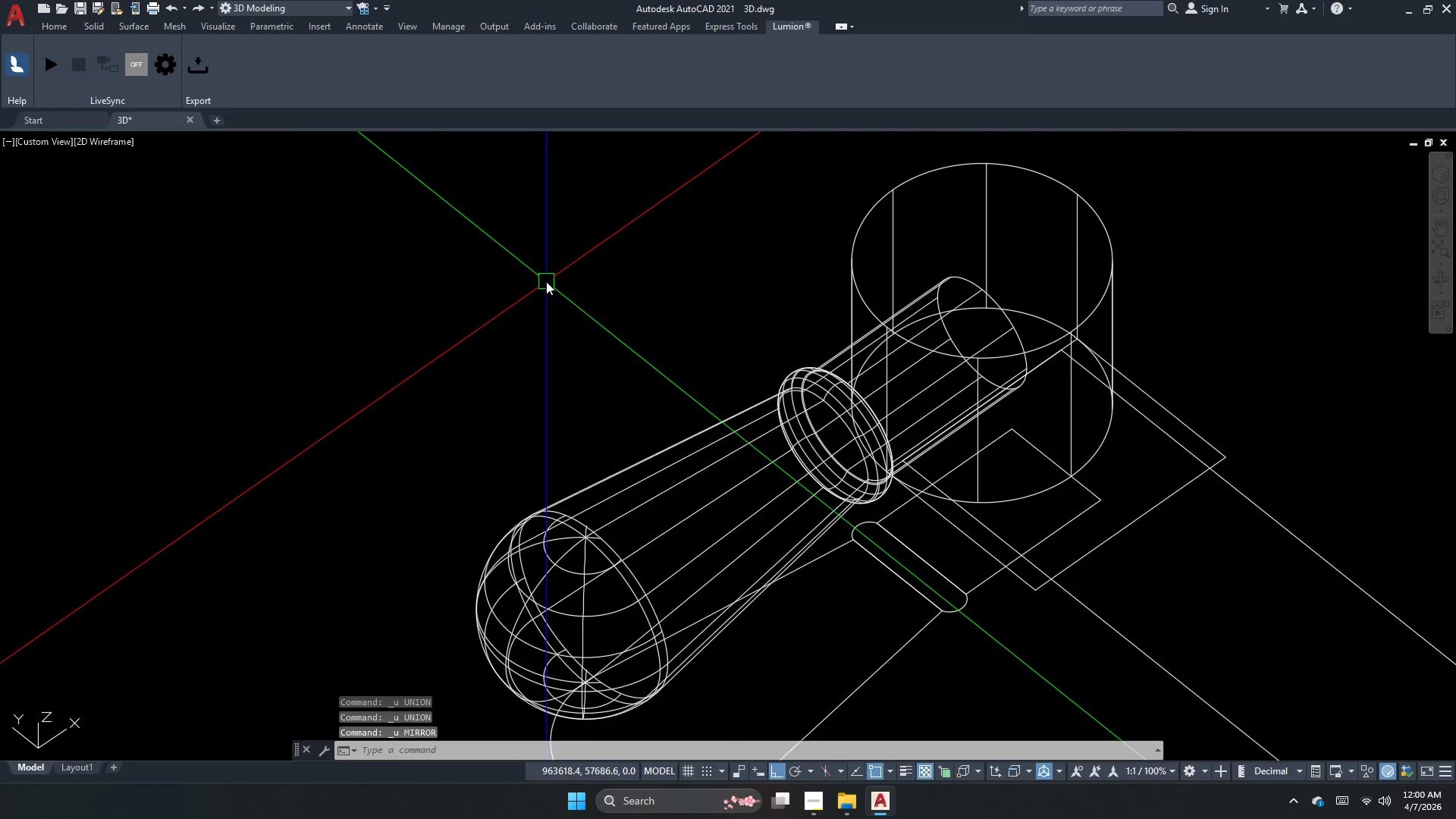 
key(Control+Z)
 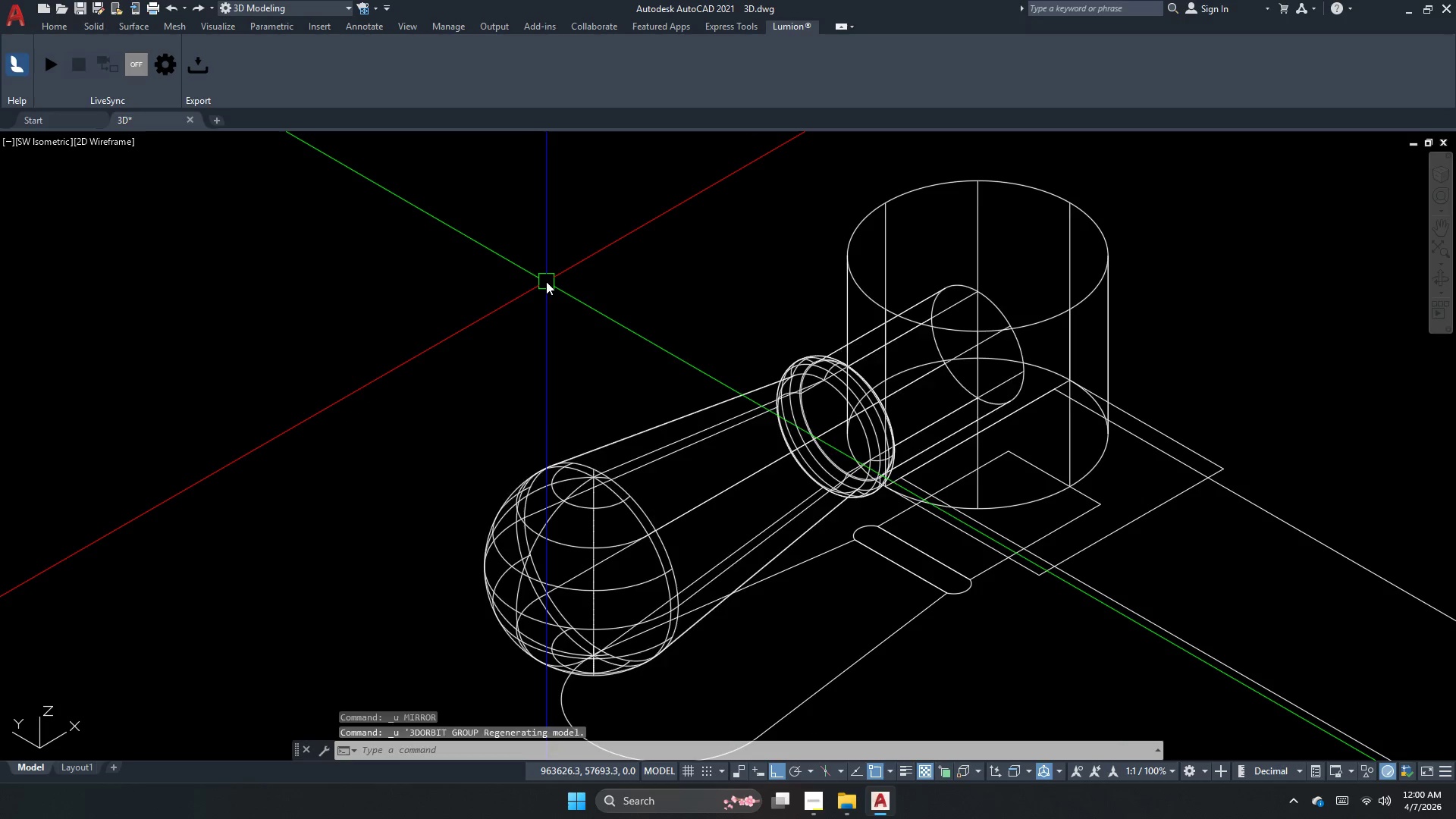 
key(Control+Z)
 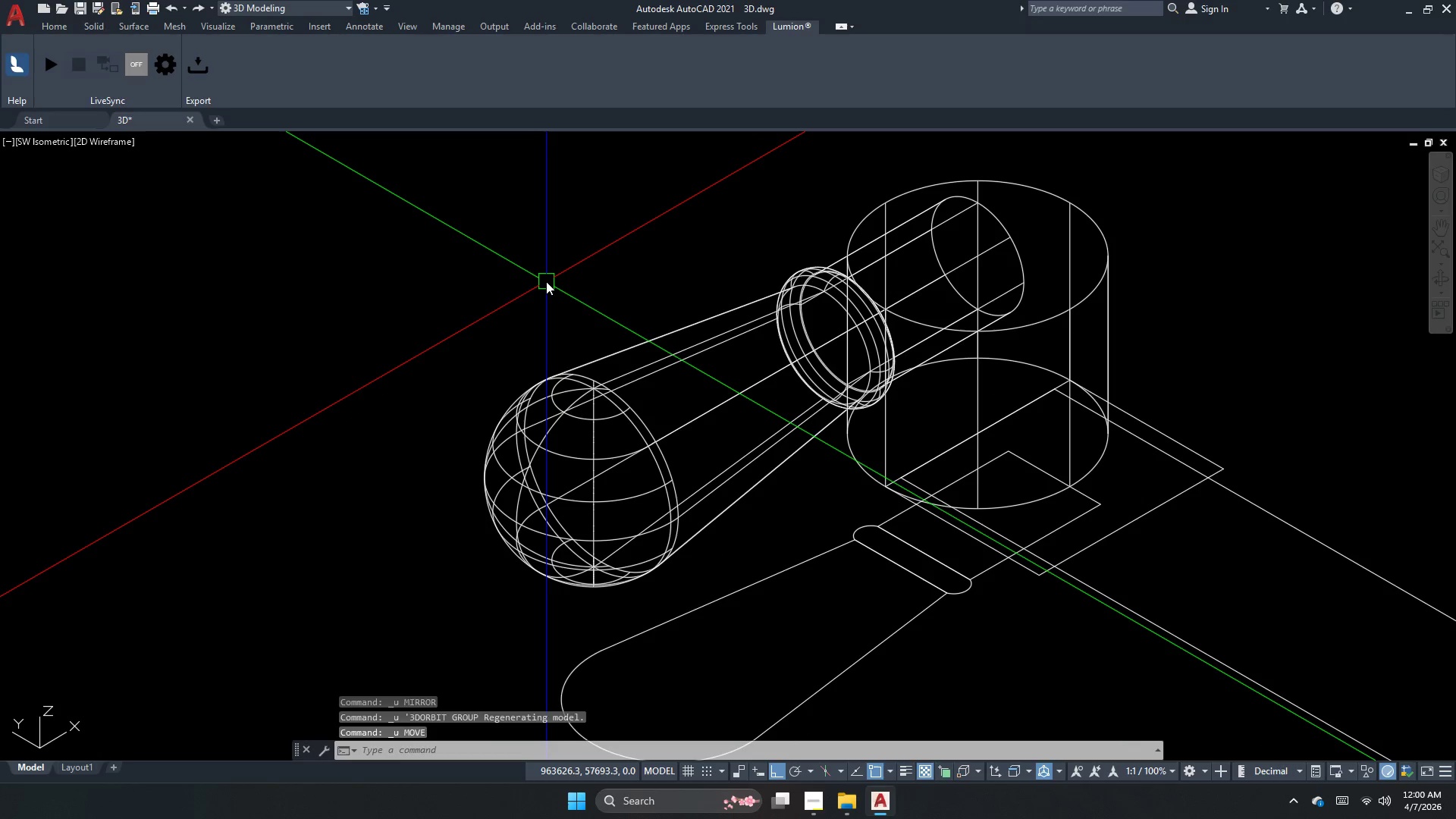 
key(Control+Z)
 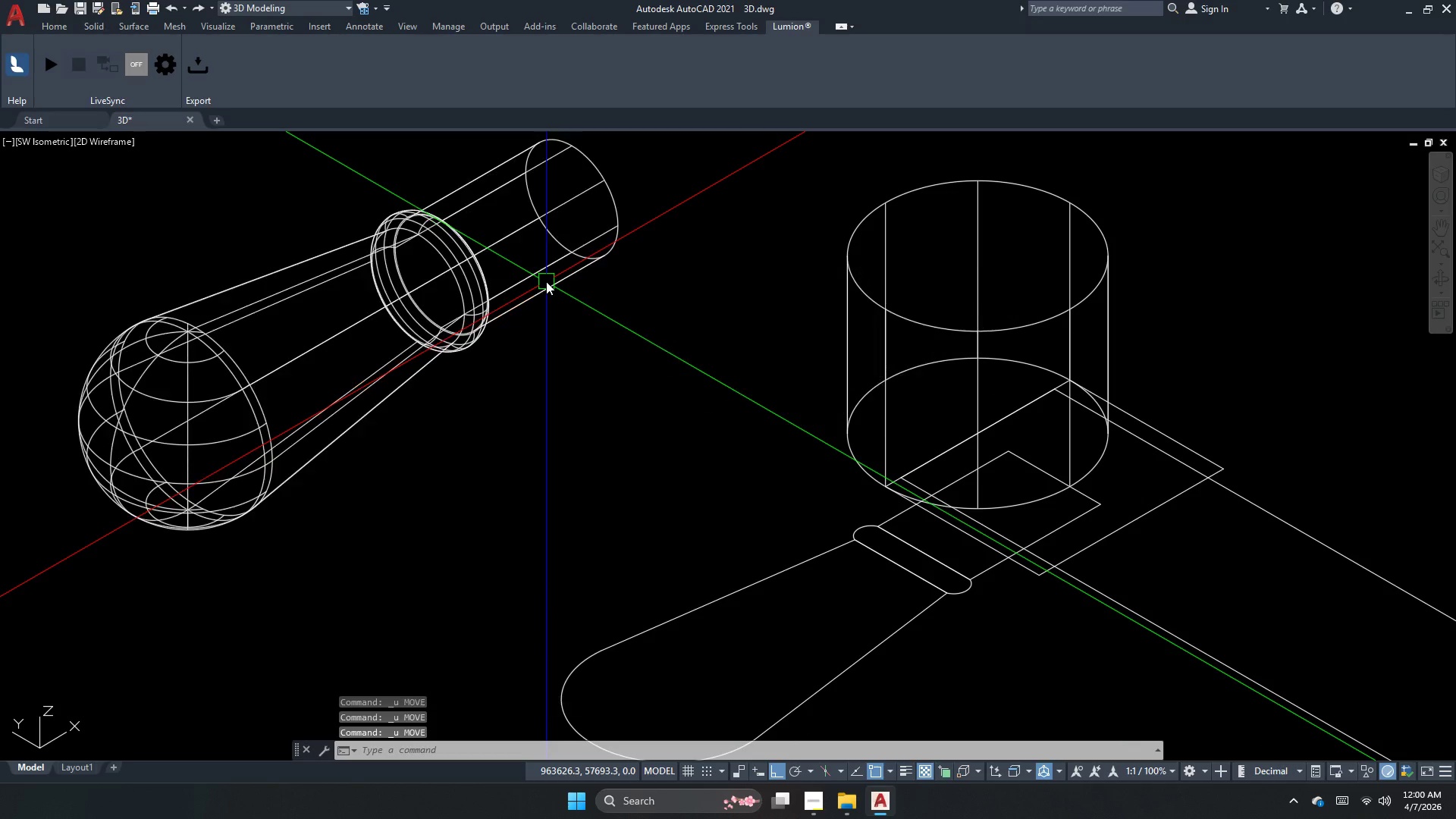 
key(Control+Z)
 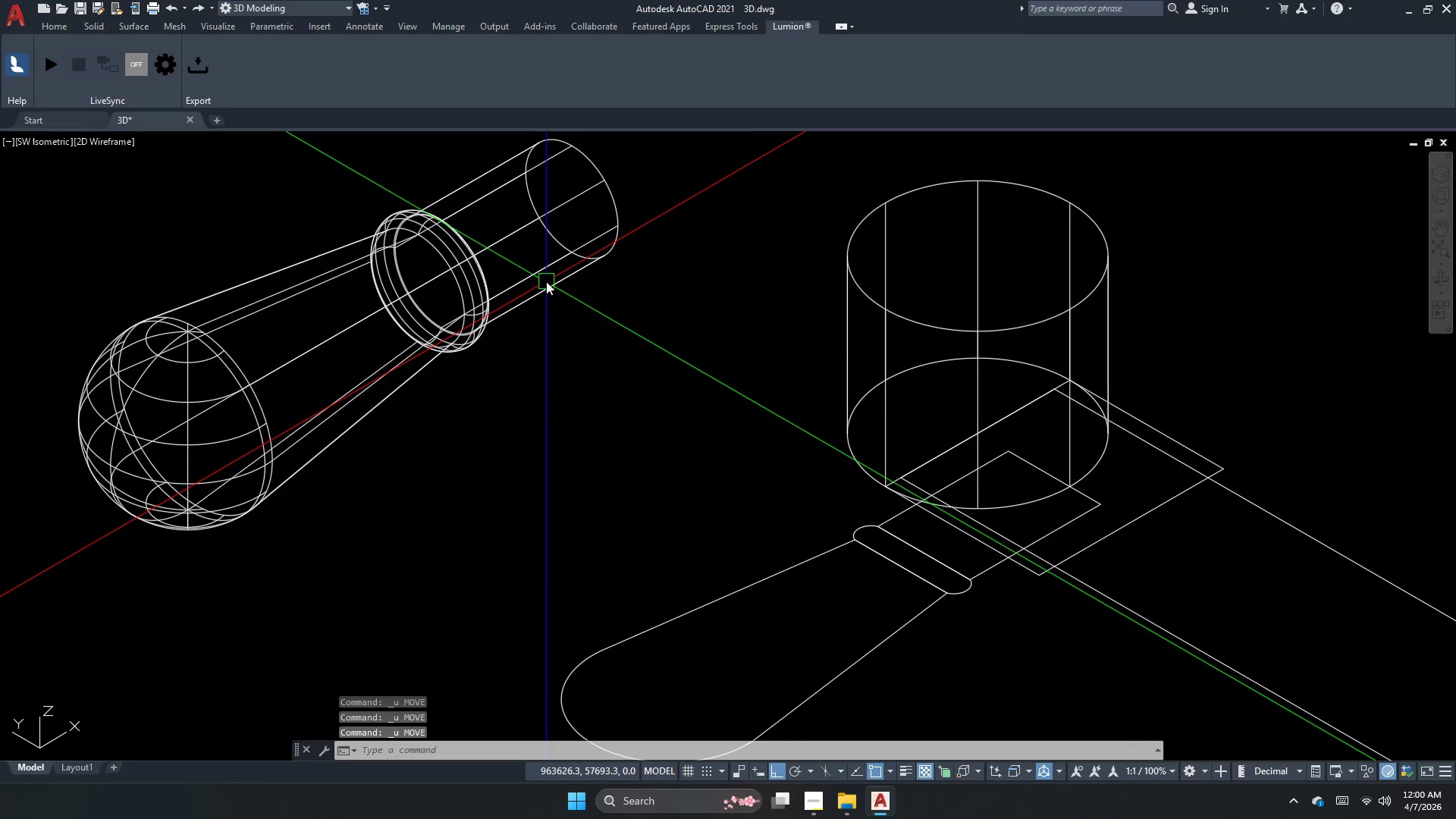 
key(Control+Z)
 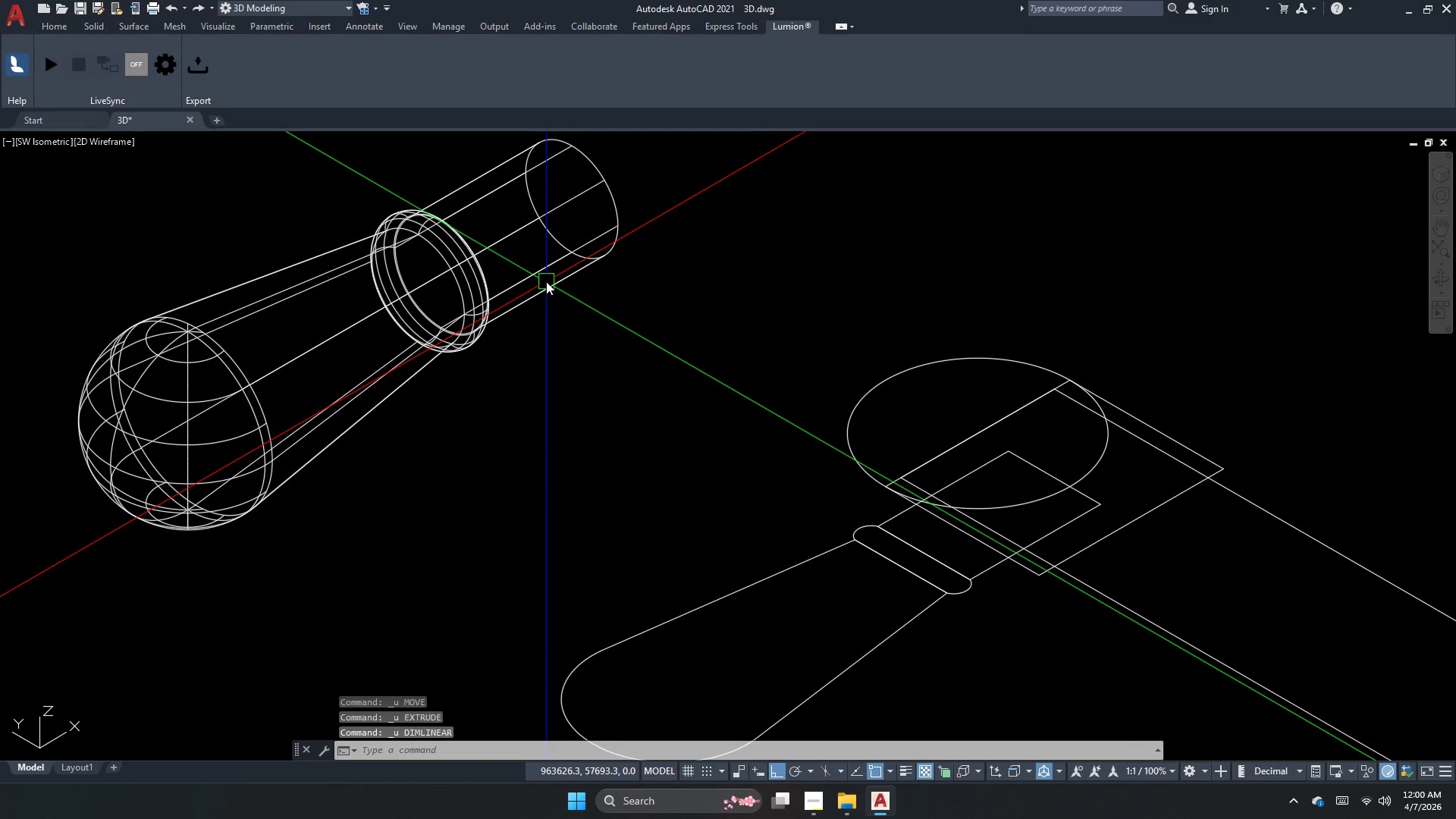 
key(Control+Z)
 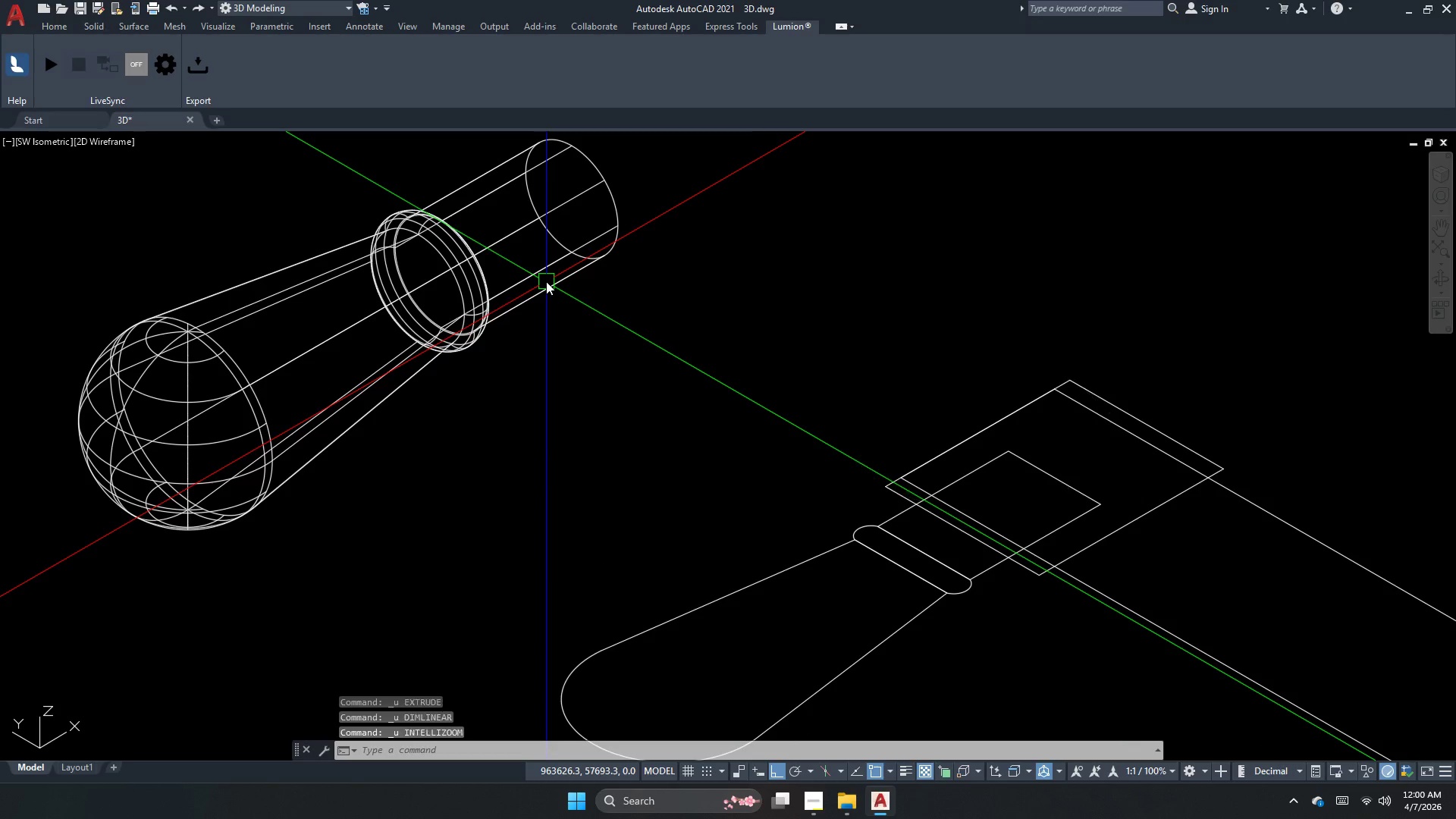 
key(Control+Z)
 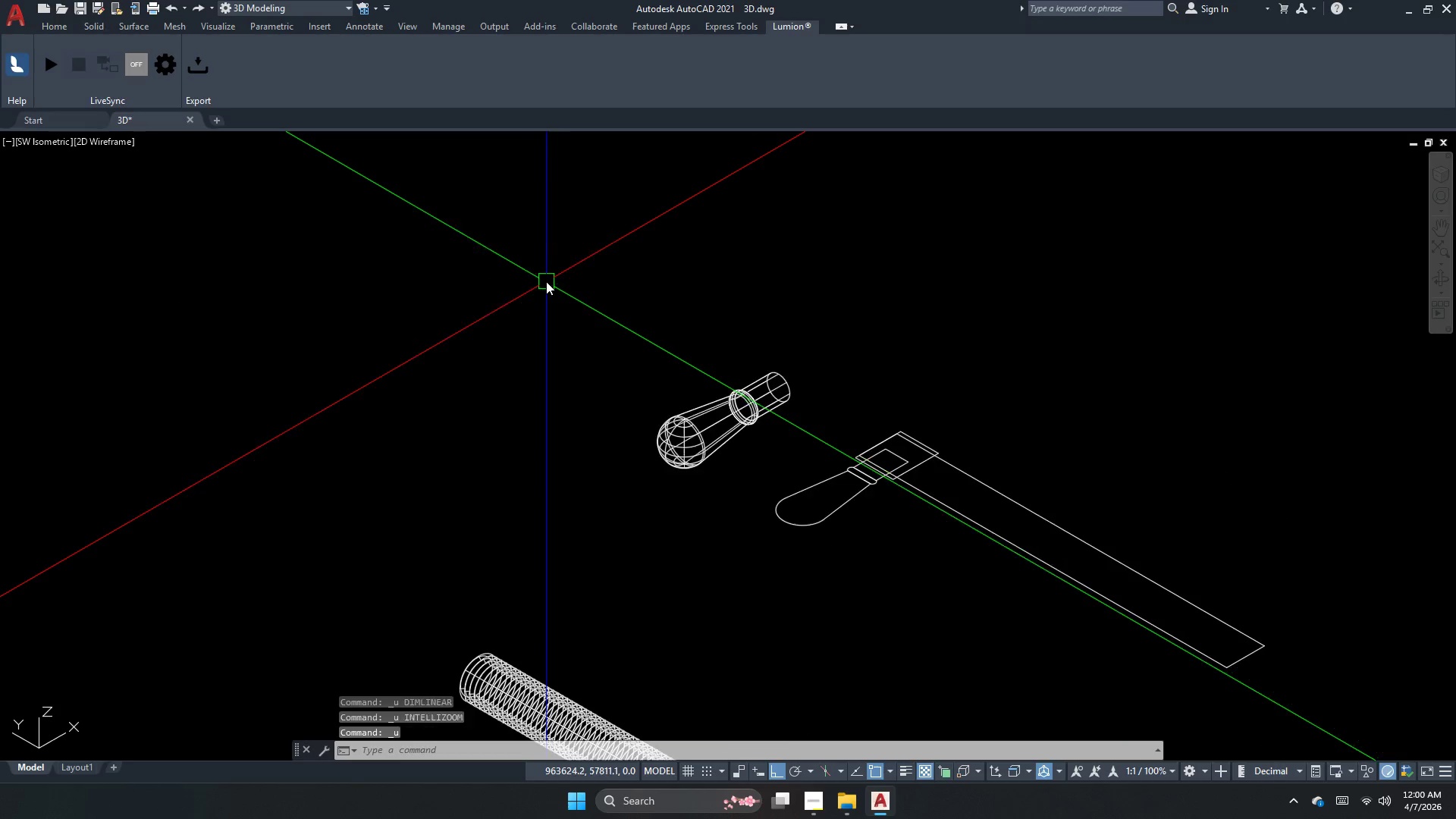 
key(Control+Z)
 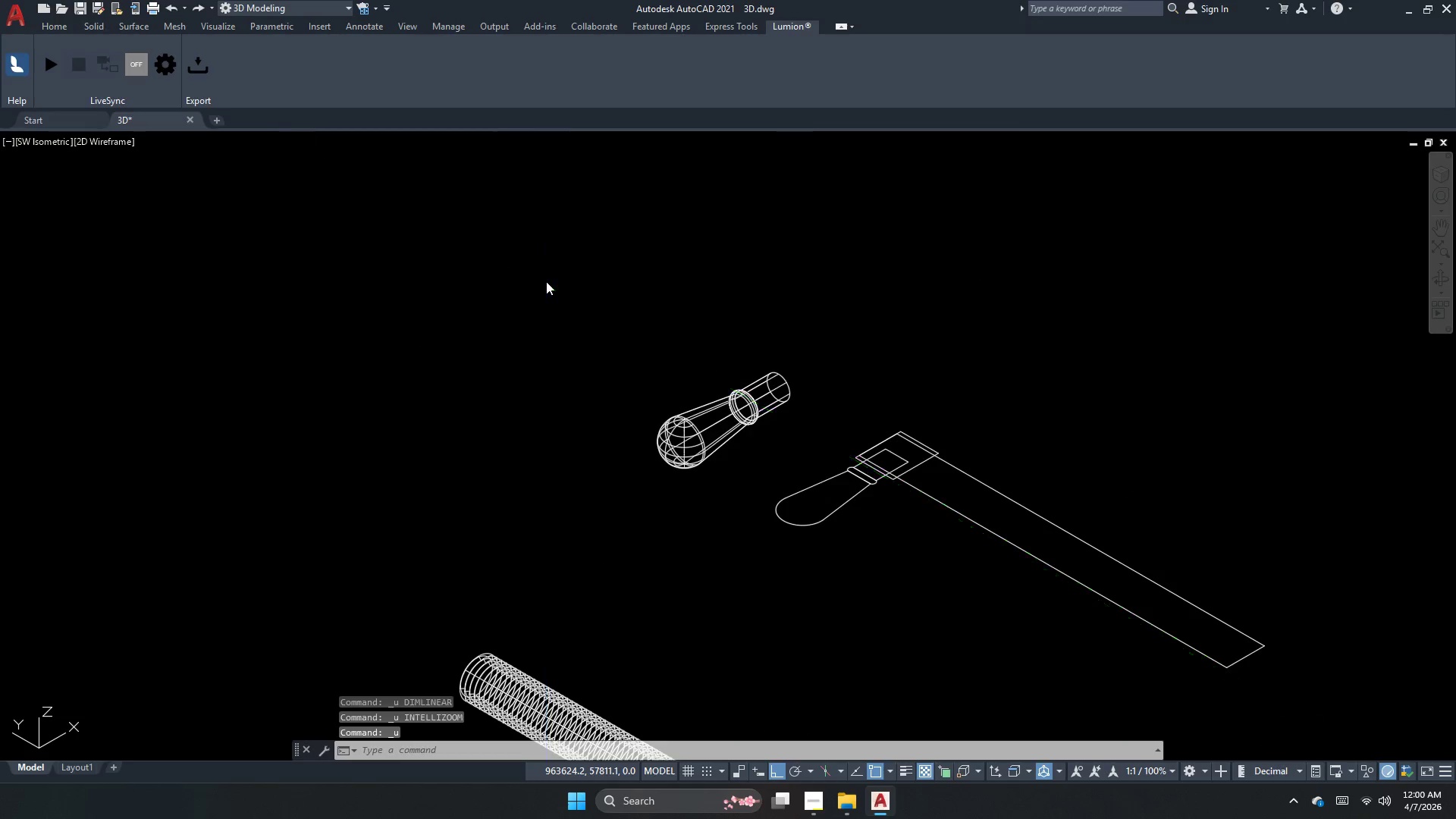 
key(Control+Z)
 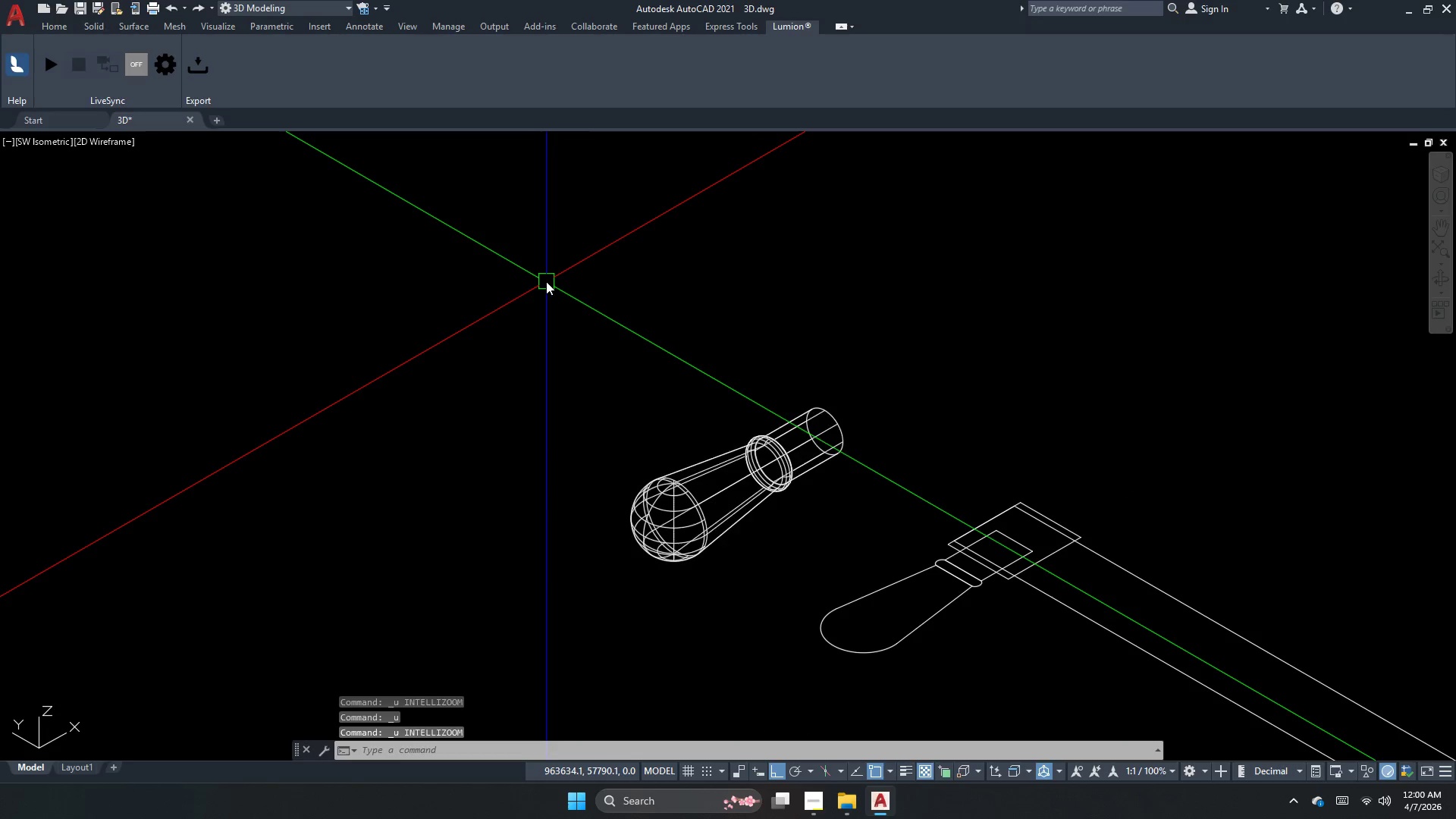 
key(Control+Z)
 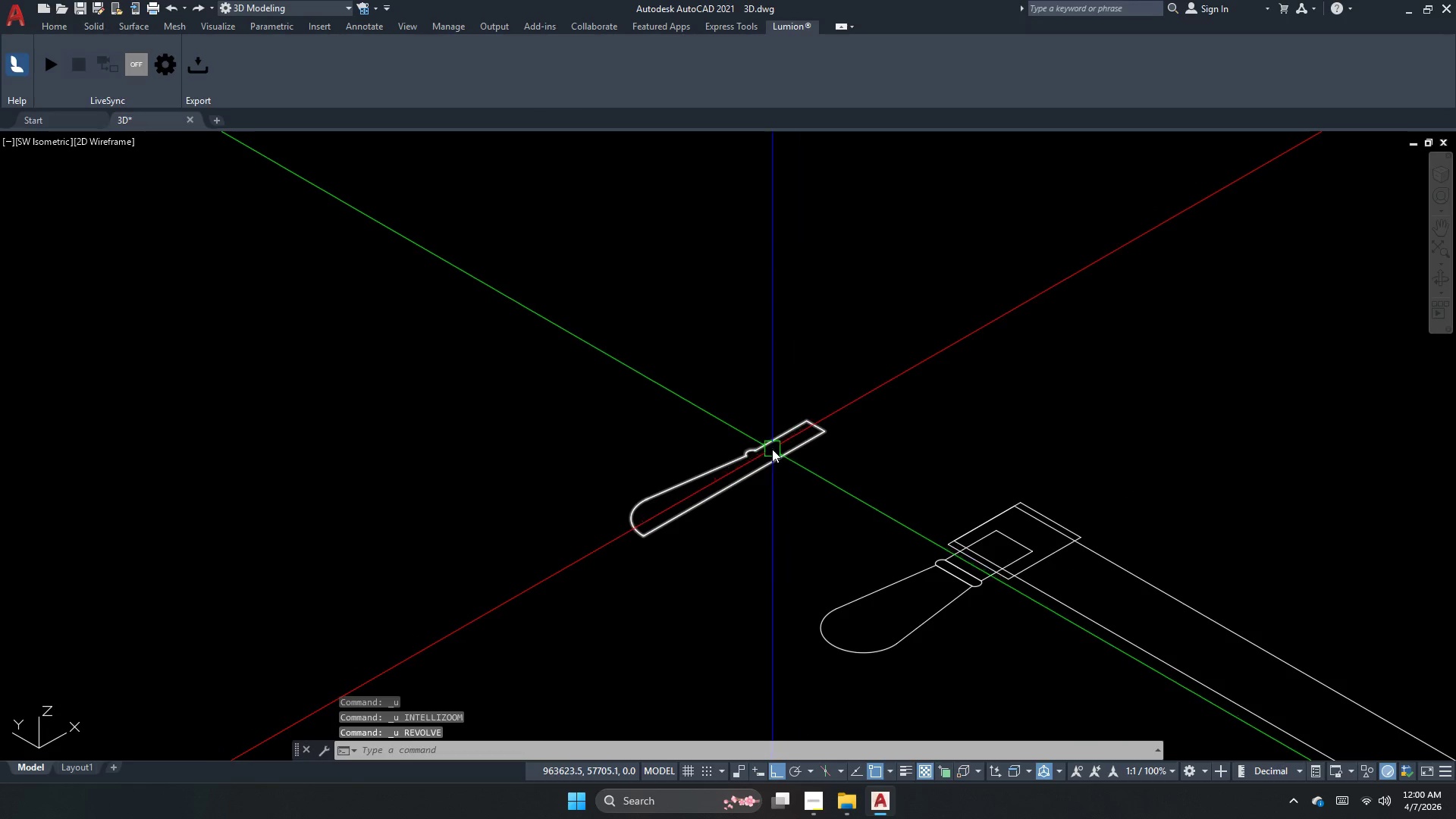 
key(Control+Z)
 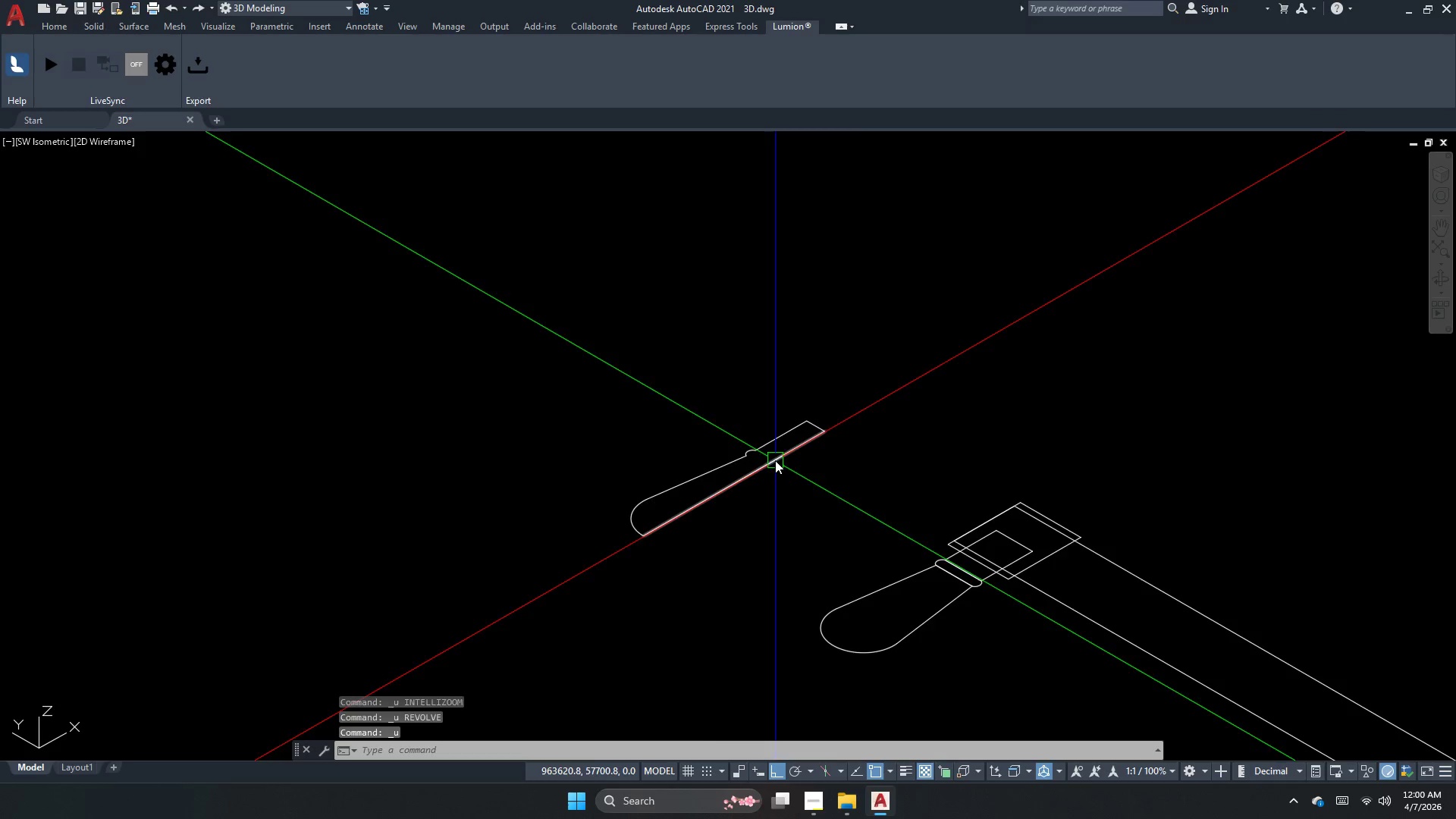 
scroll: coordinate [772, 450], scroll_direction: up, amount: 1.0
 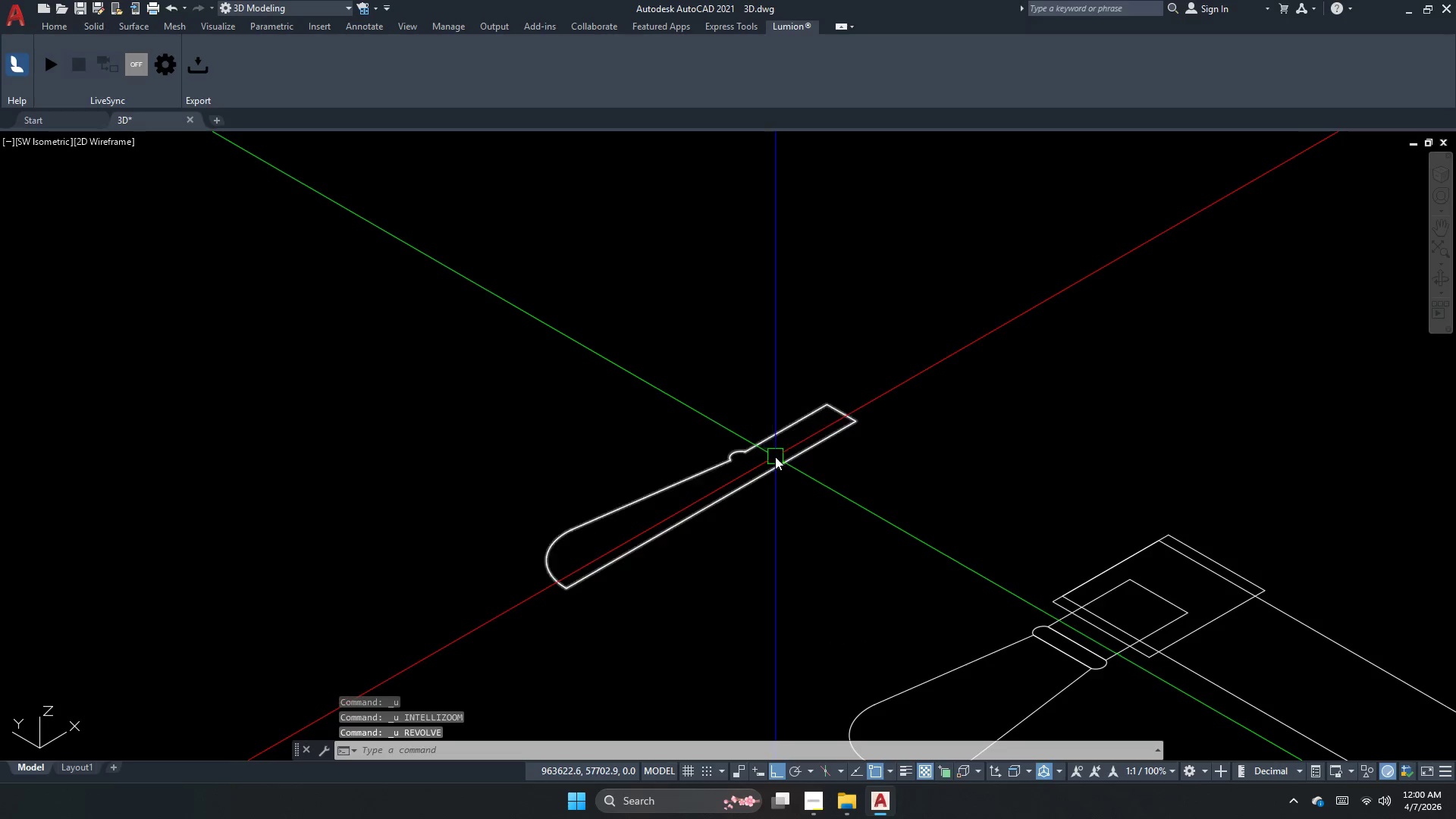 
key(Control+Z)
 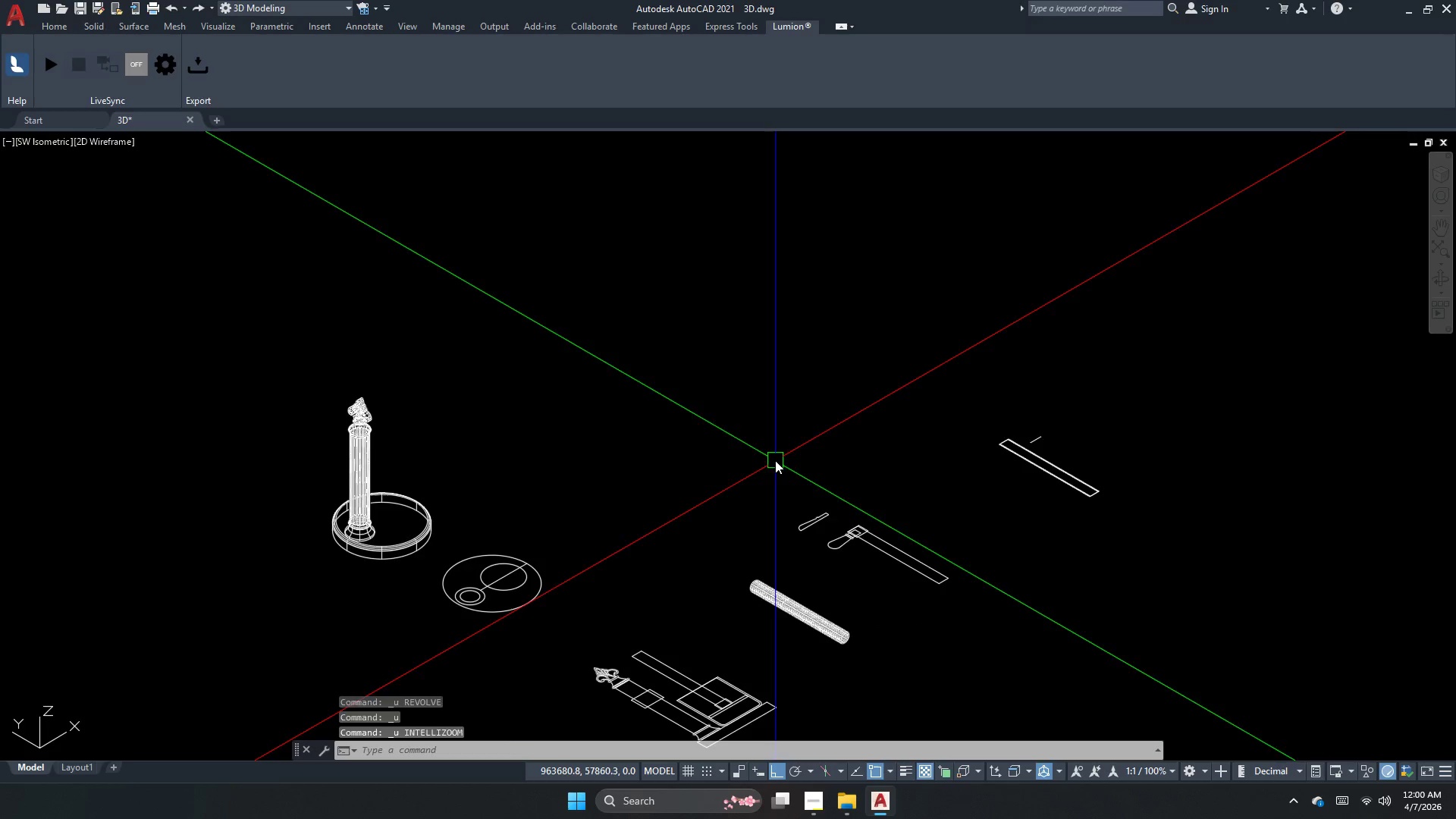 
key(Control+Z)
 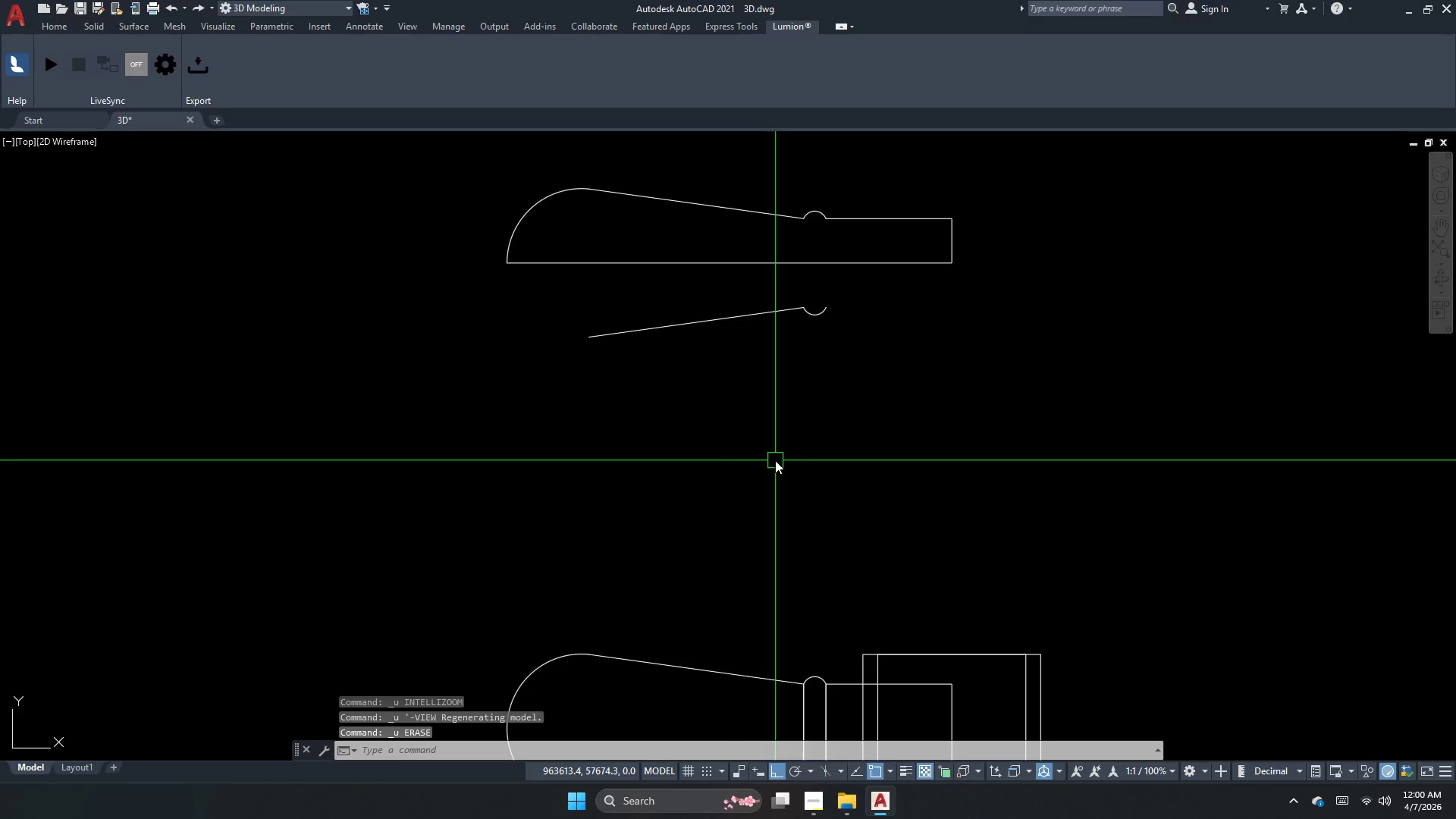 
key(Control+Z)
 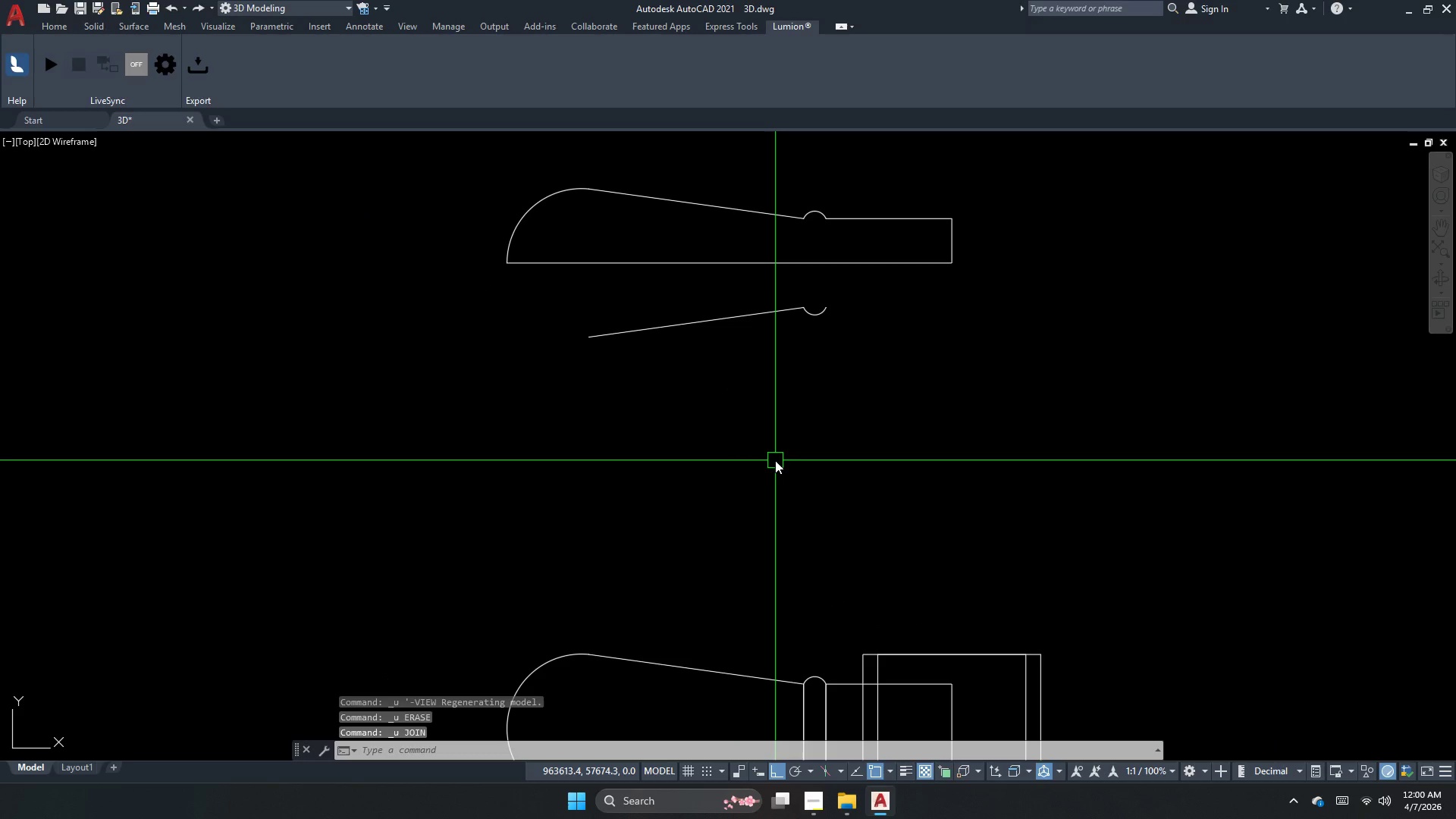 
key(Control+Z)
 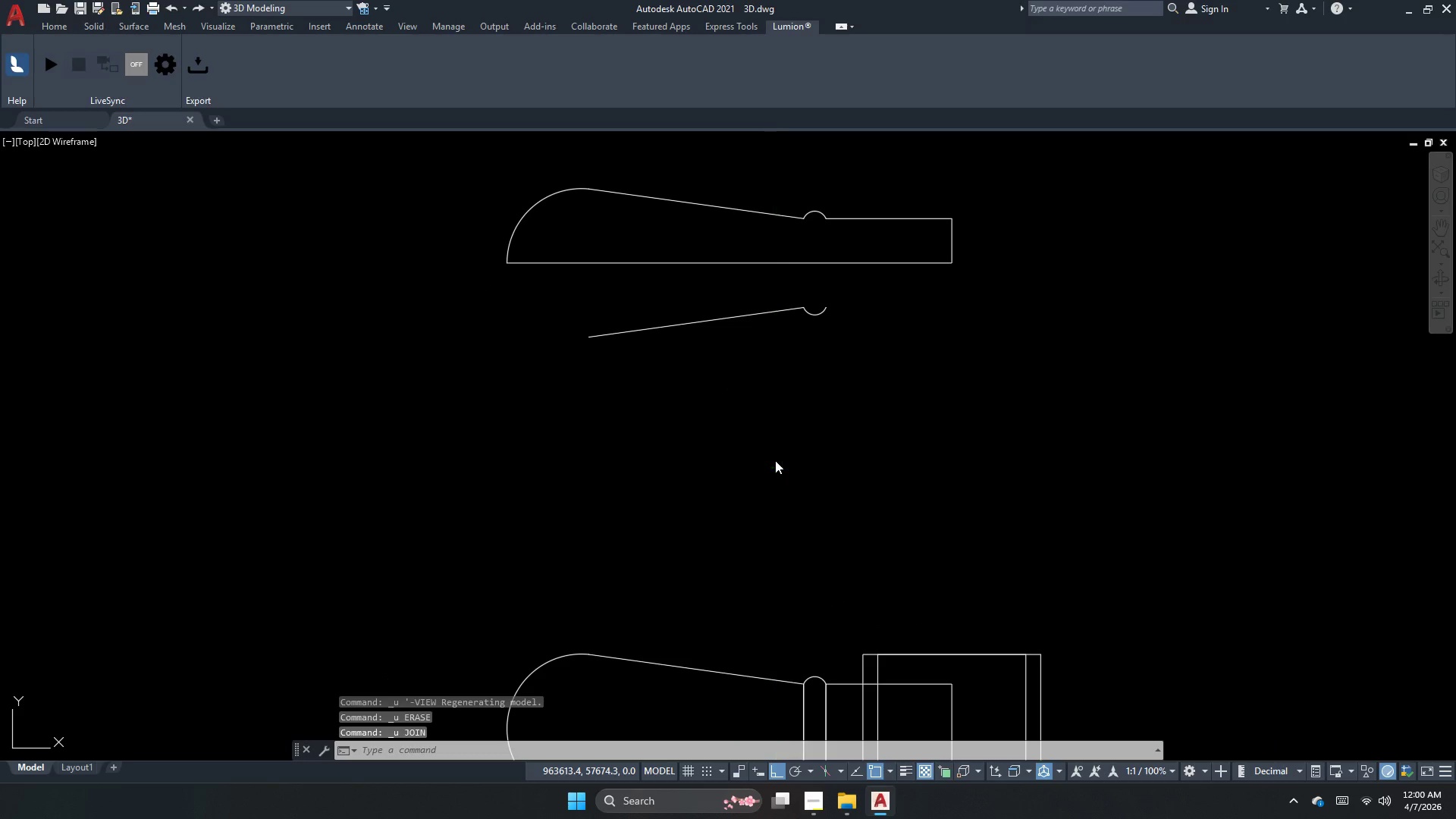 
key(Control+Z)
 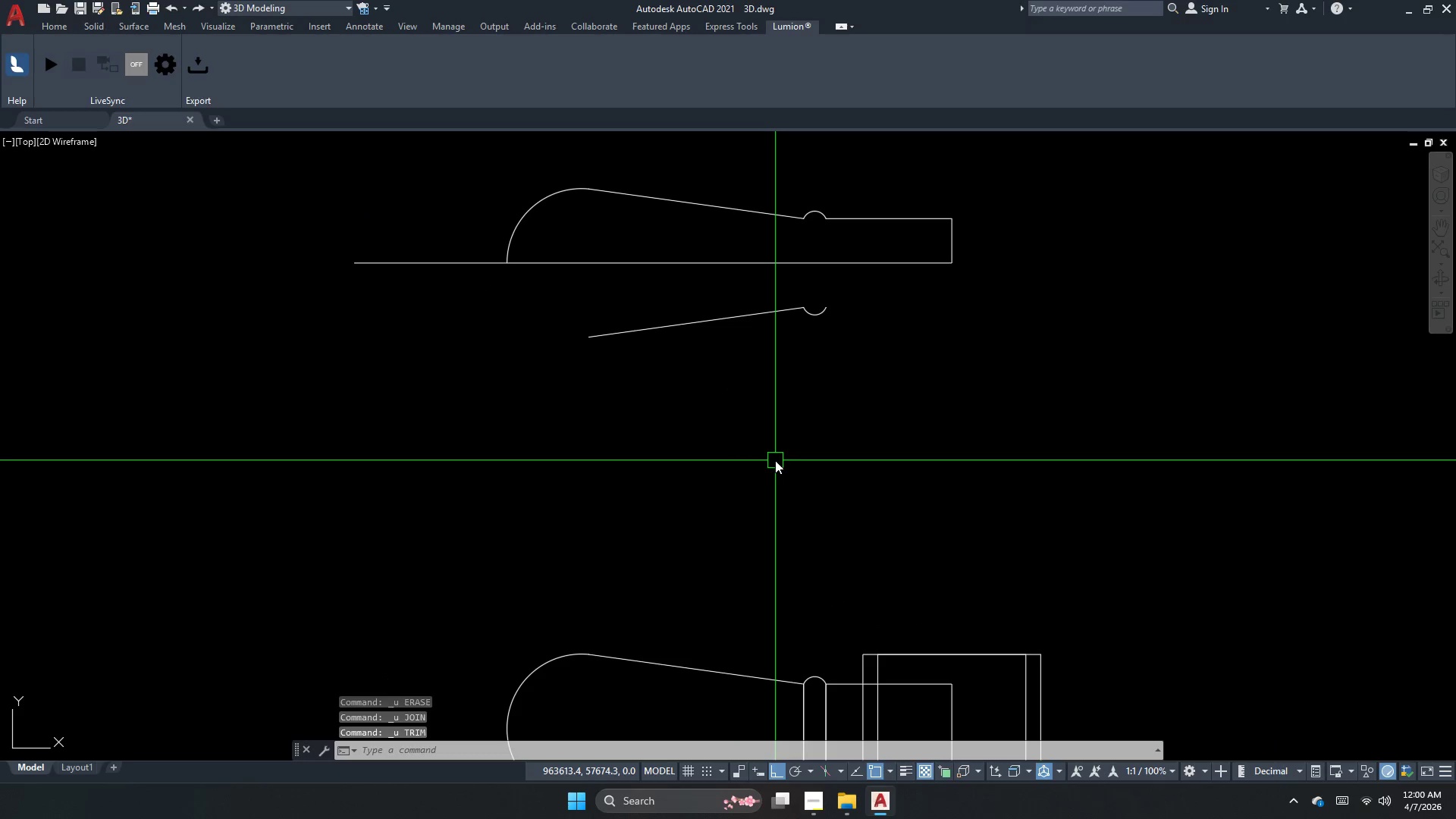 
key(Control+Z)
 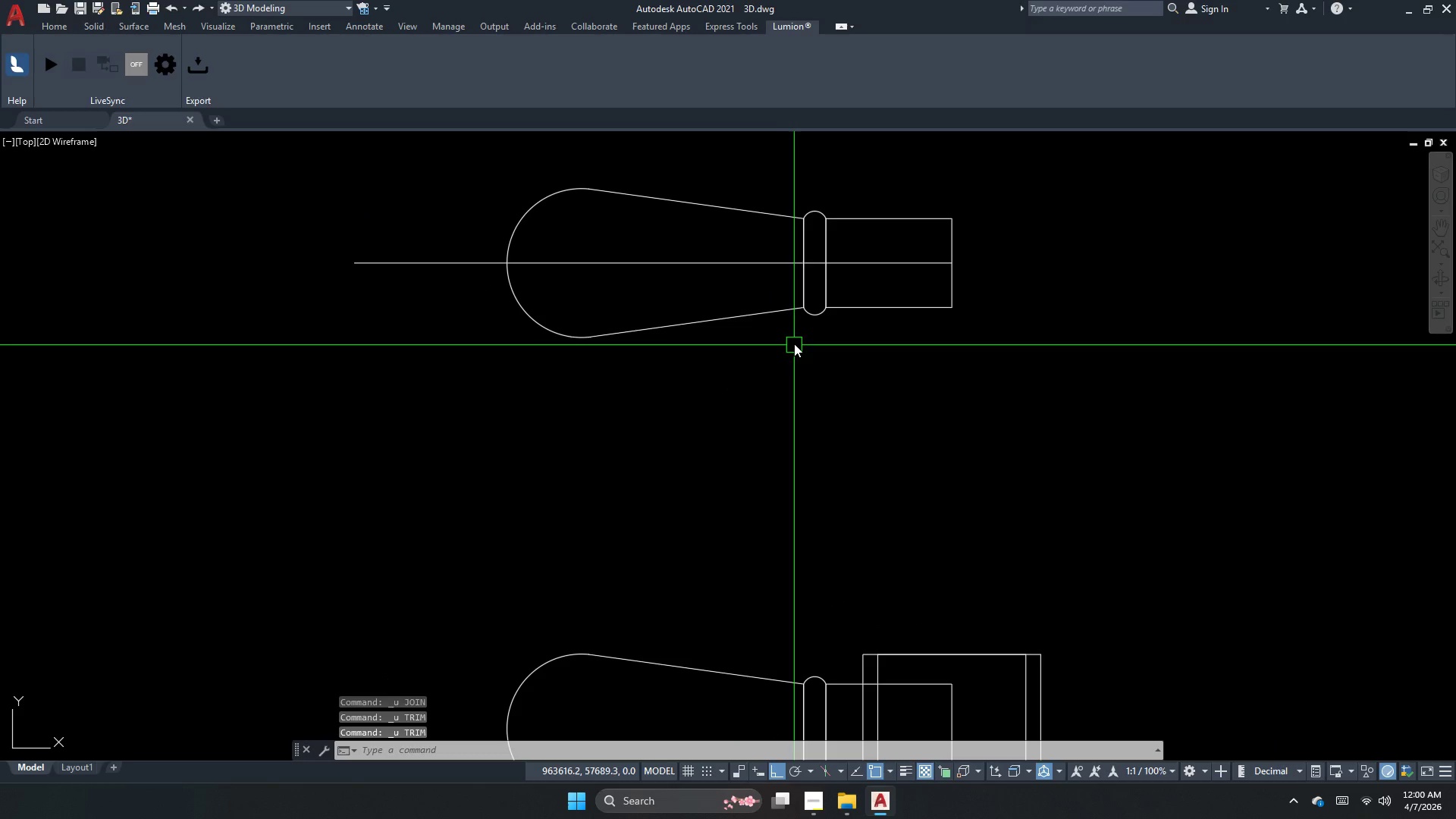 
key(Escape)
 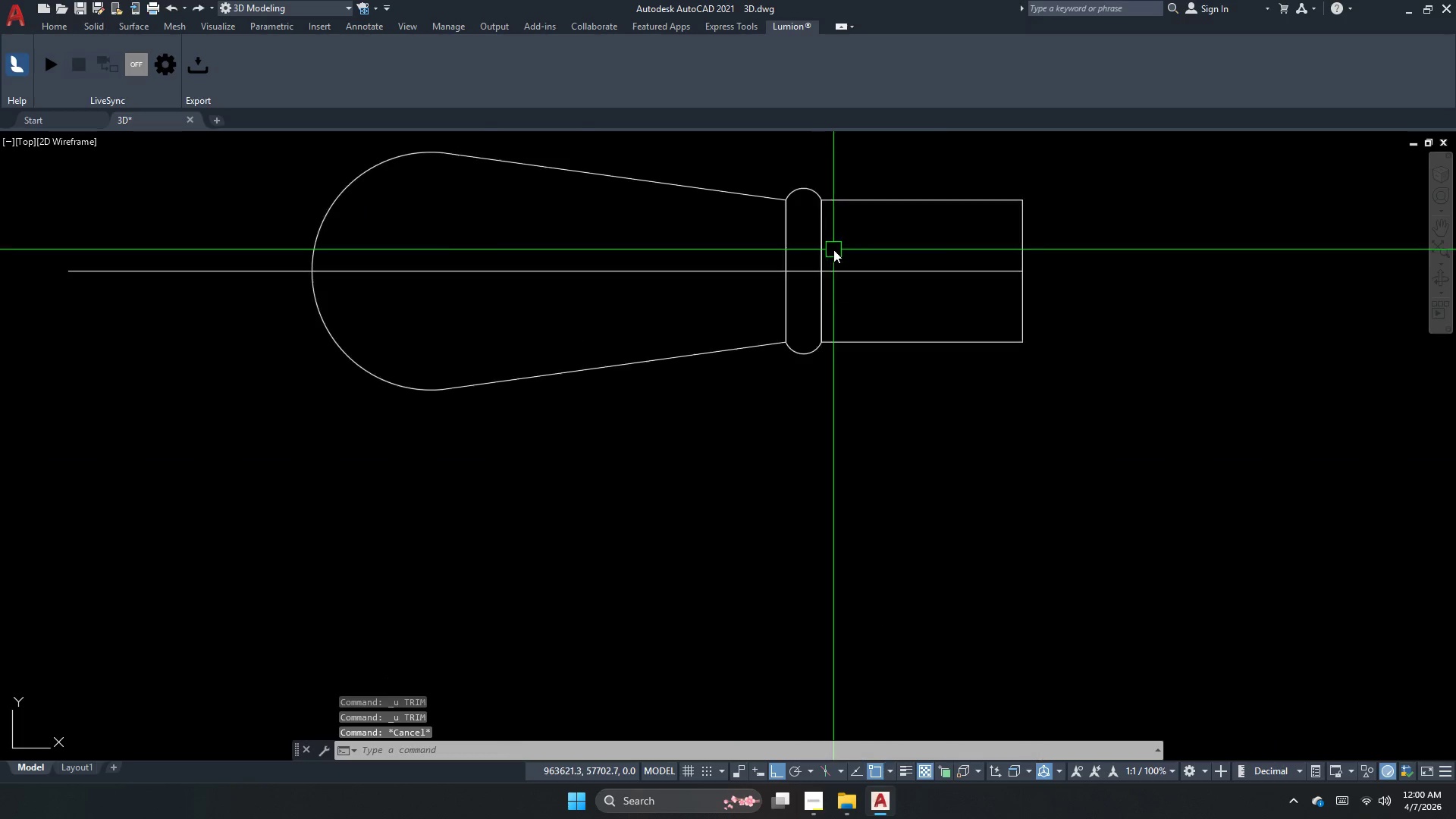 
scroll: coordinate [833, 249], scroll_direction: up, amount: 2.0
 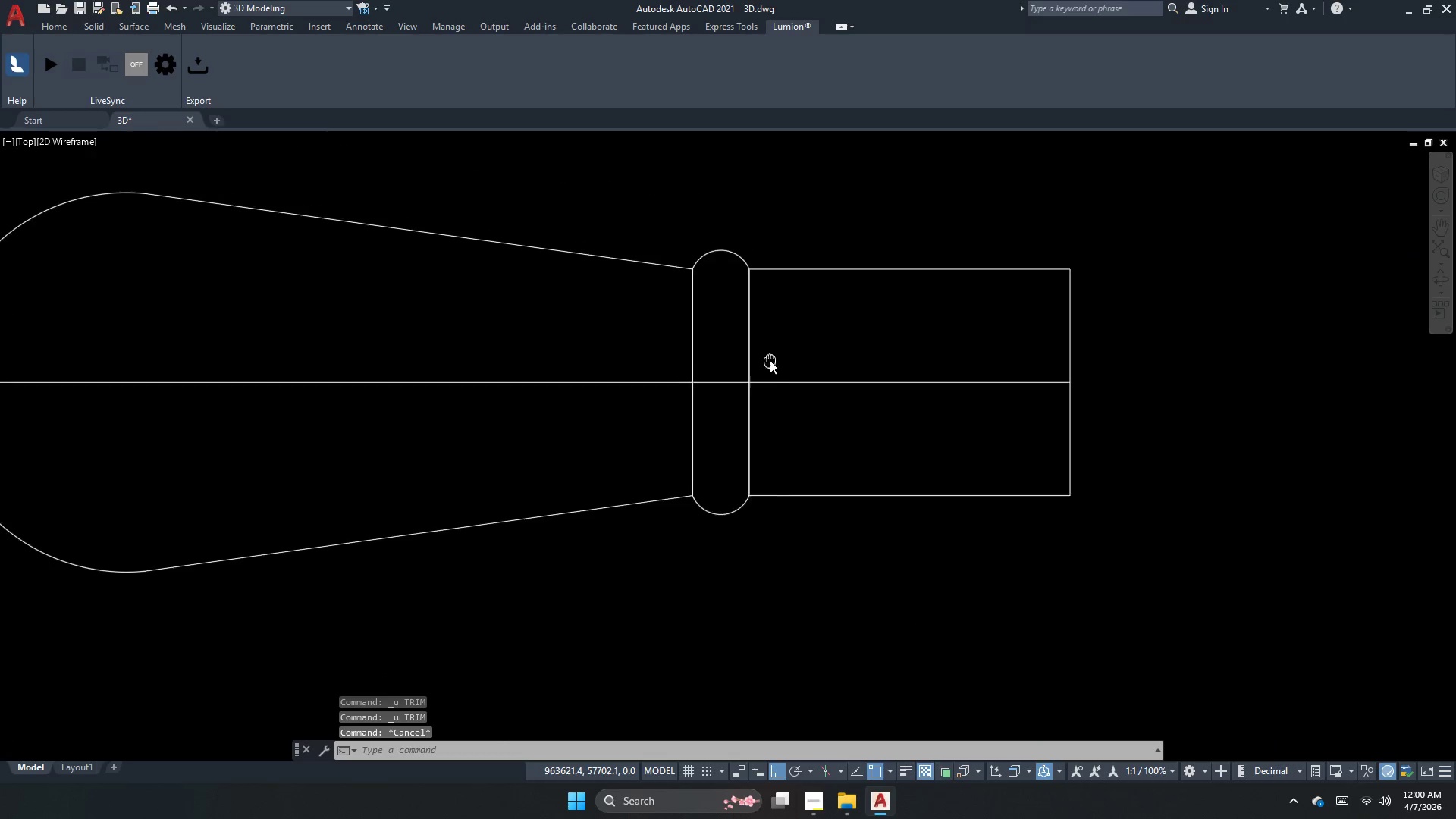 
key(Escape)
type(re)
 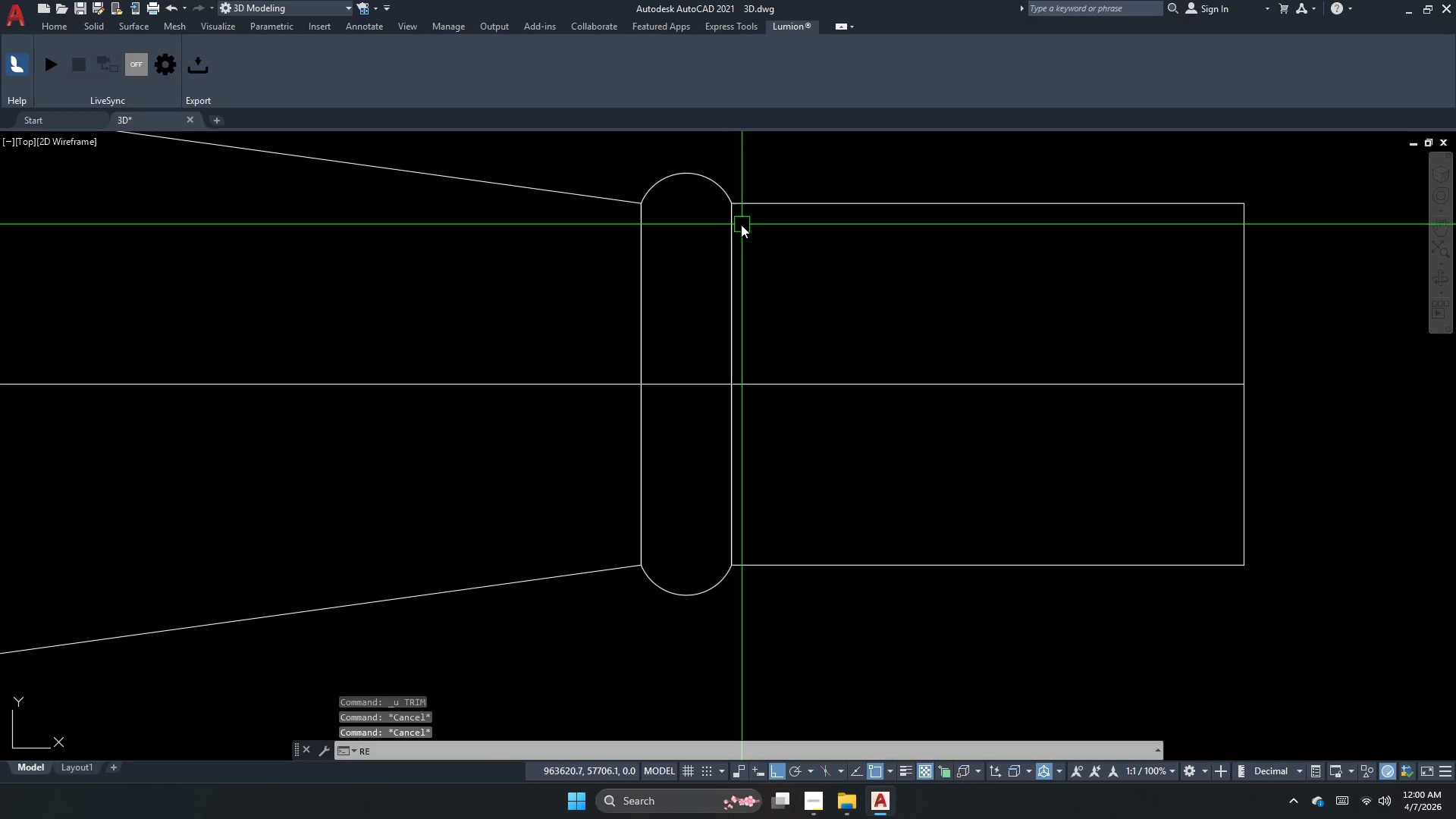 
scroll: coordinate [780, 378], scroll_direction: up, amount: 1.0
 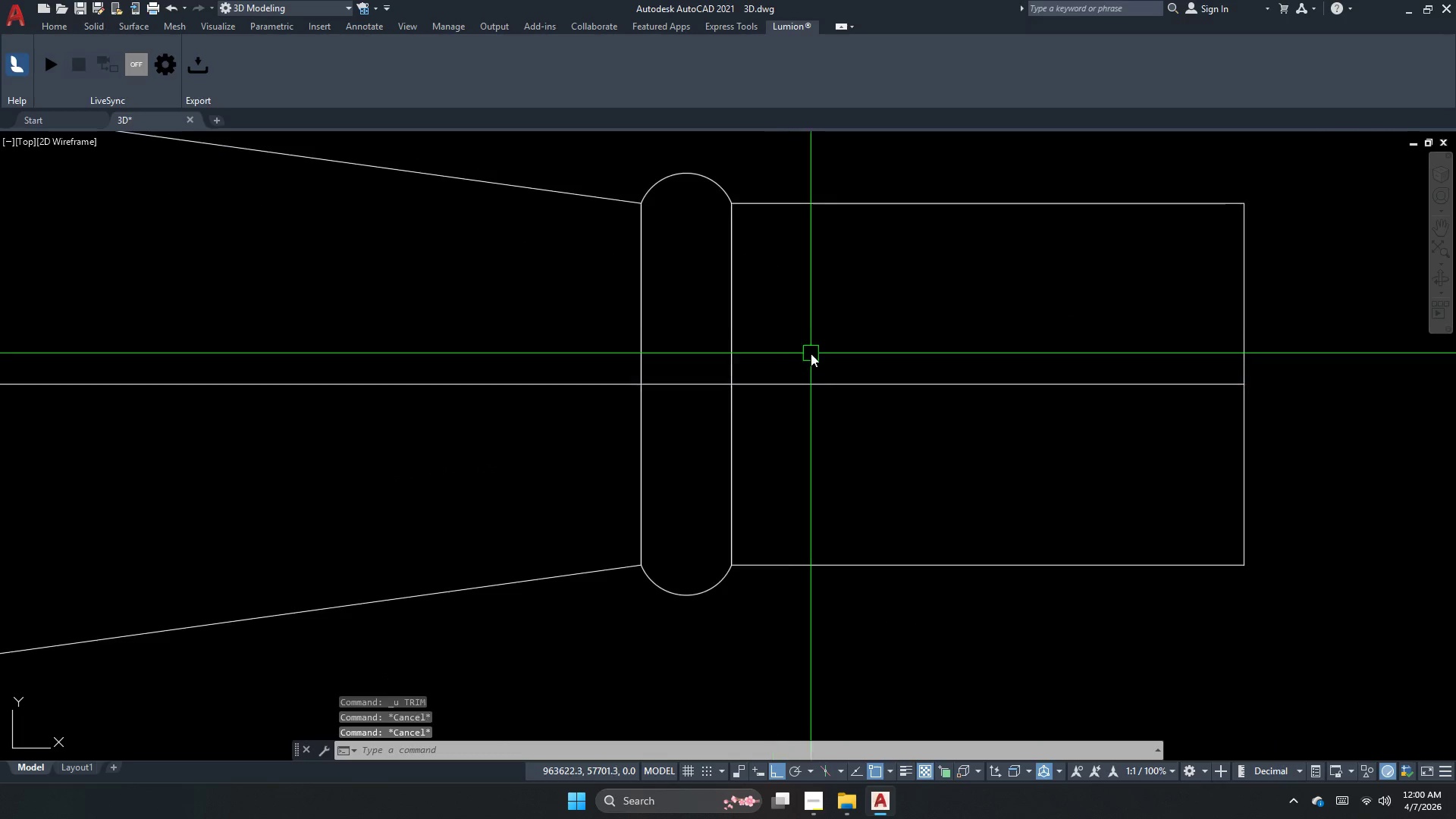 
key(C)
 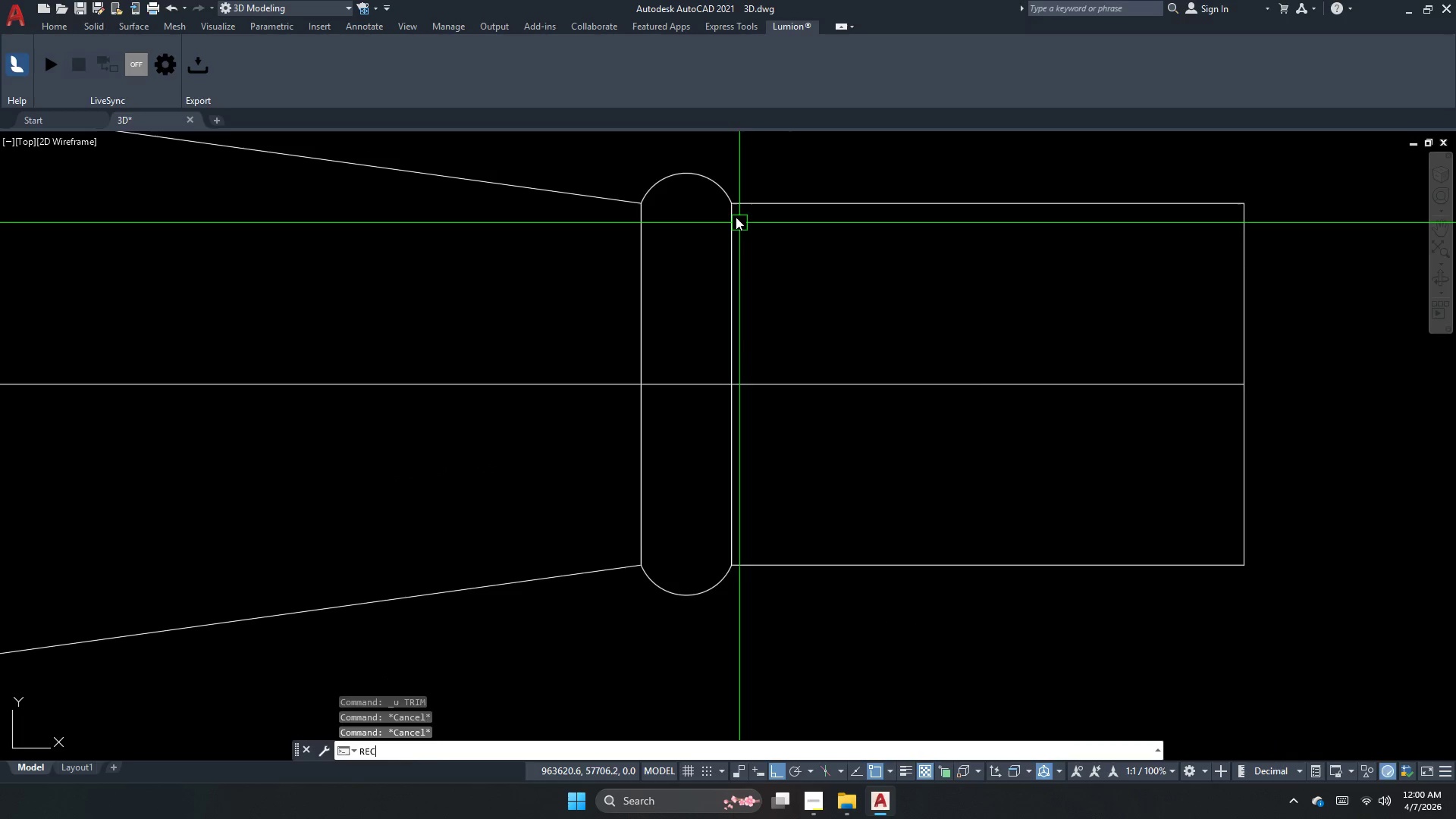 
key(Space)
 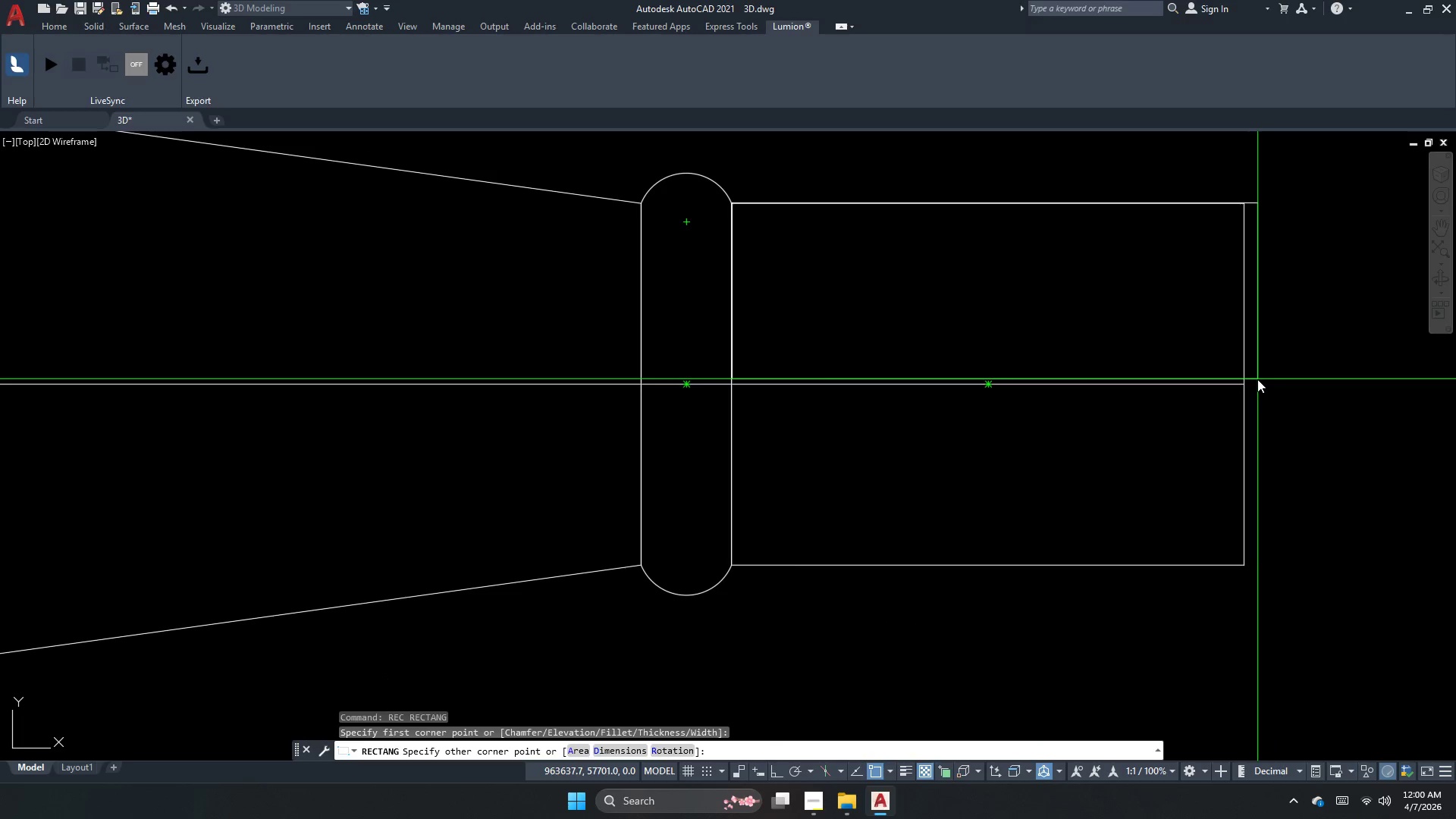 
key(Escape)
 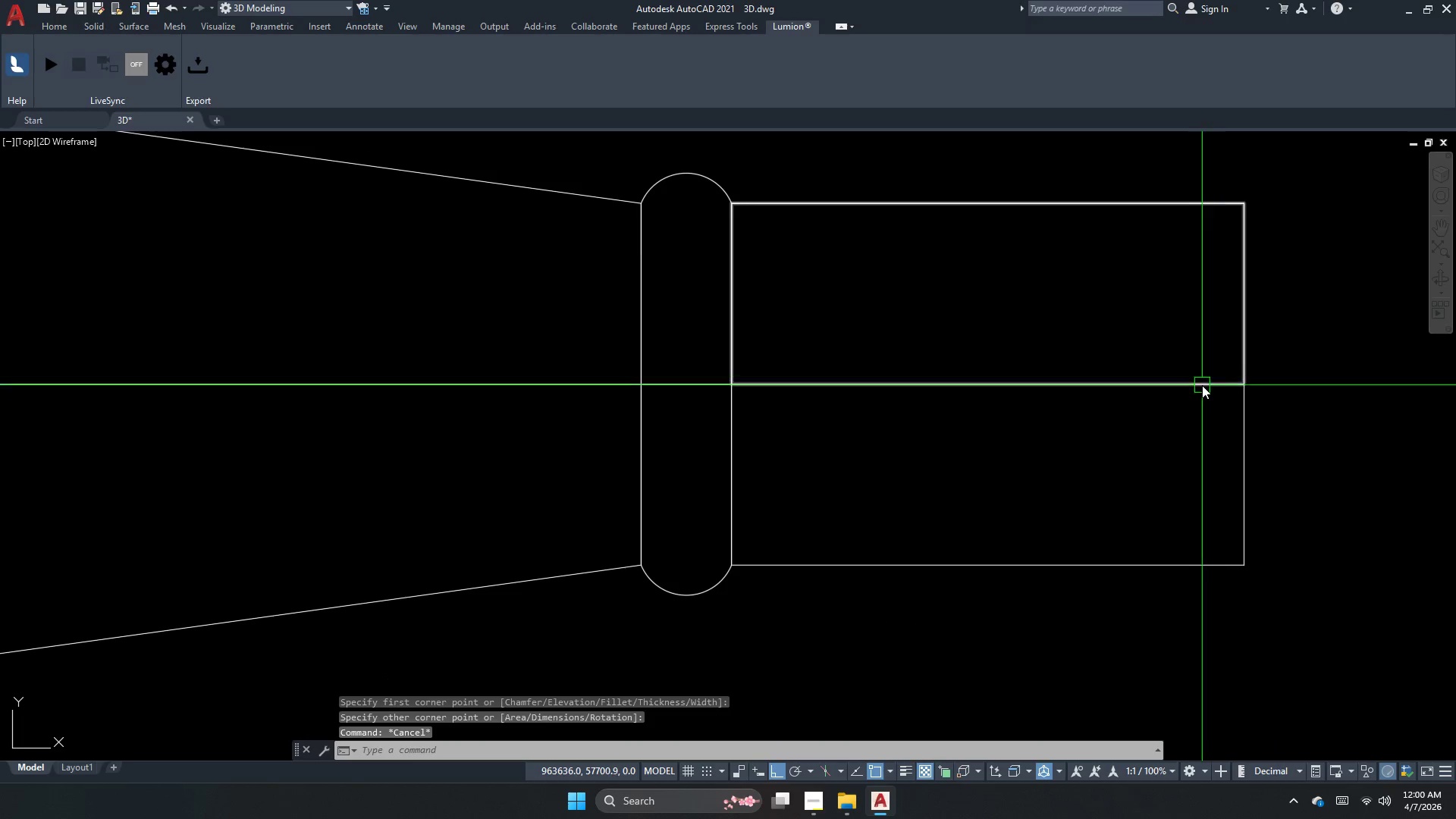 
double_click([1200, 387])
 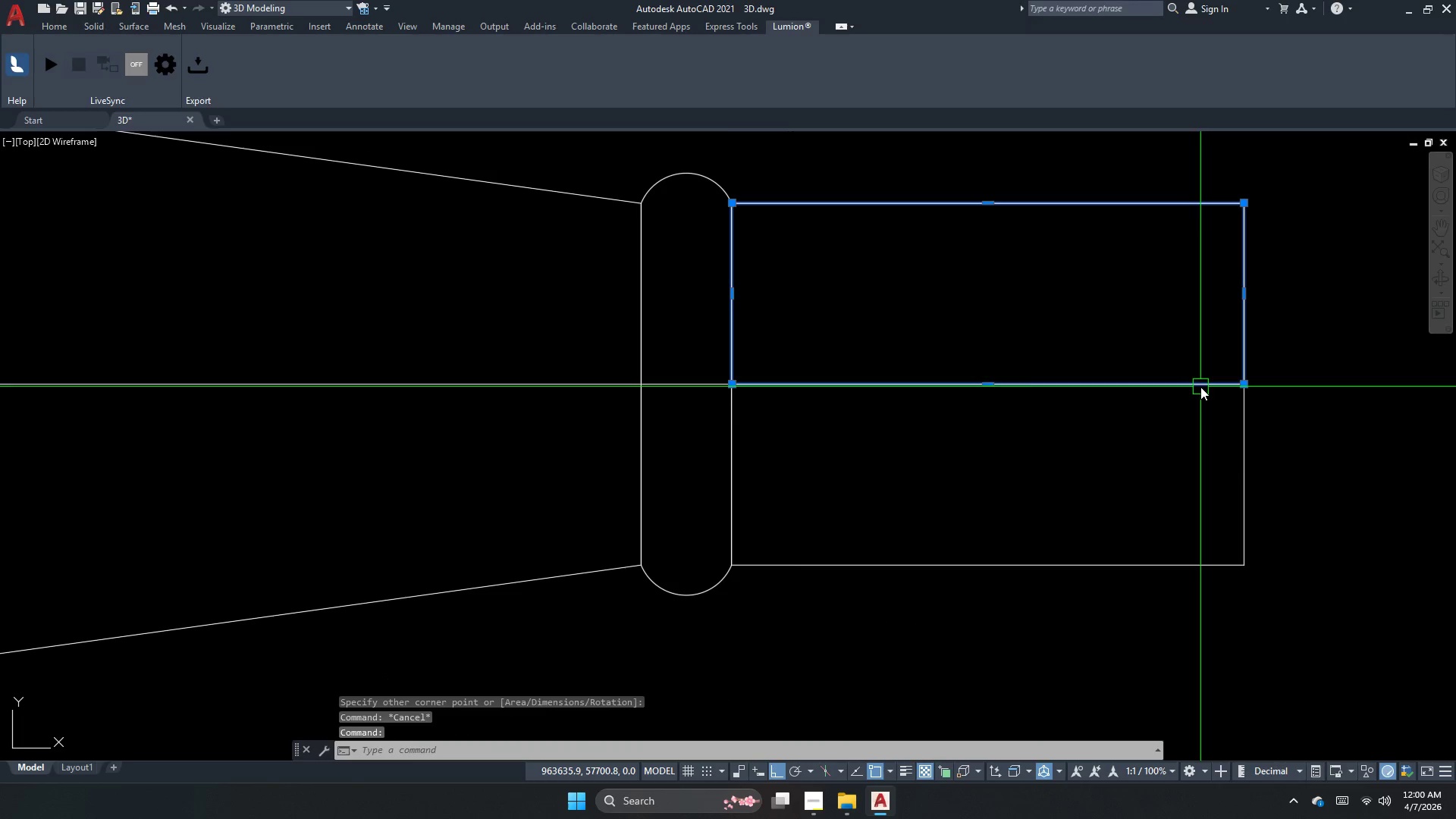 
right_click([1200, 387])
 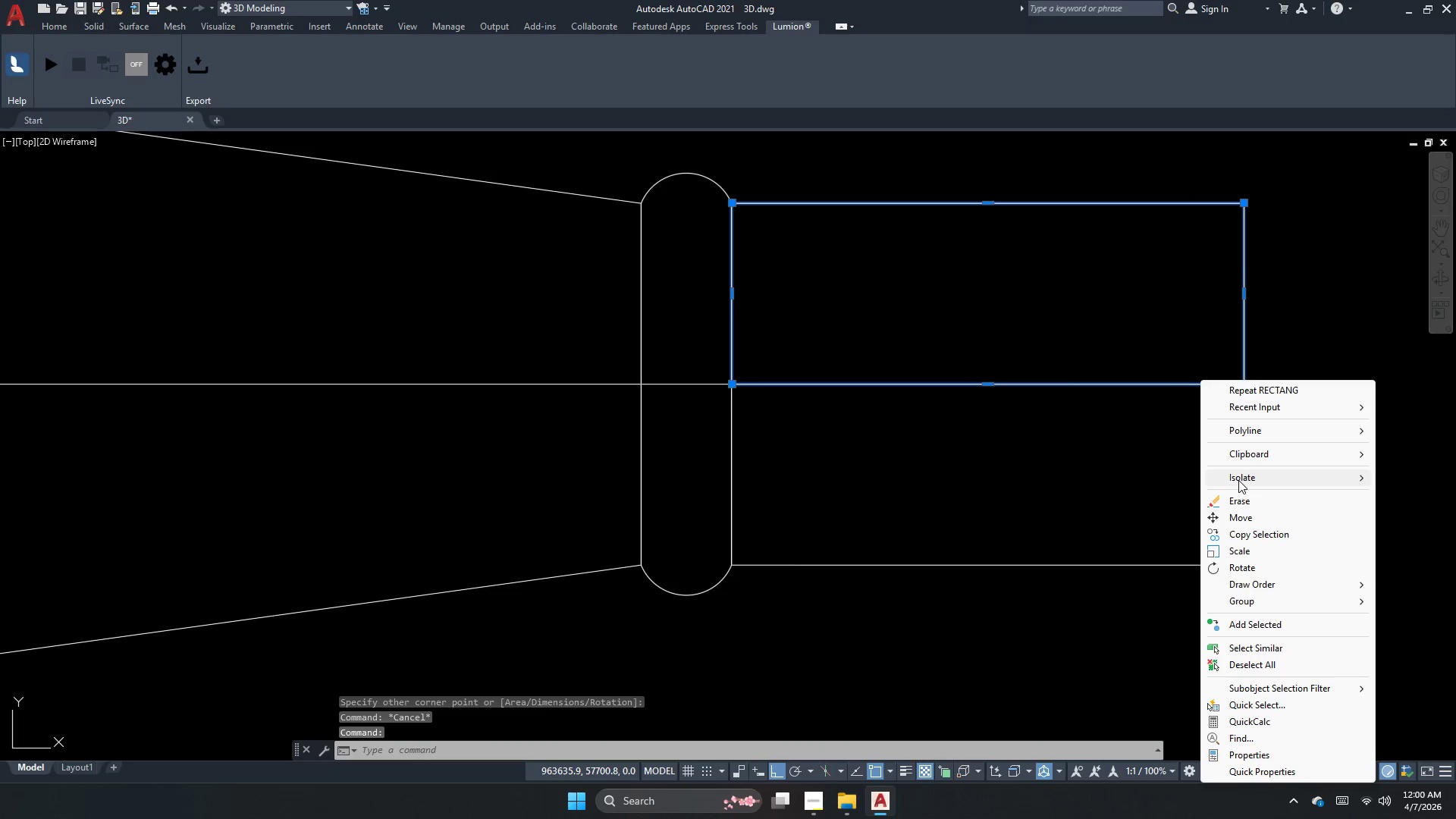 
left_click([1238, 479])
 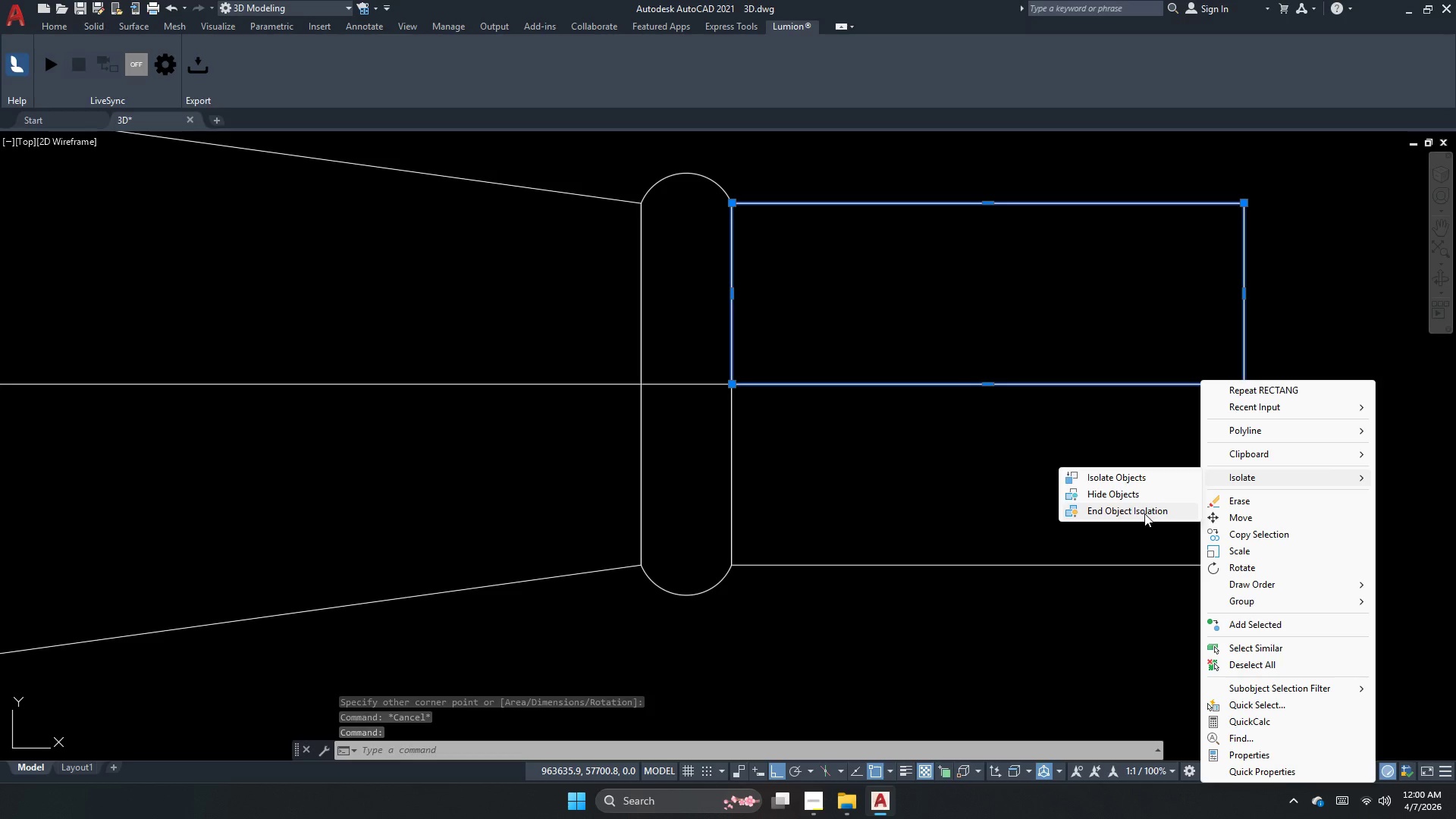 
left_click([1144, 513])
 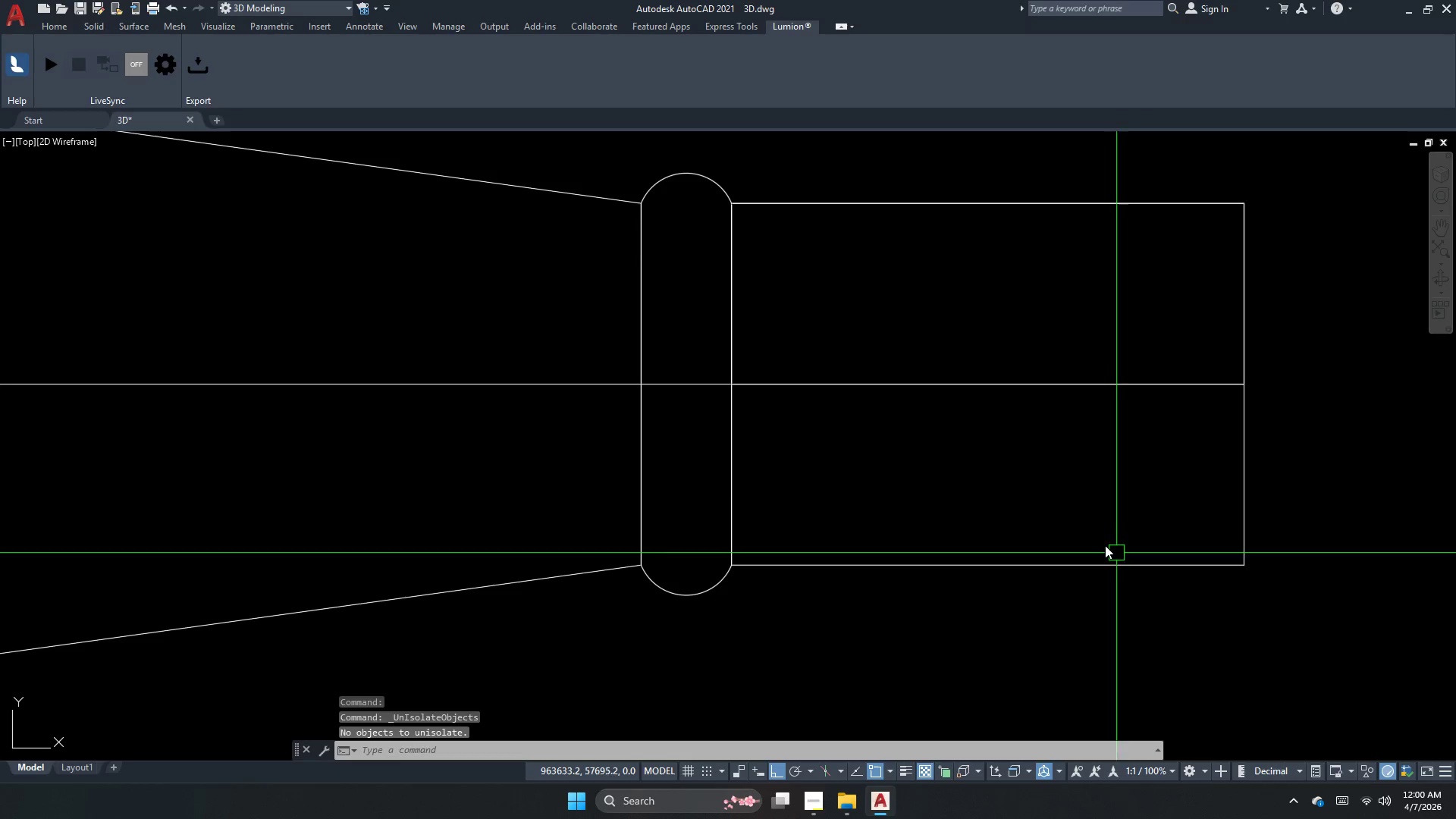 
key(Escape)
 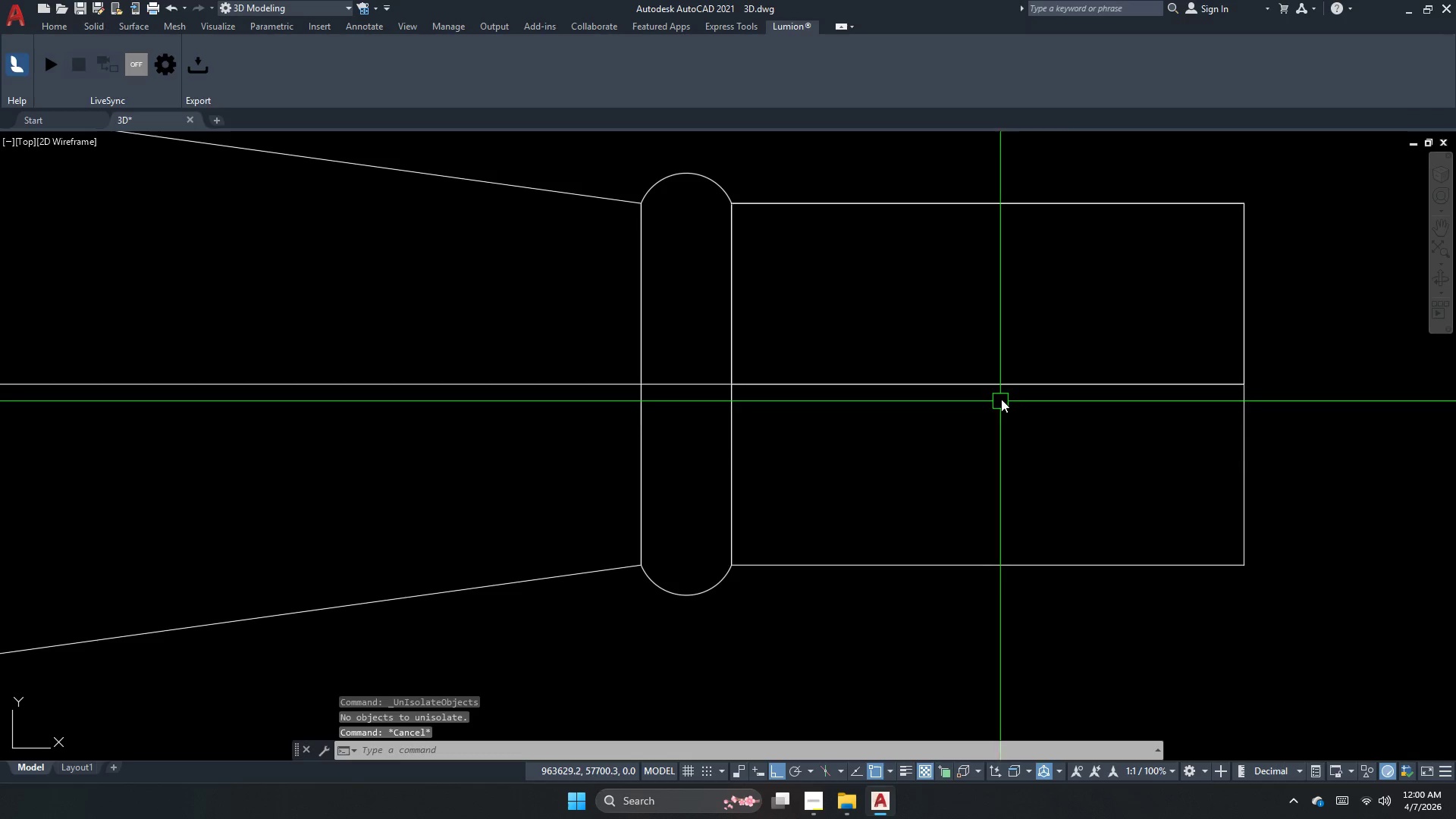 
left_click([1014, 381])
 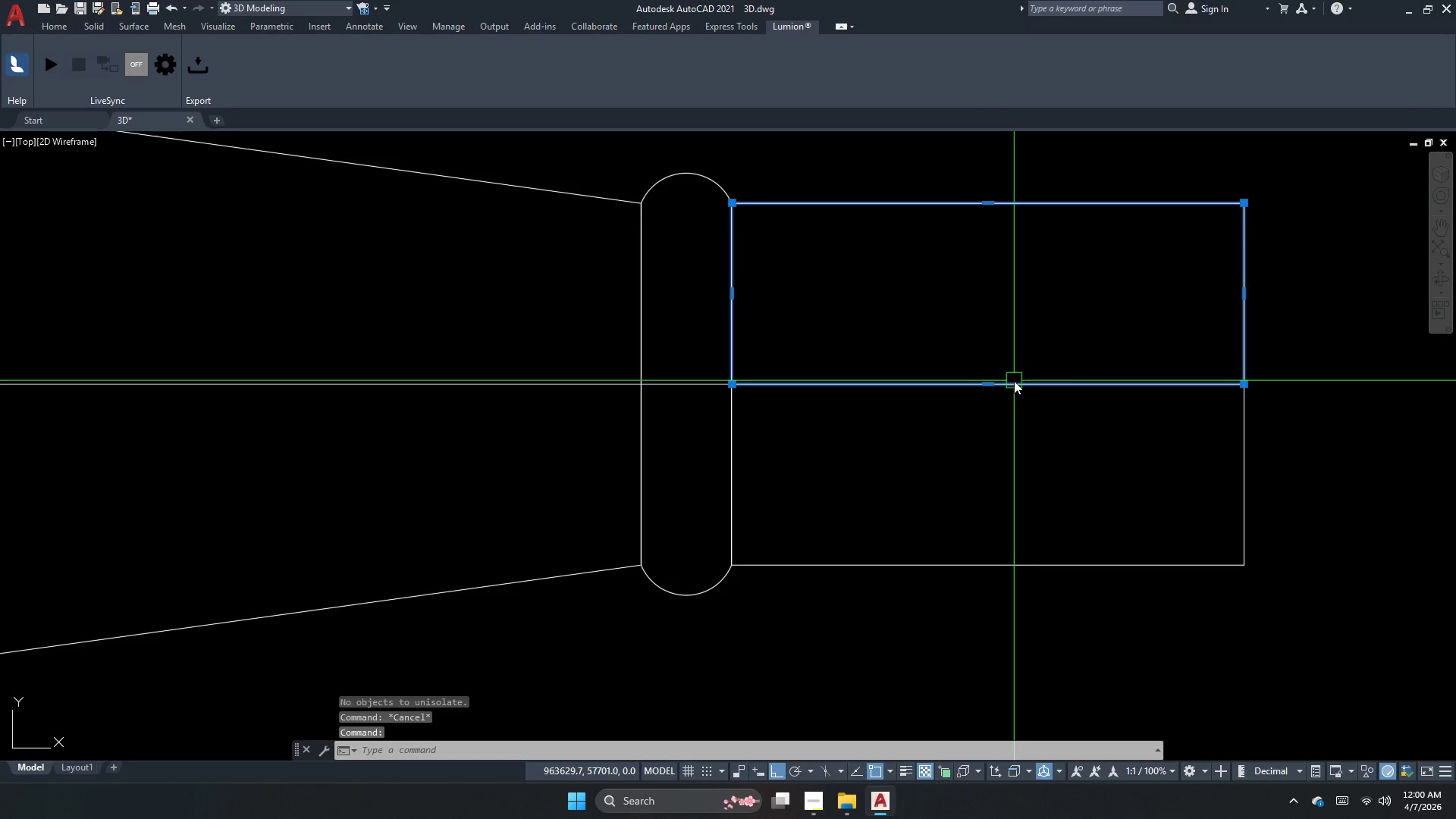 
right_click([1014, 381])
 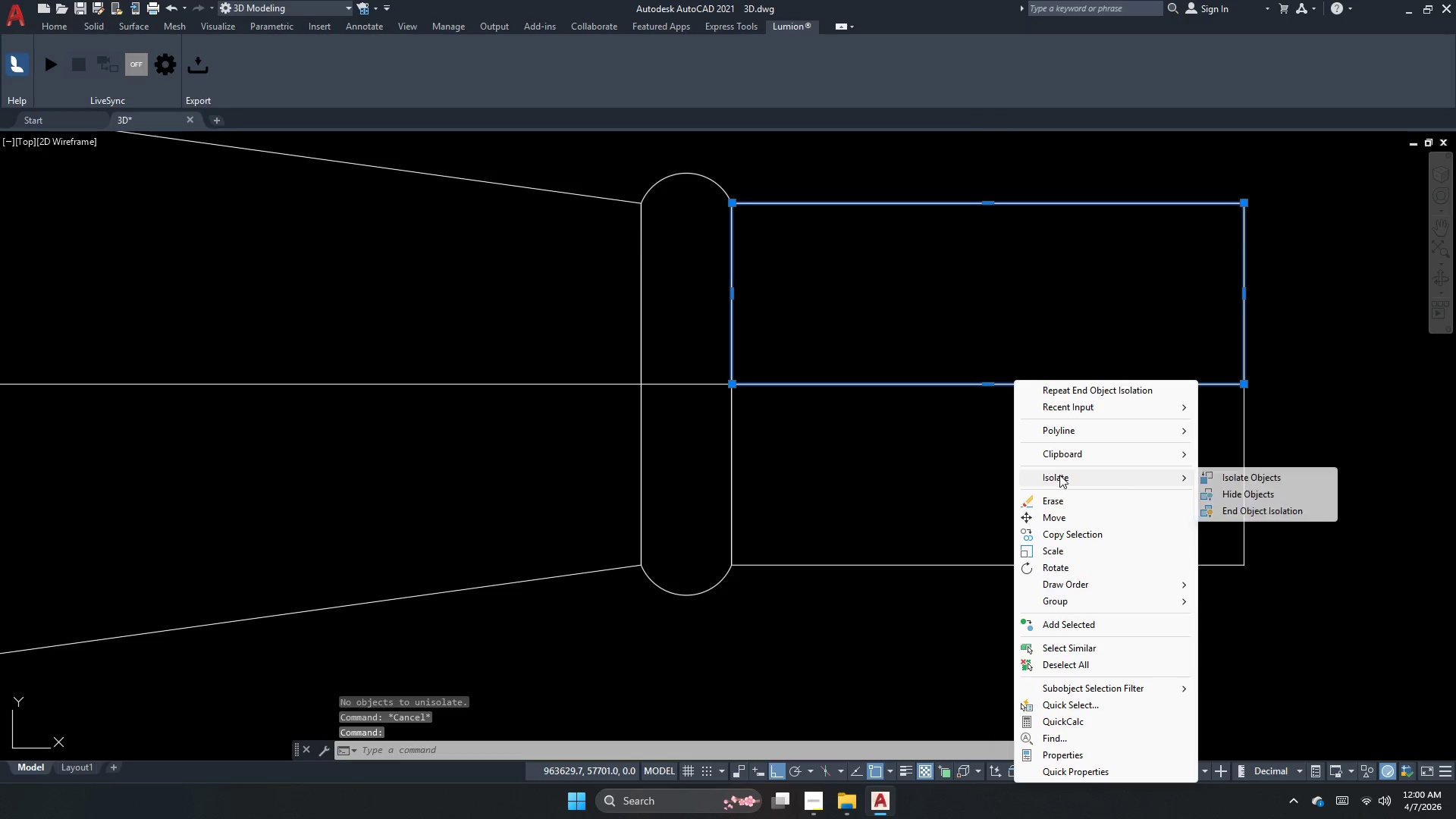 
left_click([1241, 493])
 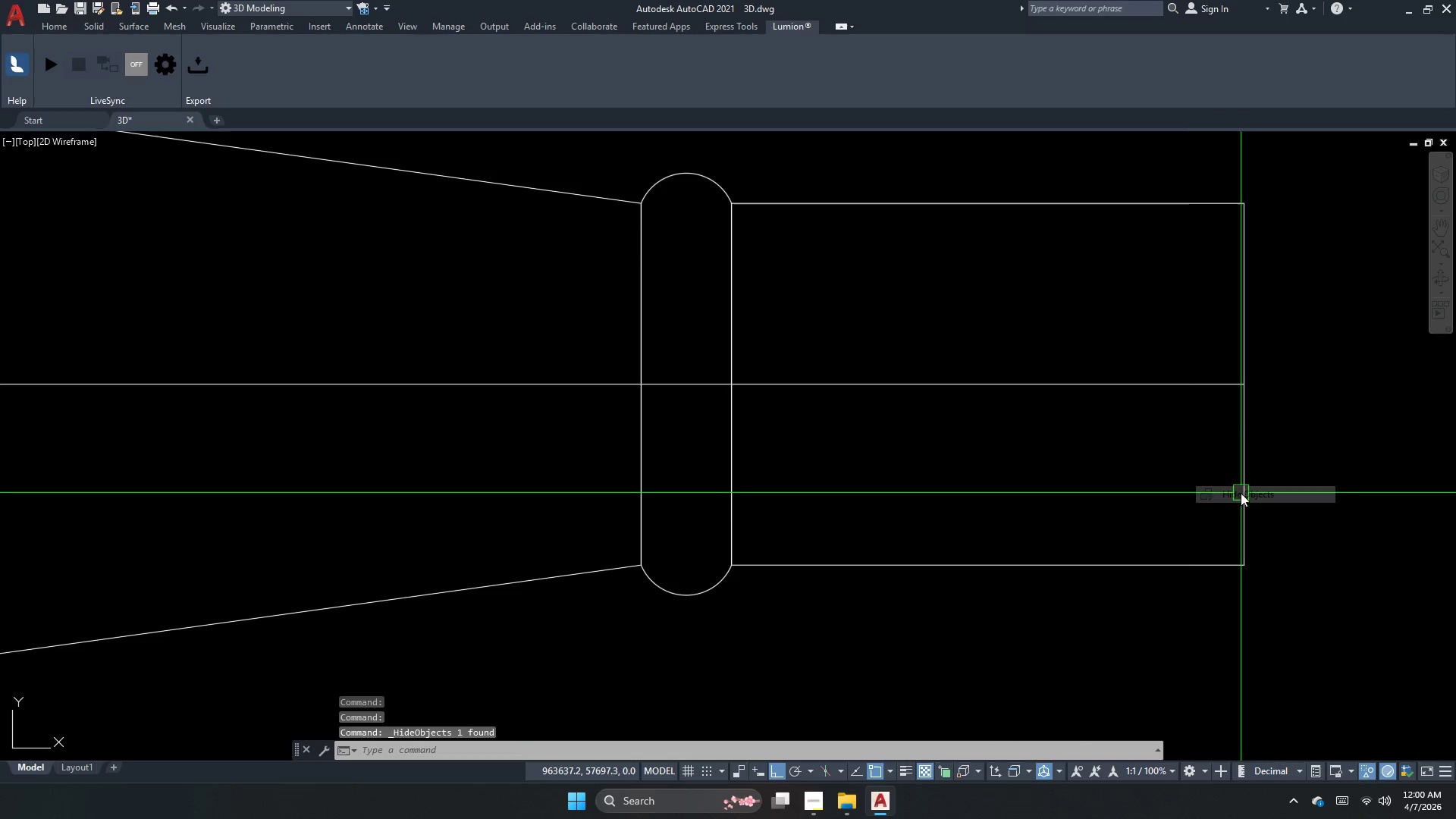 
key(Escape)
 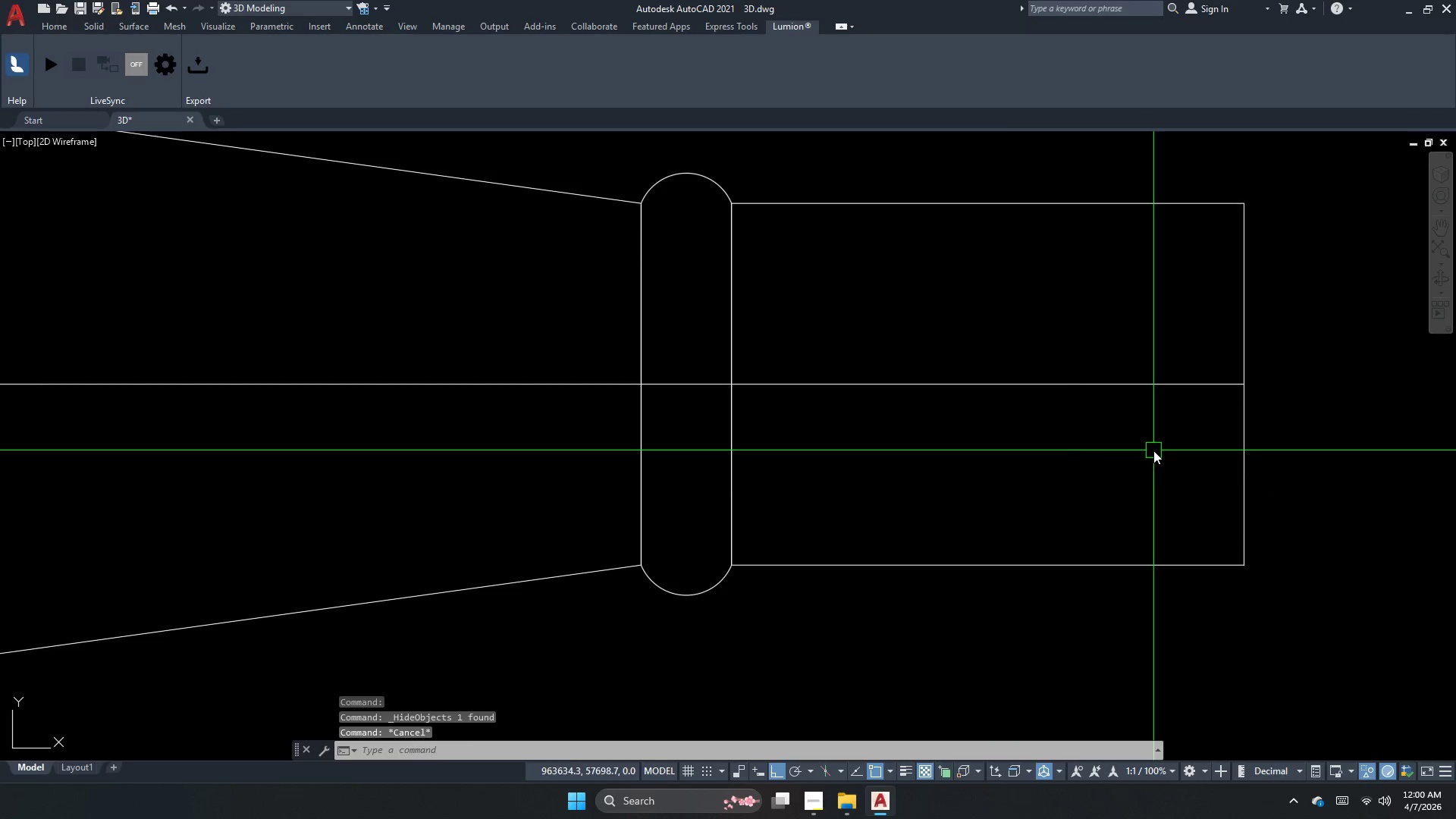 
left_click_drag(start_coordinate=[1152, 450], to_coordinate=[1028, 360])
 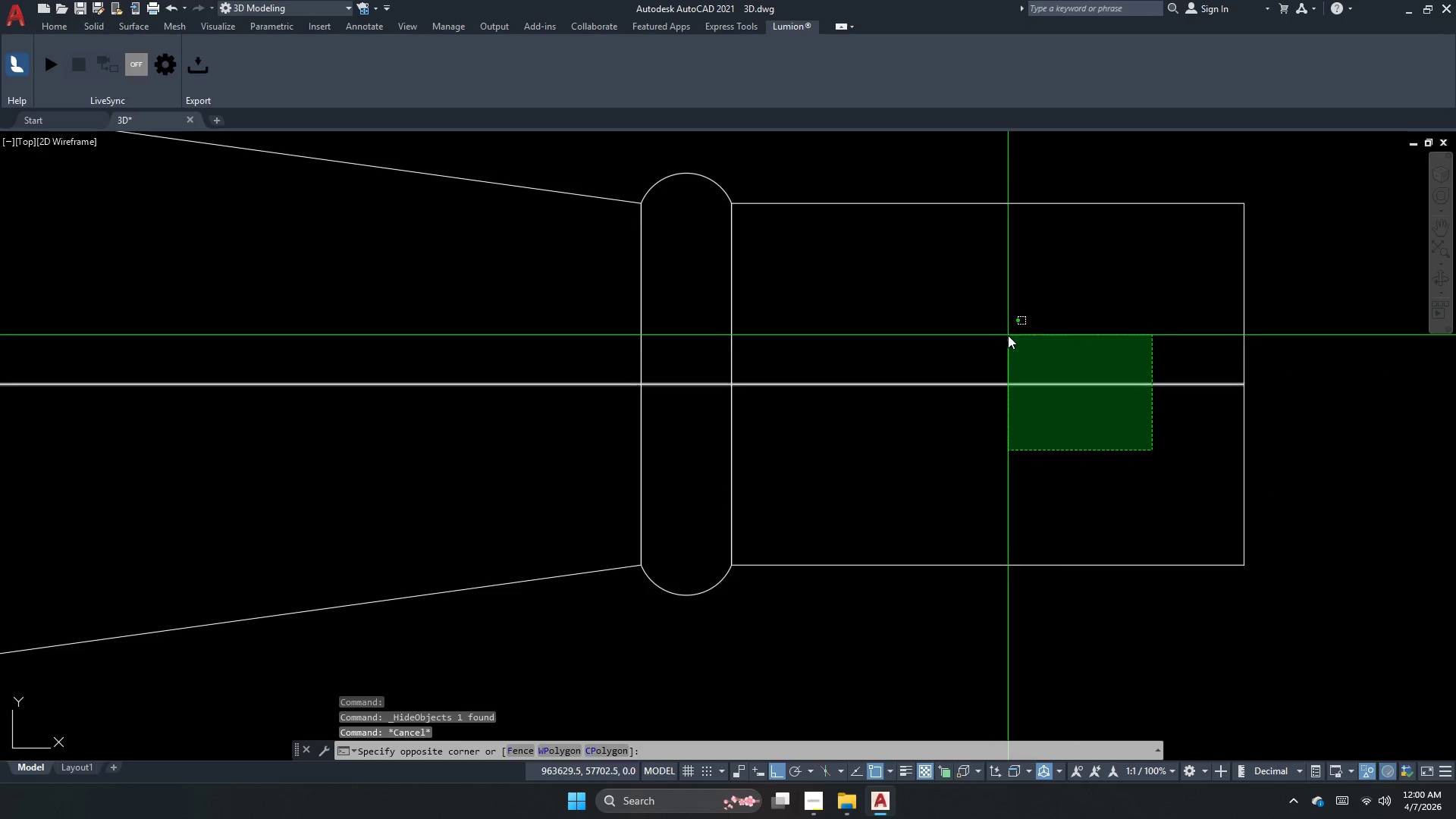 
double_click([1008, 335])
 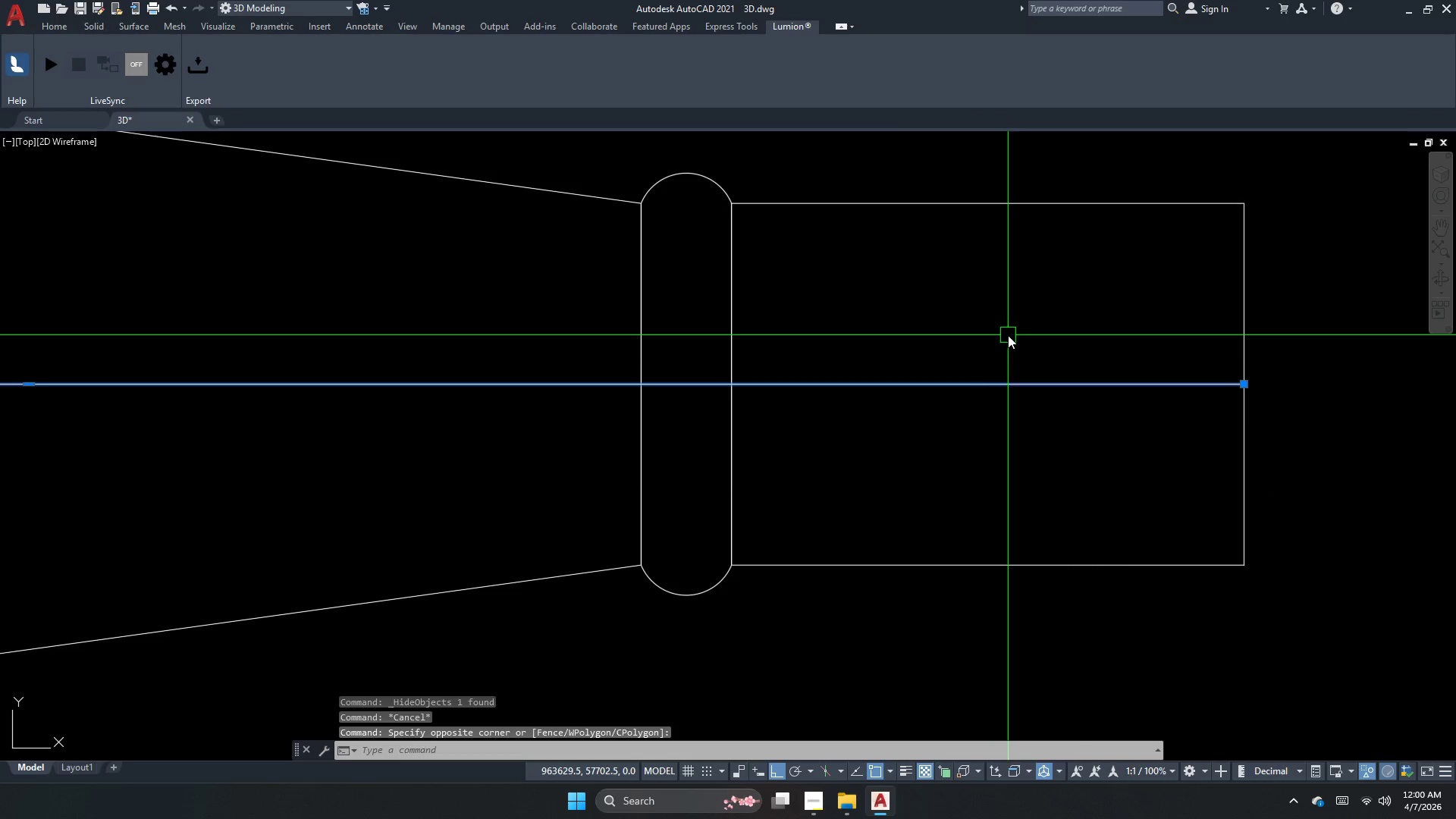 
key(Escape)
 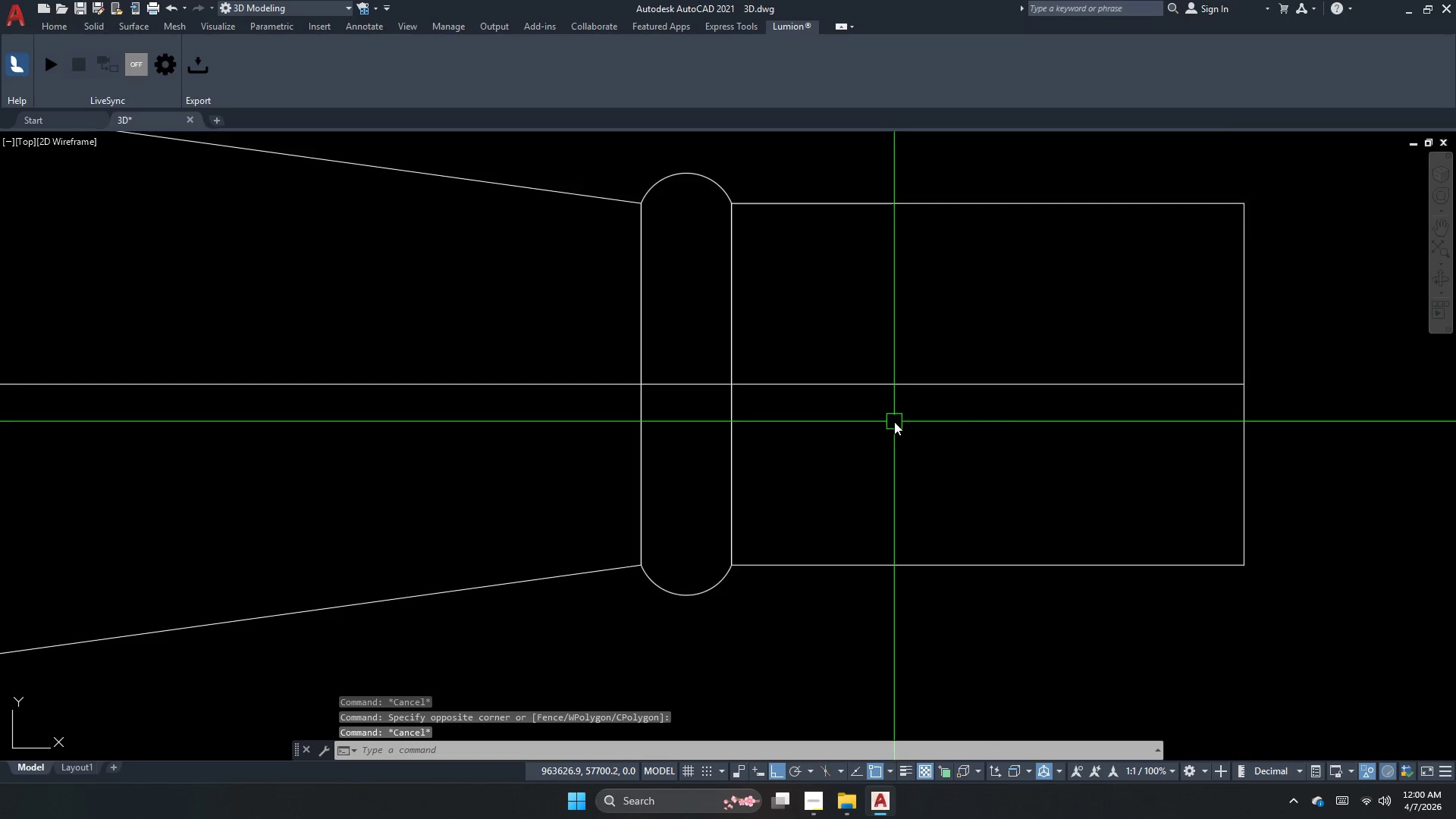 
key(Escape)
 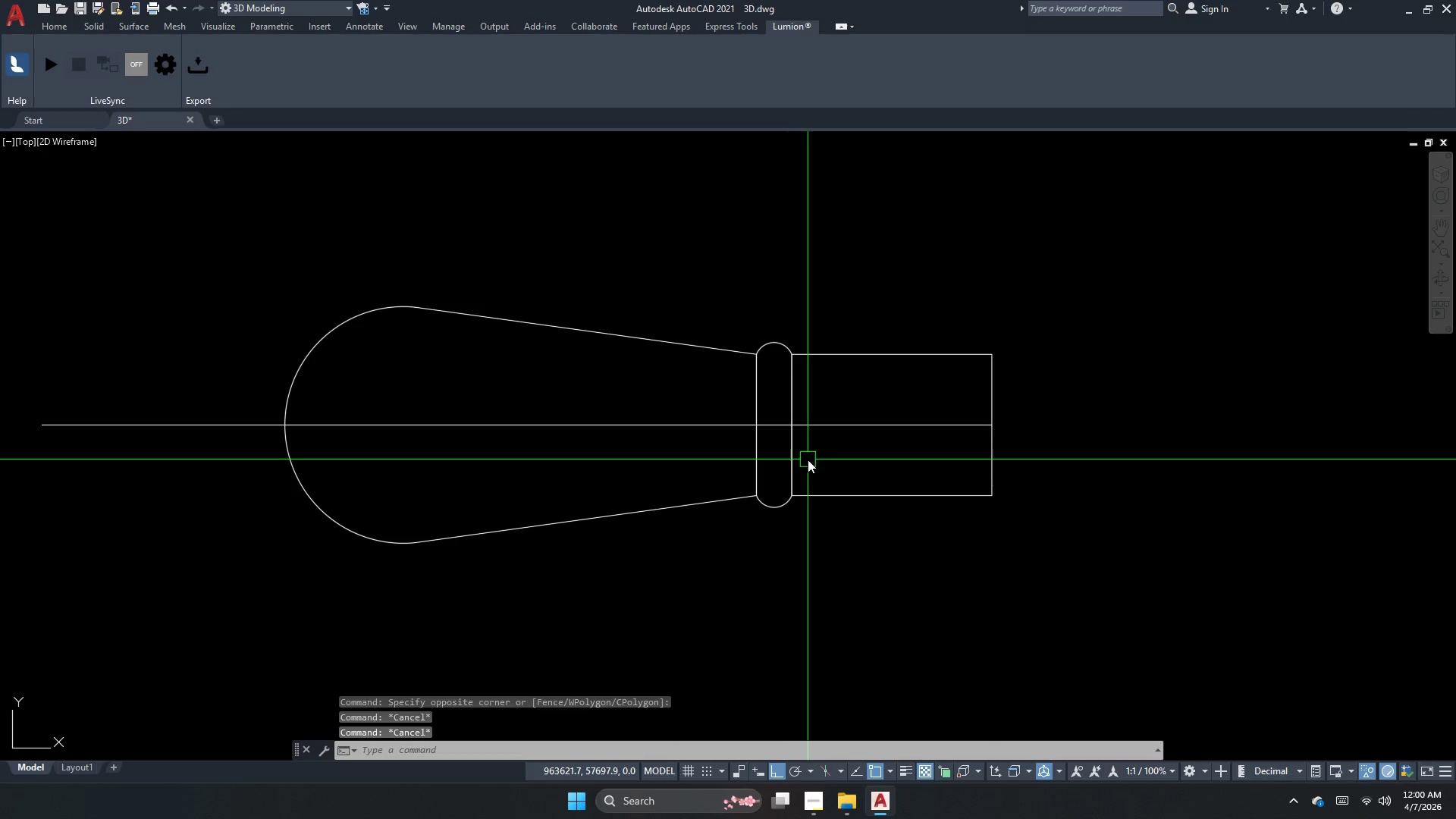 
key(Escape)
 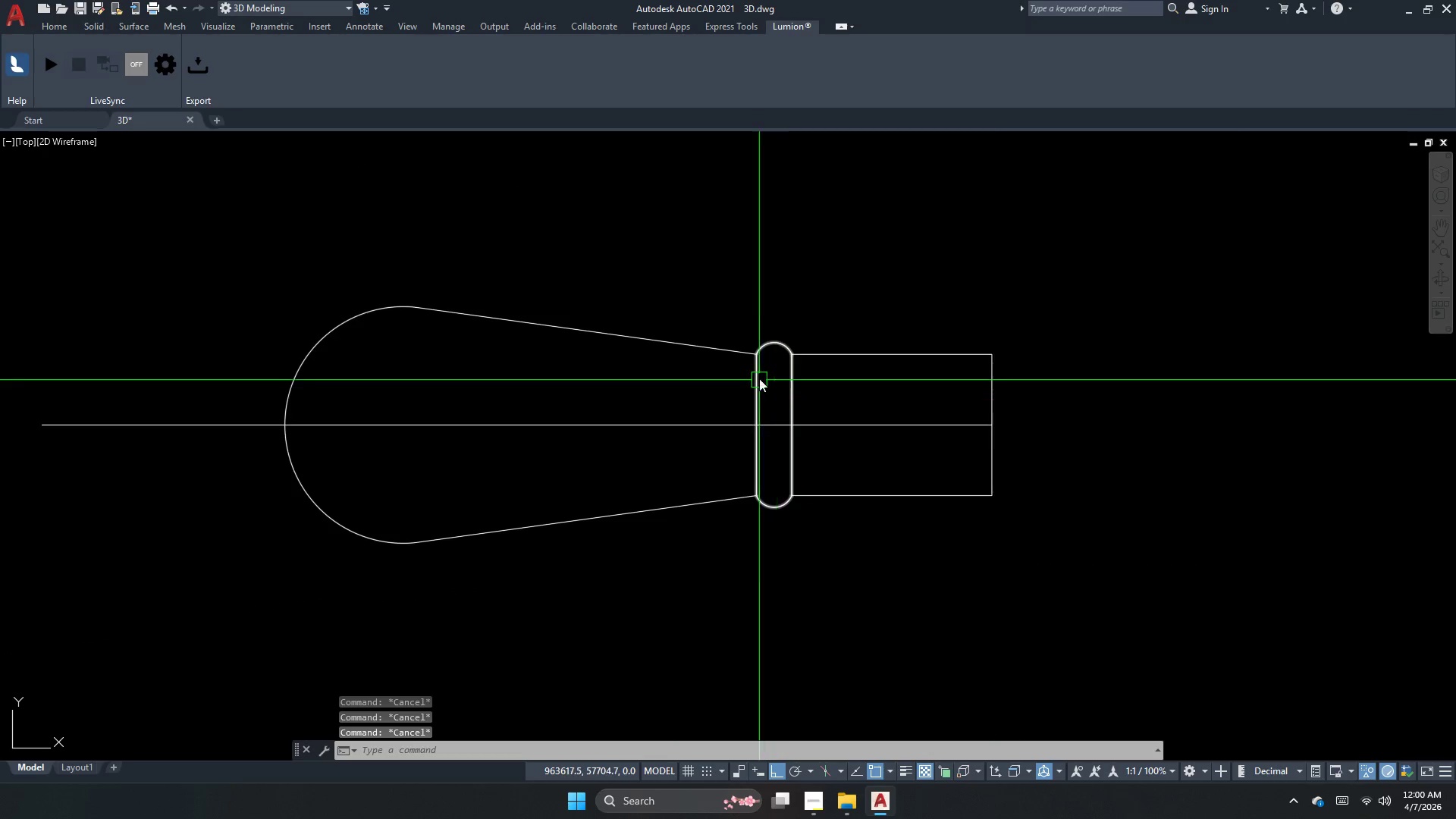 
scroll: coordinate [811, 460], scroll_direction: down, amount: 2.0
 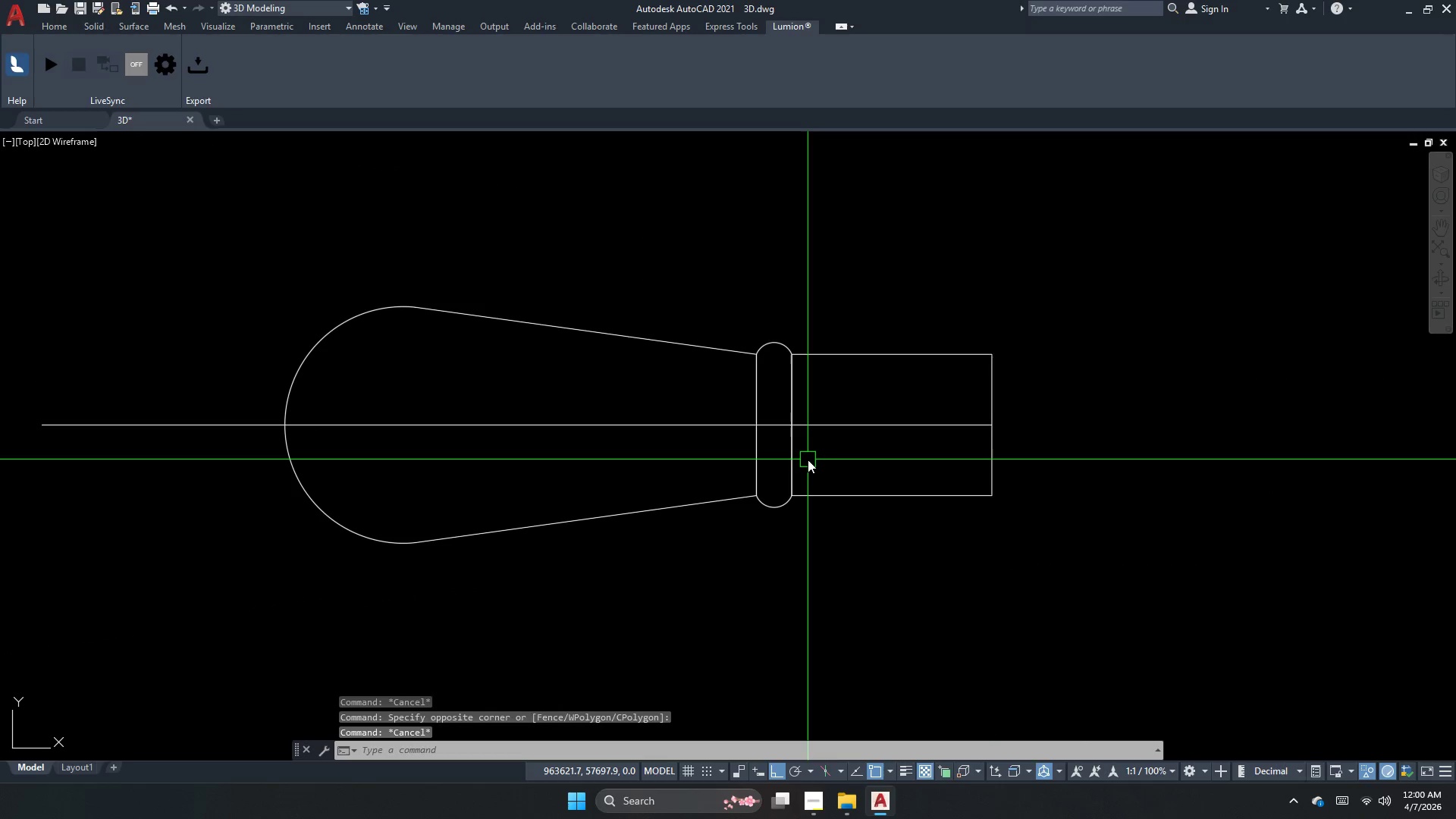 
key(Escape)
 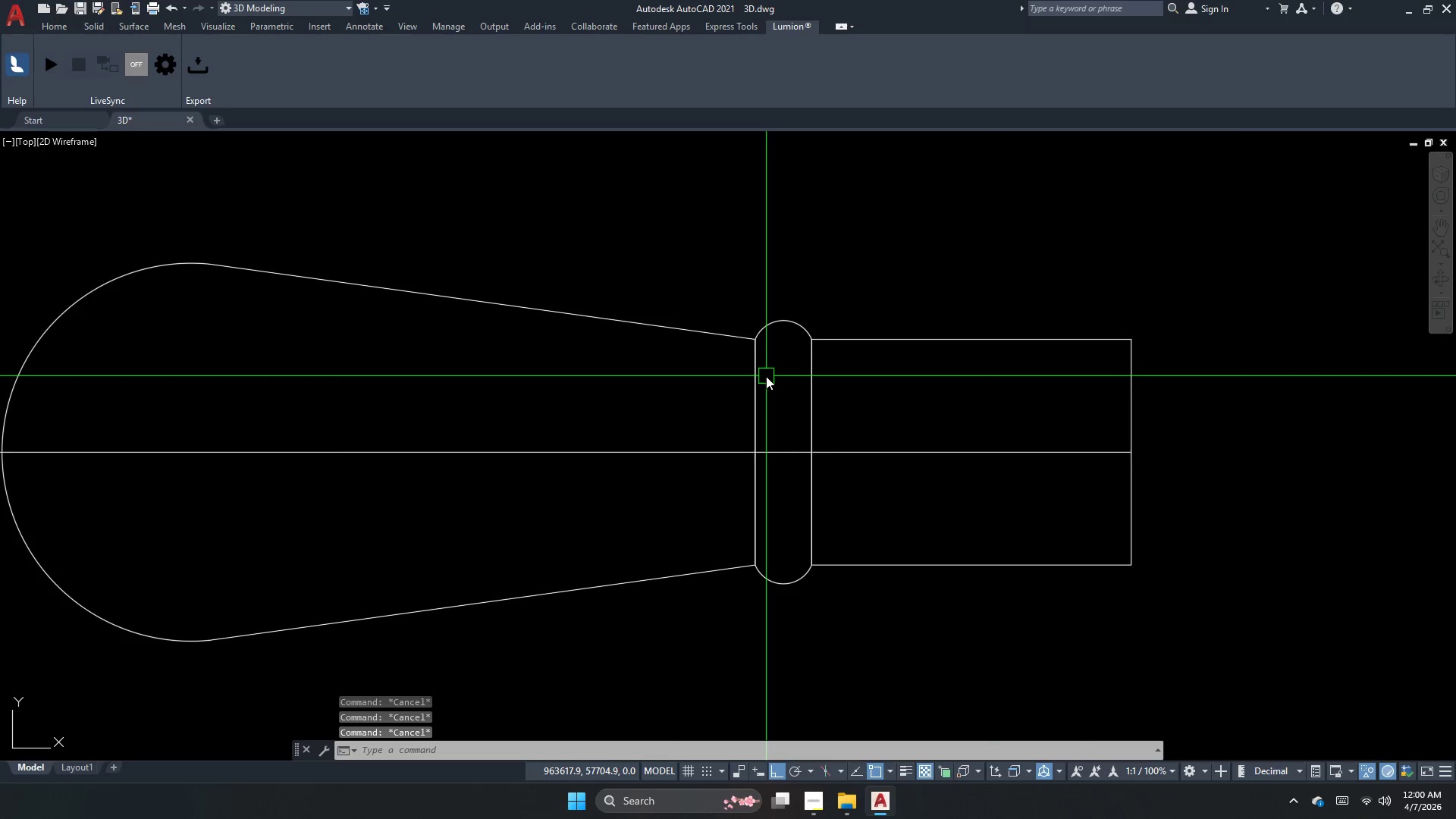 
scroll: coordinate [759, 378], scroll_direction: up, amount: 1.0
 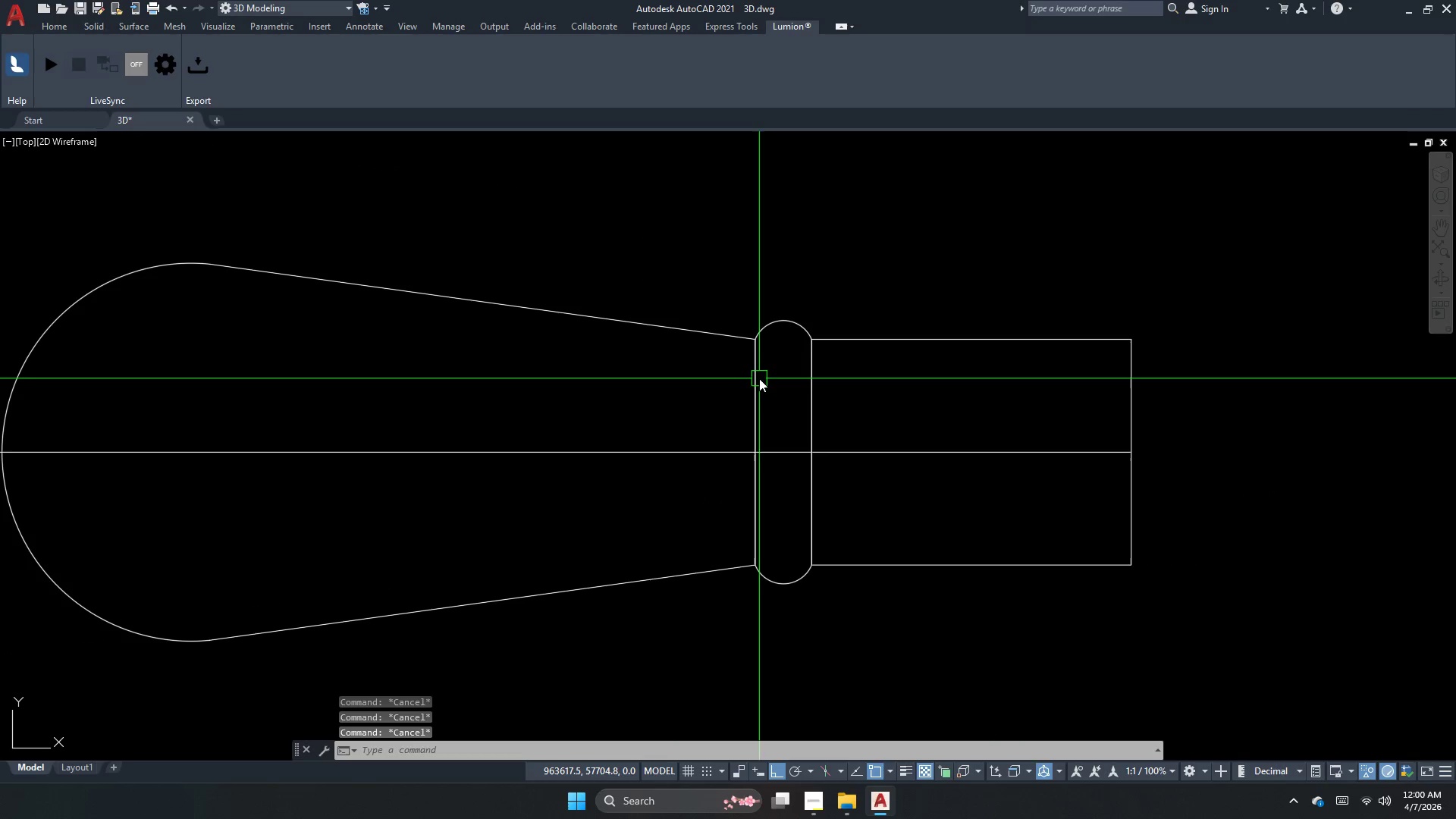 
key(Escape)
type(tr  )
 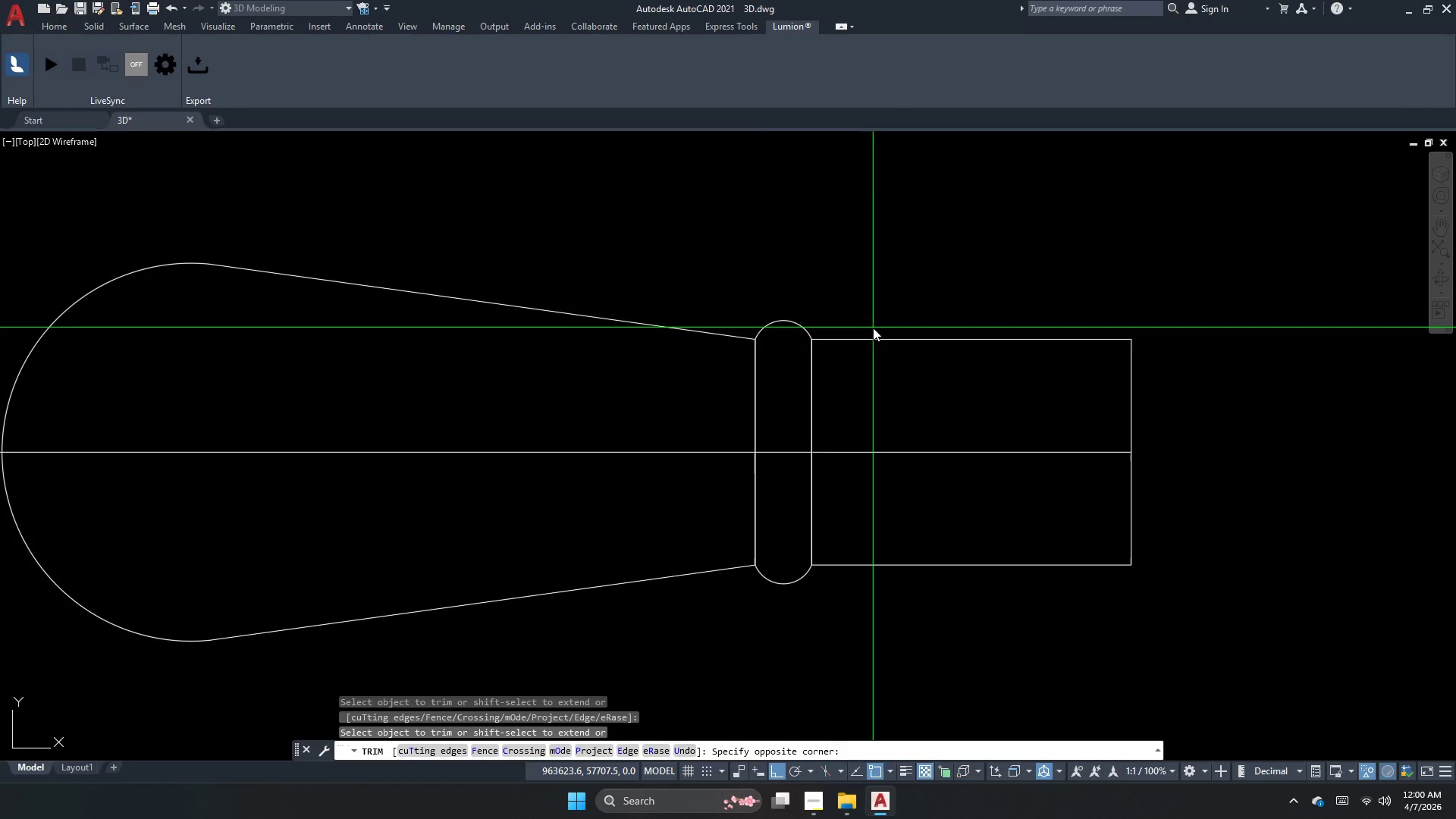 
left_click_drag(start_coordinate=[873, 328], to_coordinate=[873, 344])
 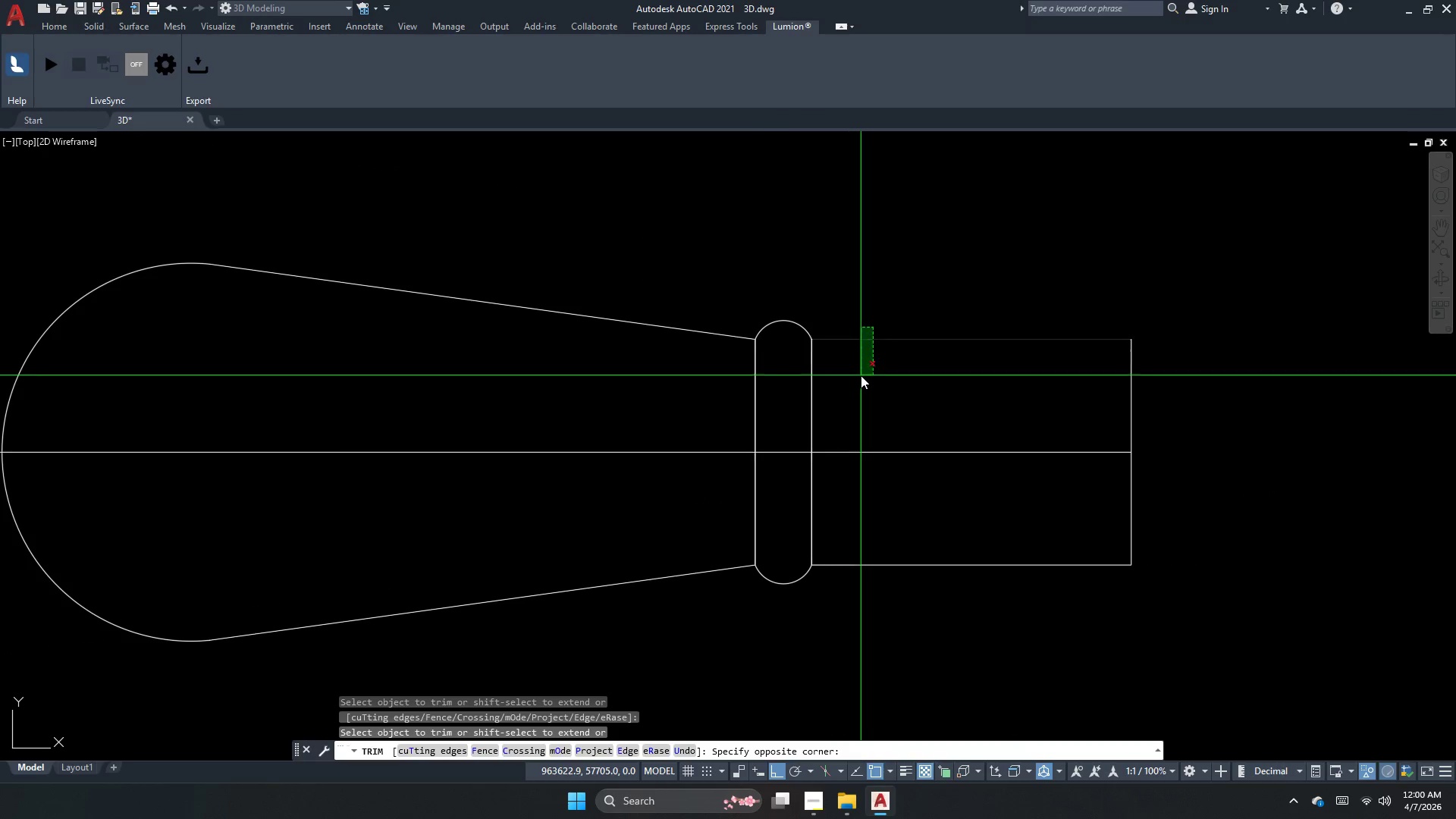 
double_click([861, 375])
 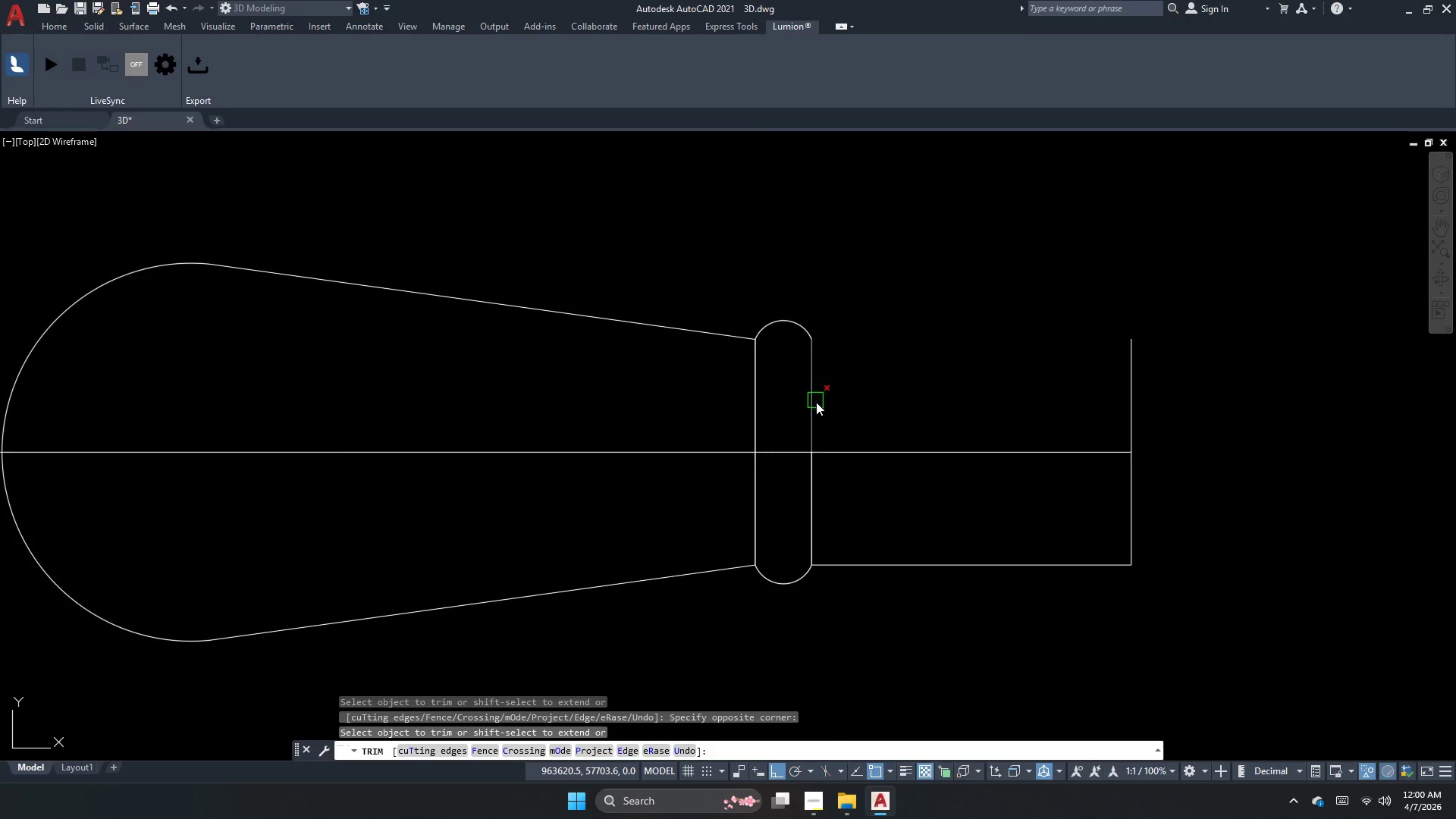 
left_click_drag(start_coordinate=[855, 413], to_coordinate=[845, 410])
 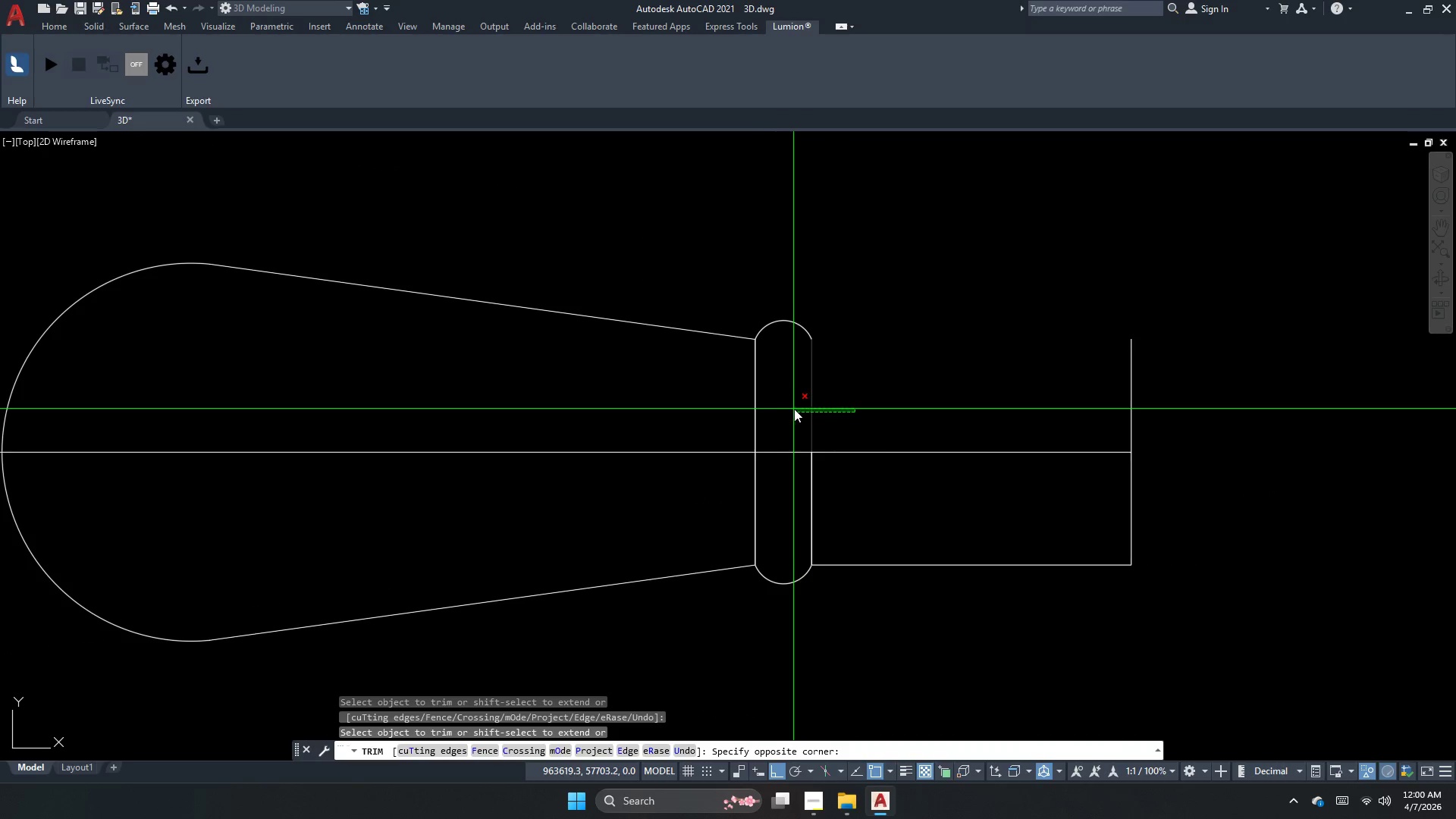 
key(Escape)
 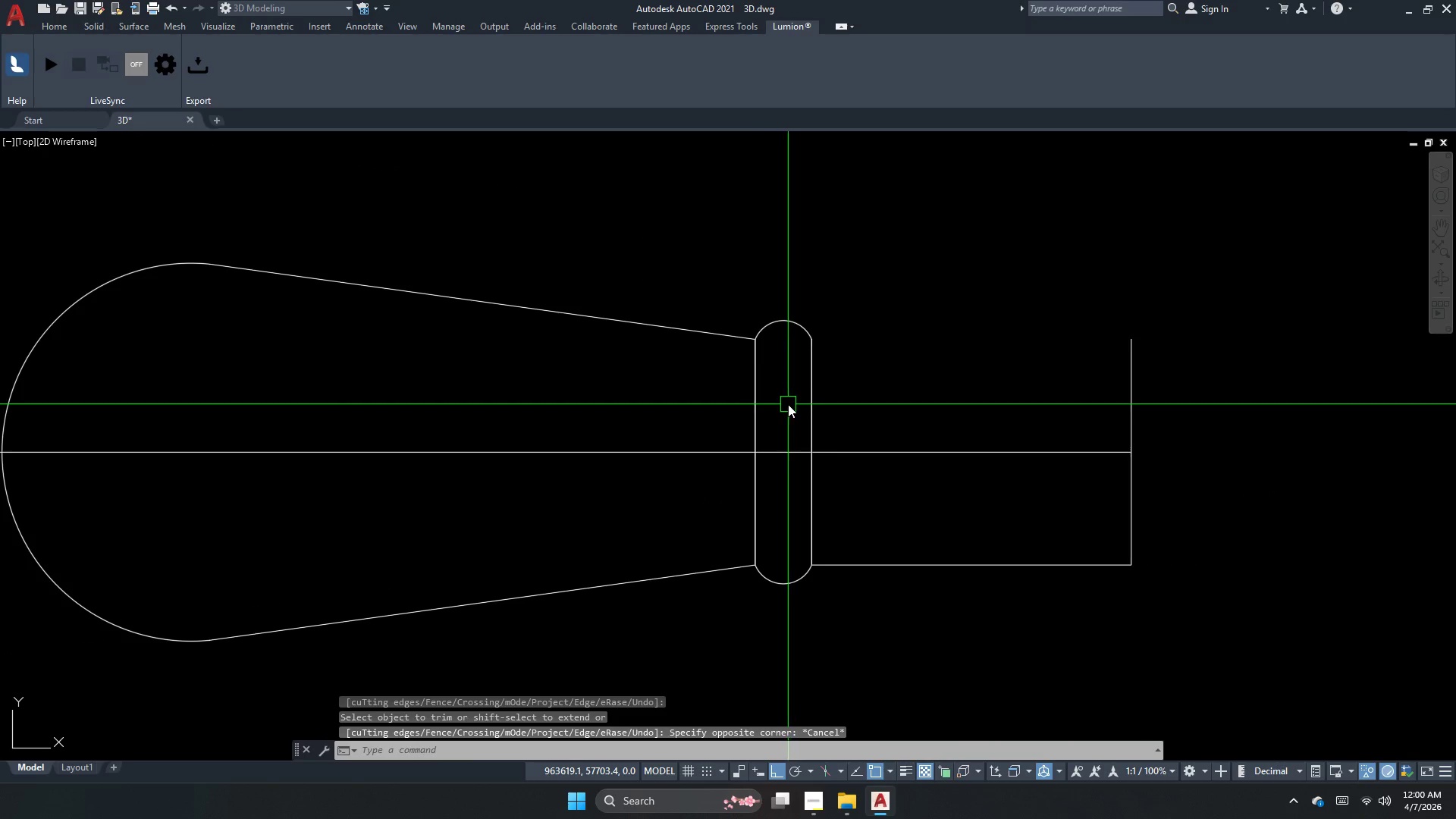 
left_click_drag(start_coordinate=[788, 404], to_coordinate=[780, 399])
 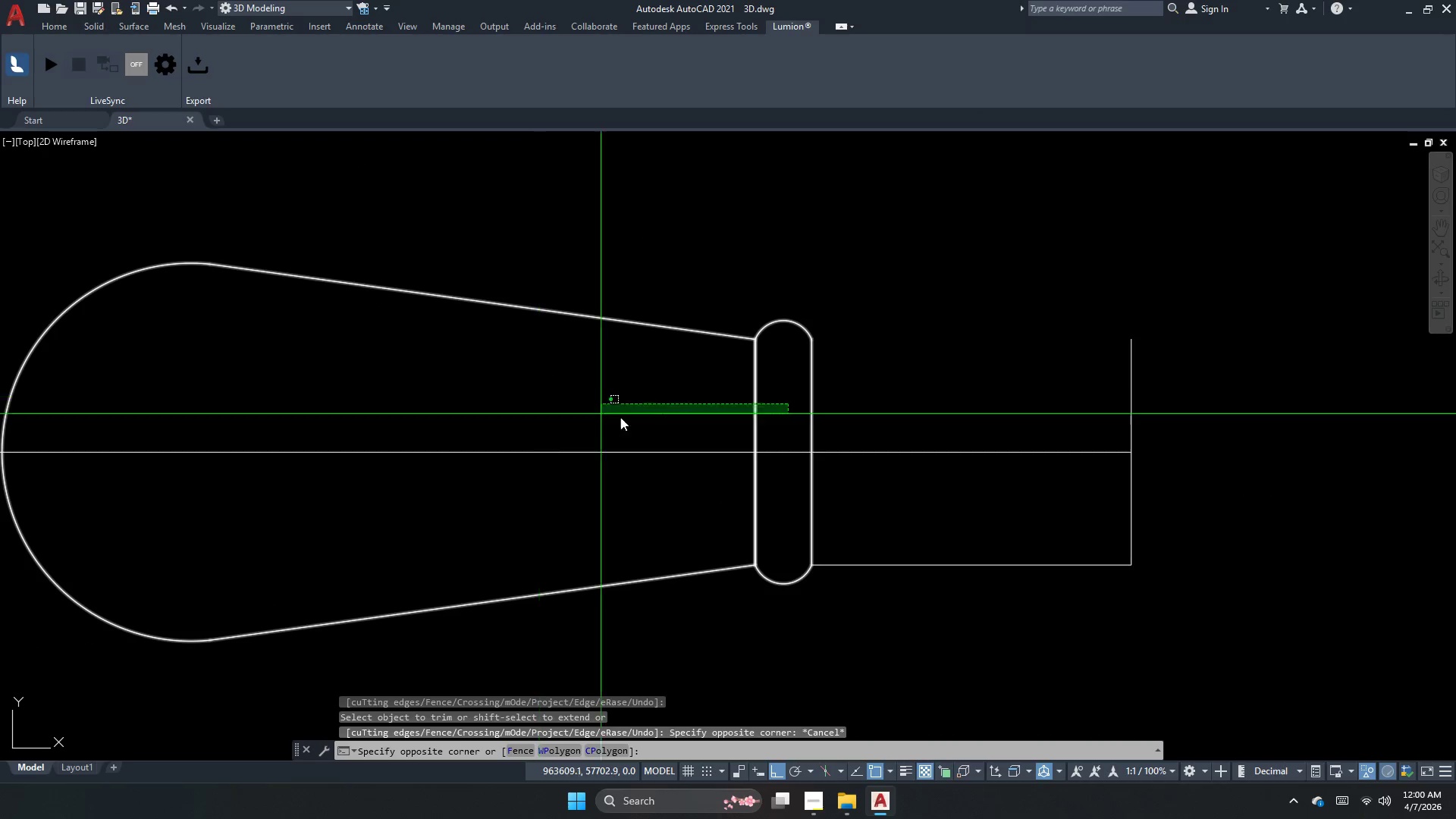 
left_click([655, 424])
 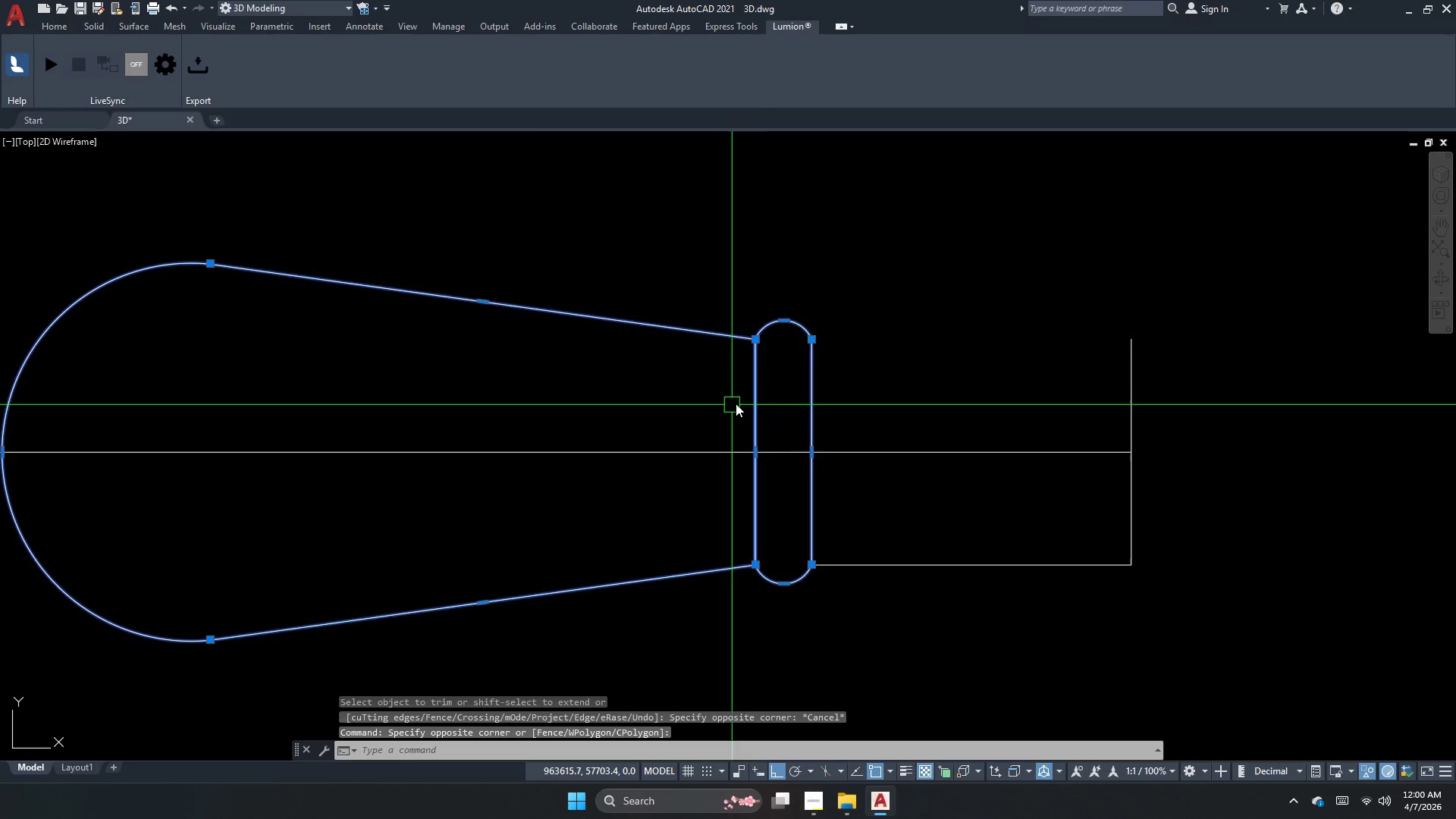 
key(Escape)
key(Escape)
type(tr  )
 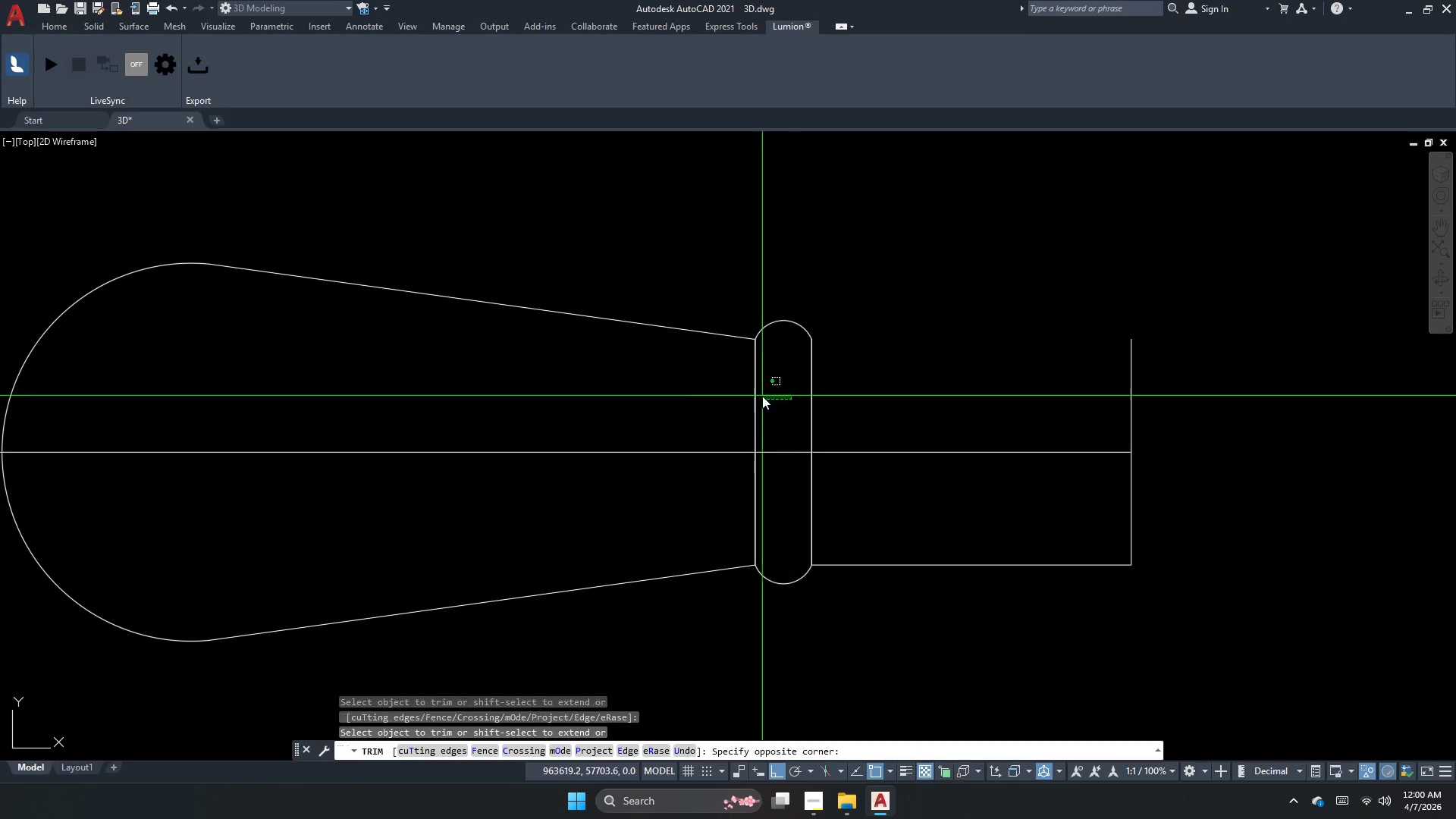 
left_click_drag(start_coordinate=[791, 400], to_coordinate=[743, 396])
 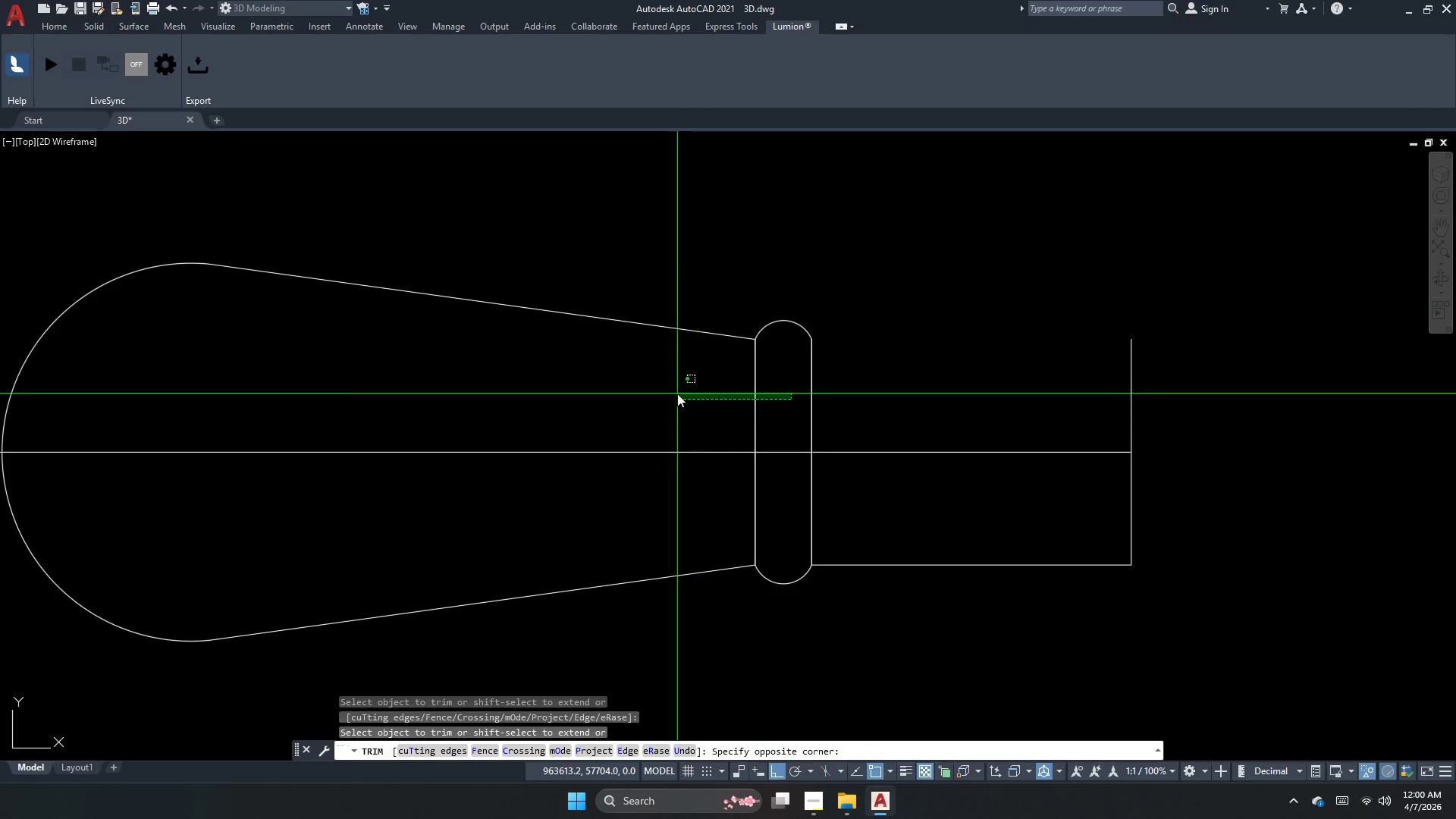 
double_click([677, 394])
 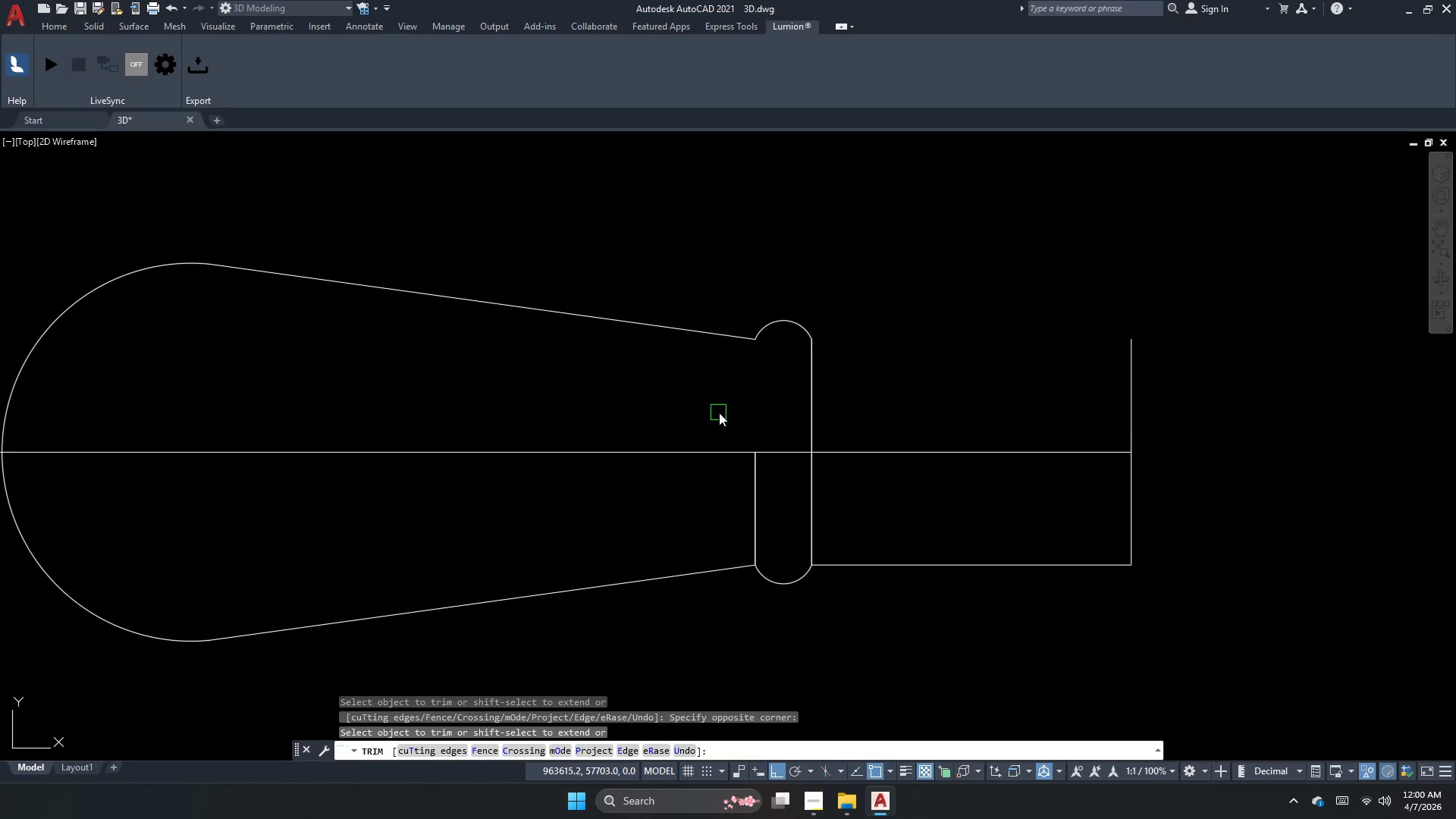 
key(Escape)
 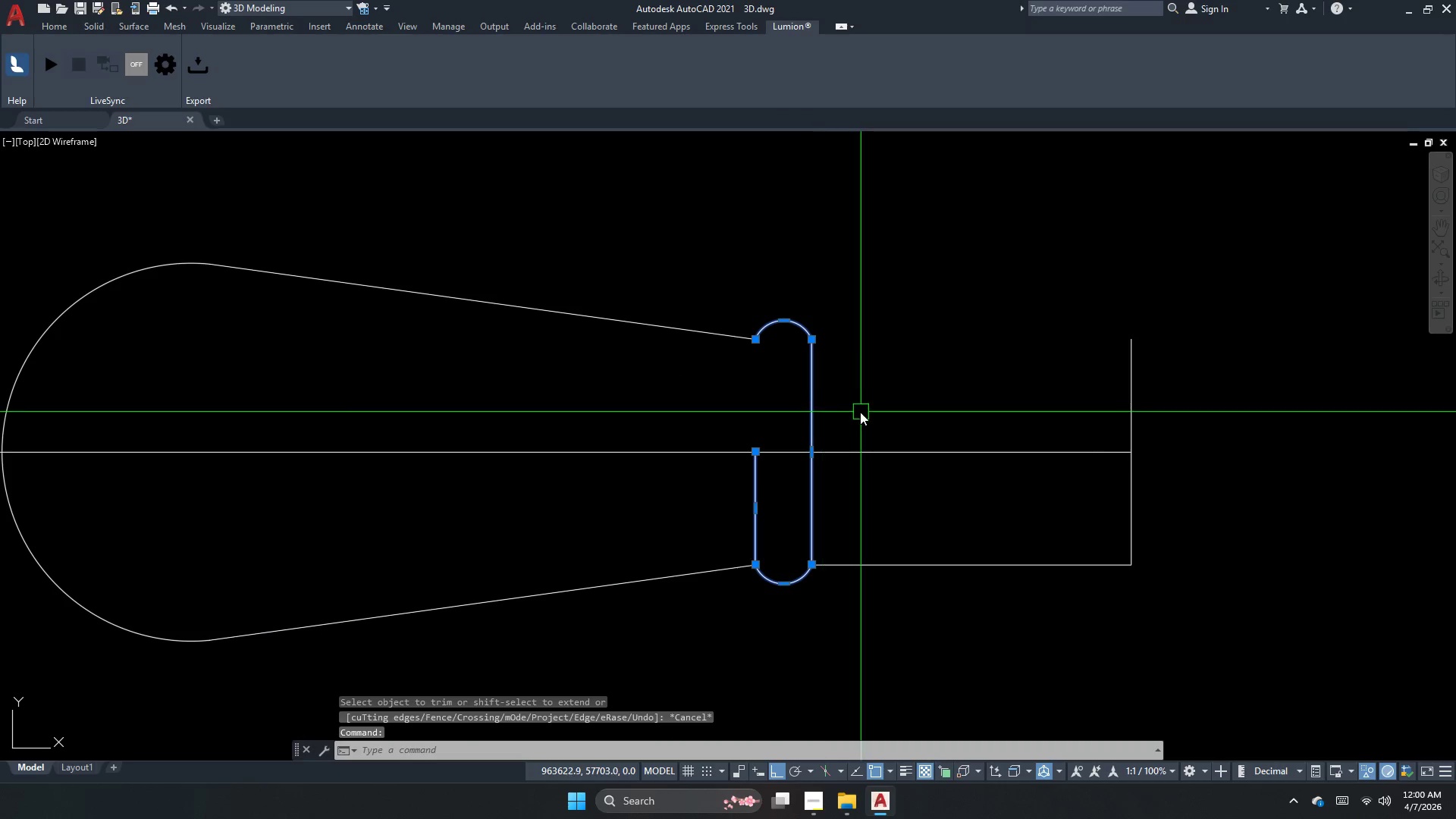 
key(Escape)
 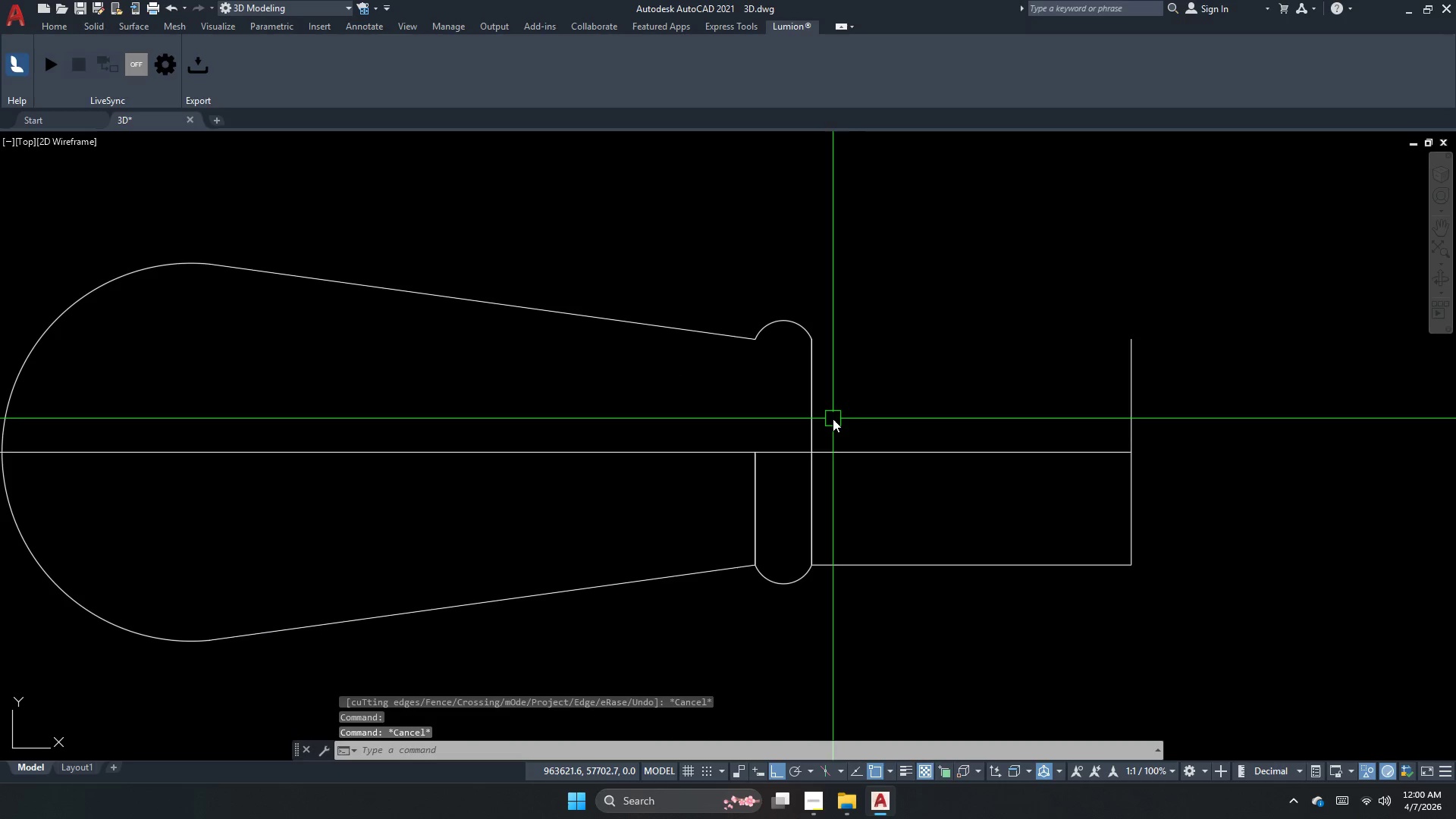 
key(Escape)
 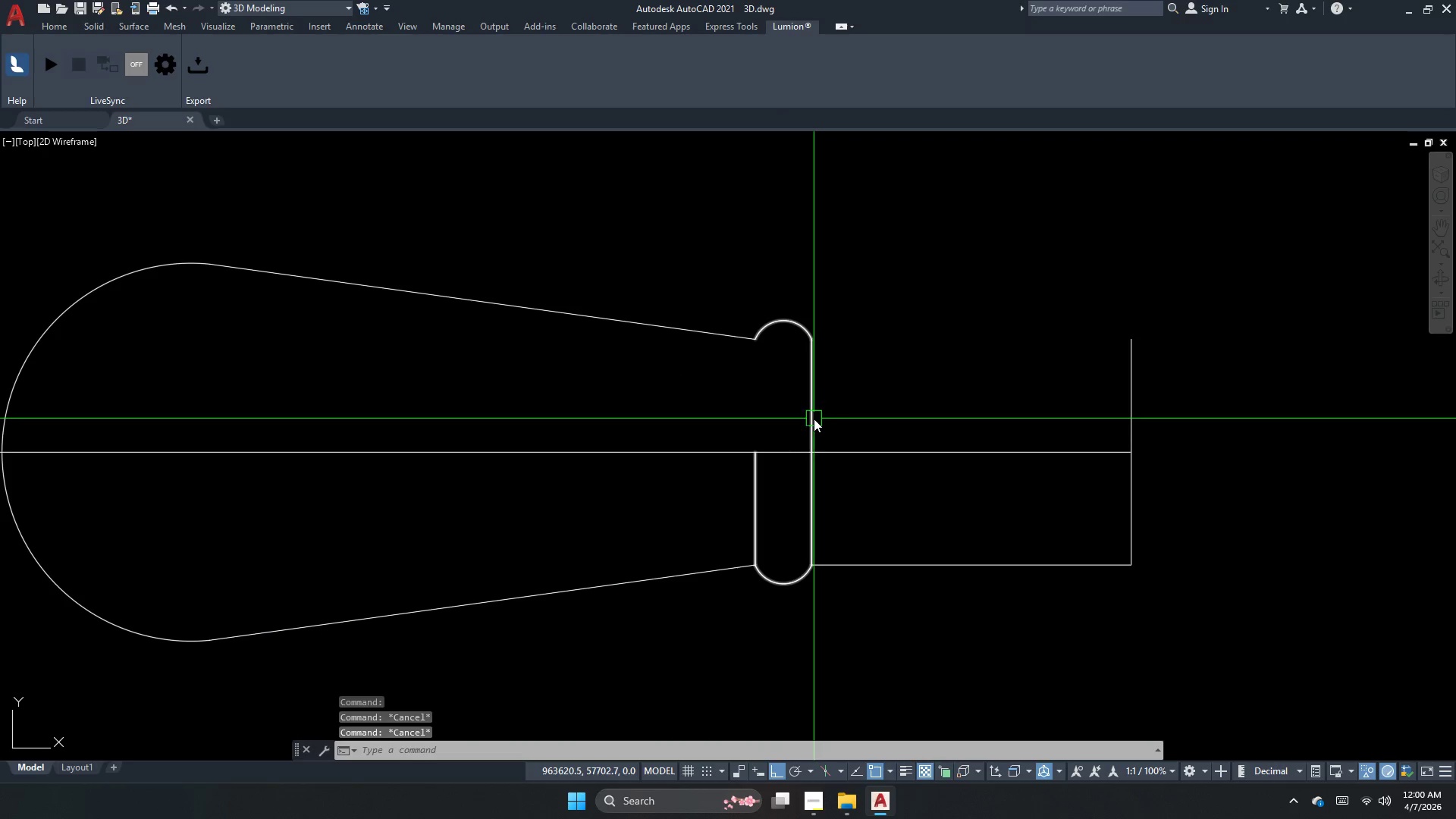 
left_click([813, 419])
 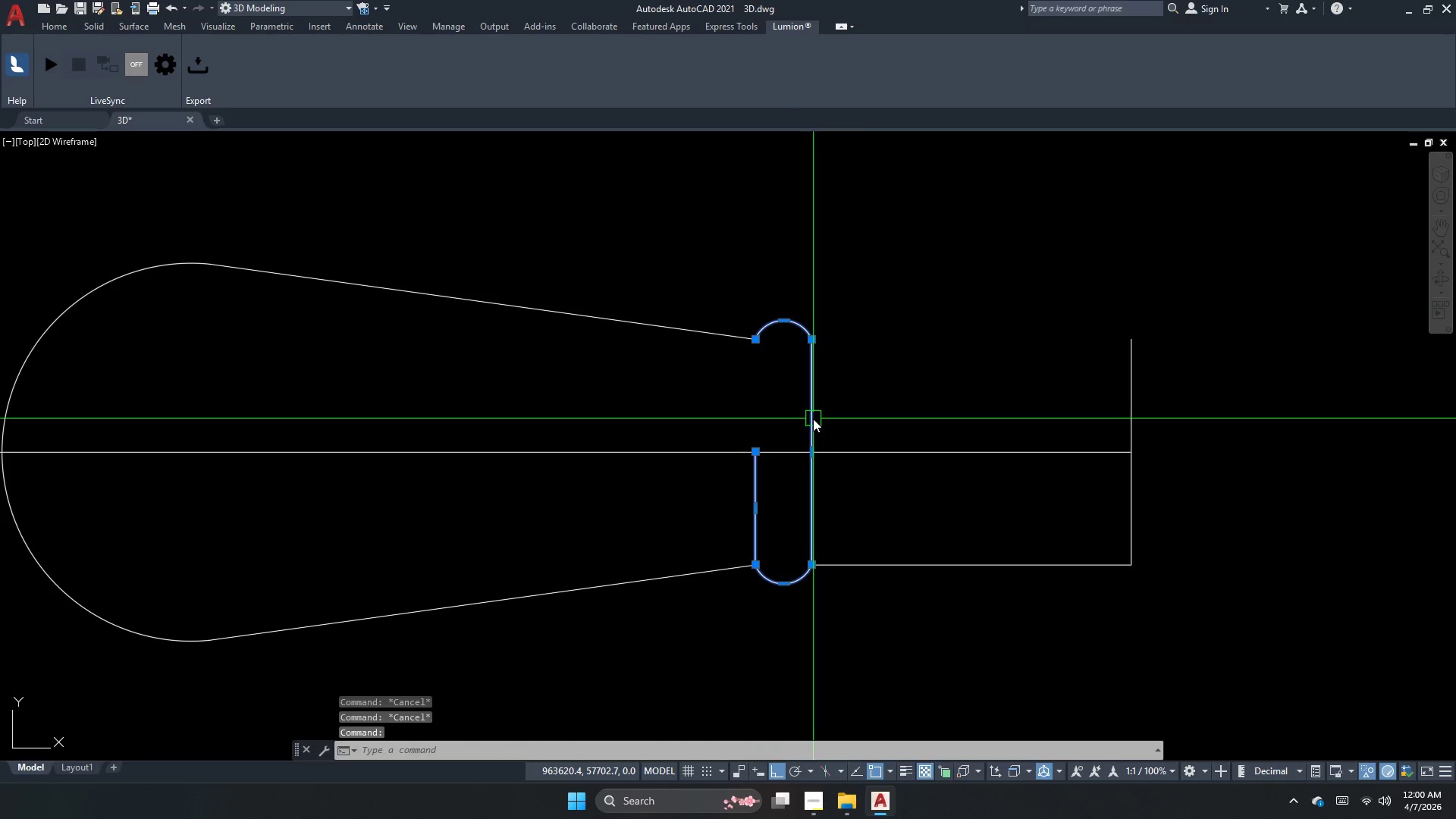 
key(E)
 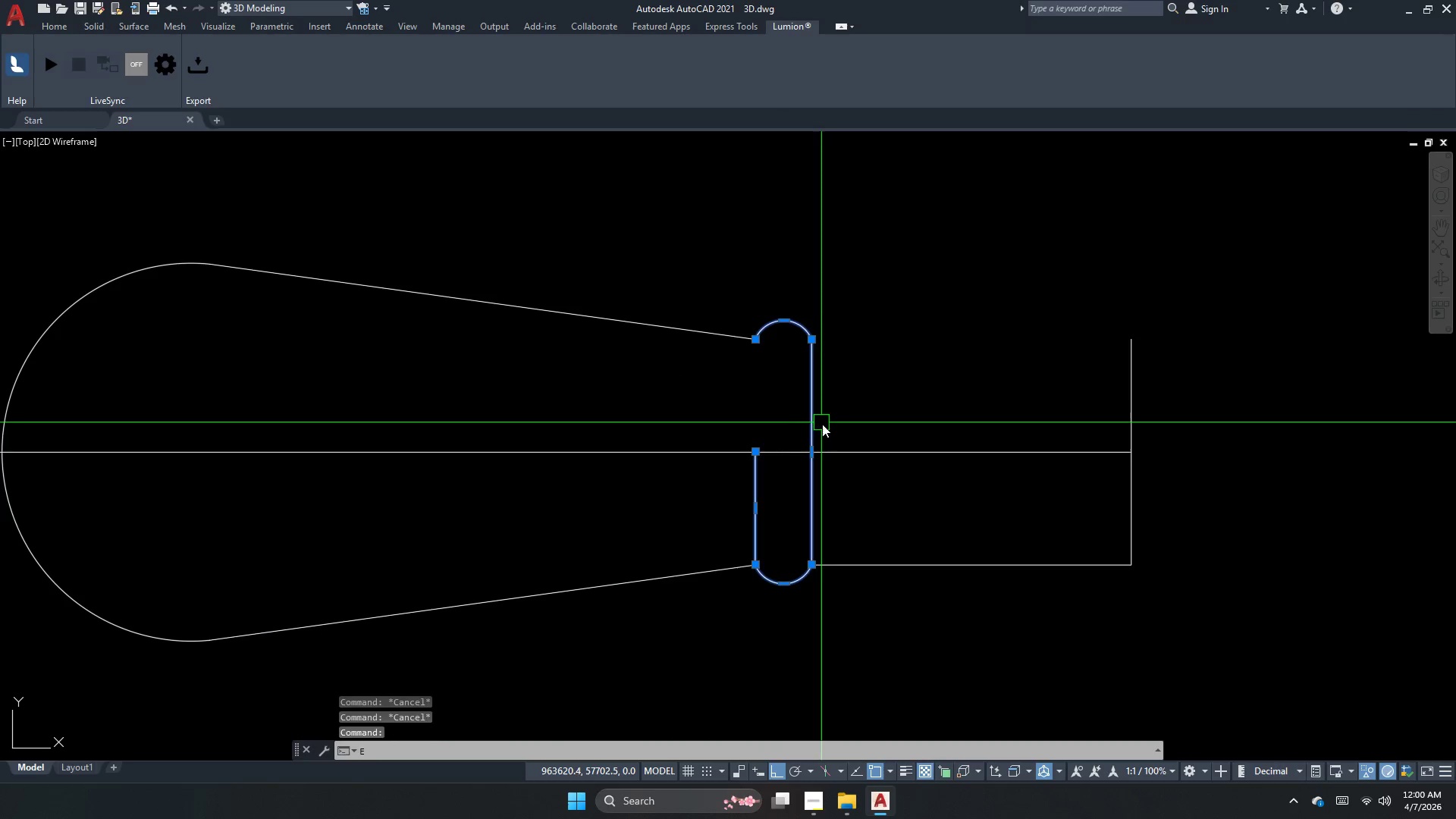 
key(Space)
 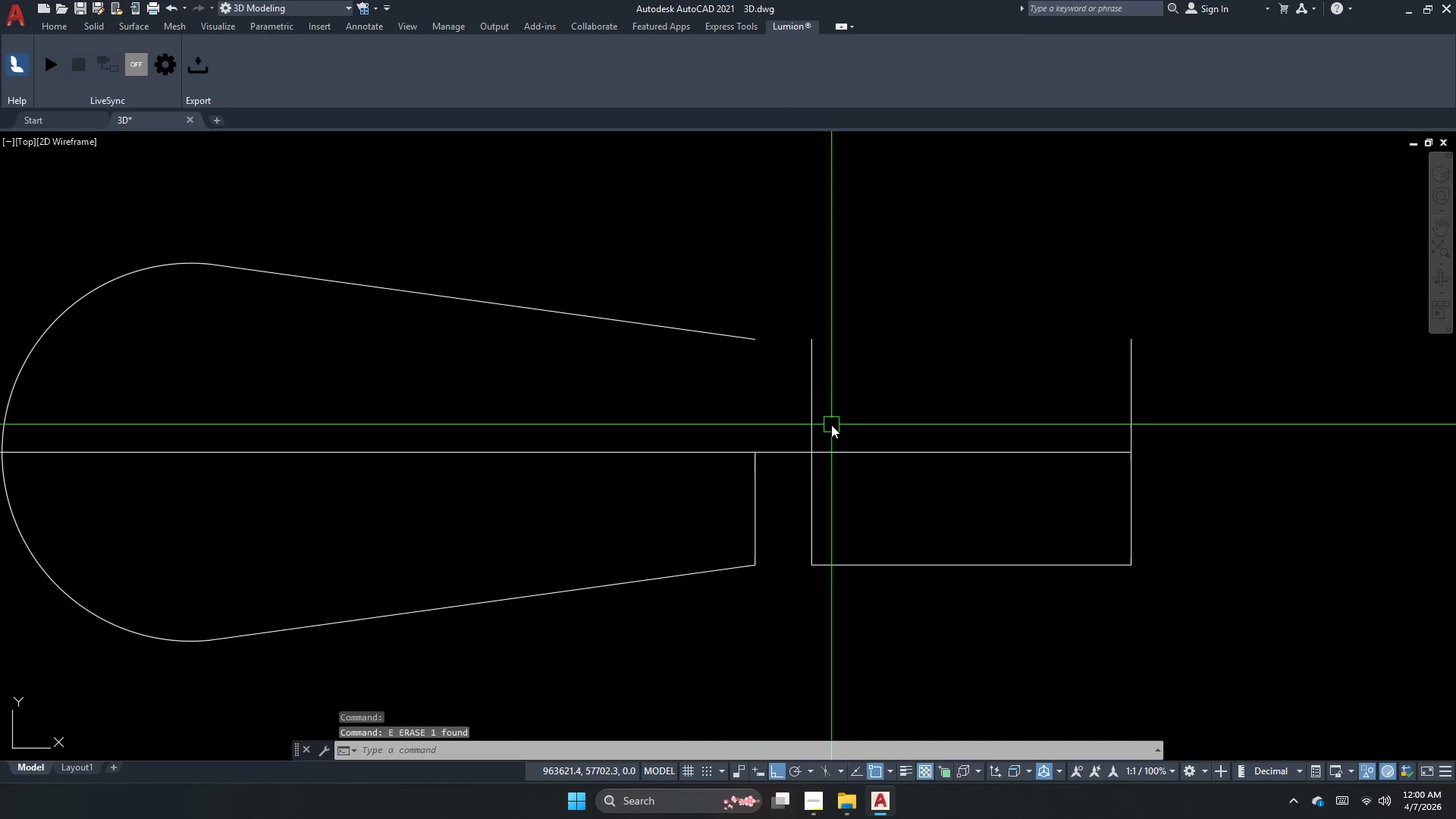 
key(Control+ControlLeft)
 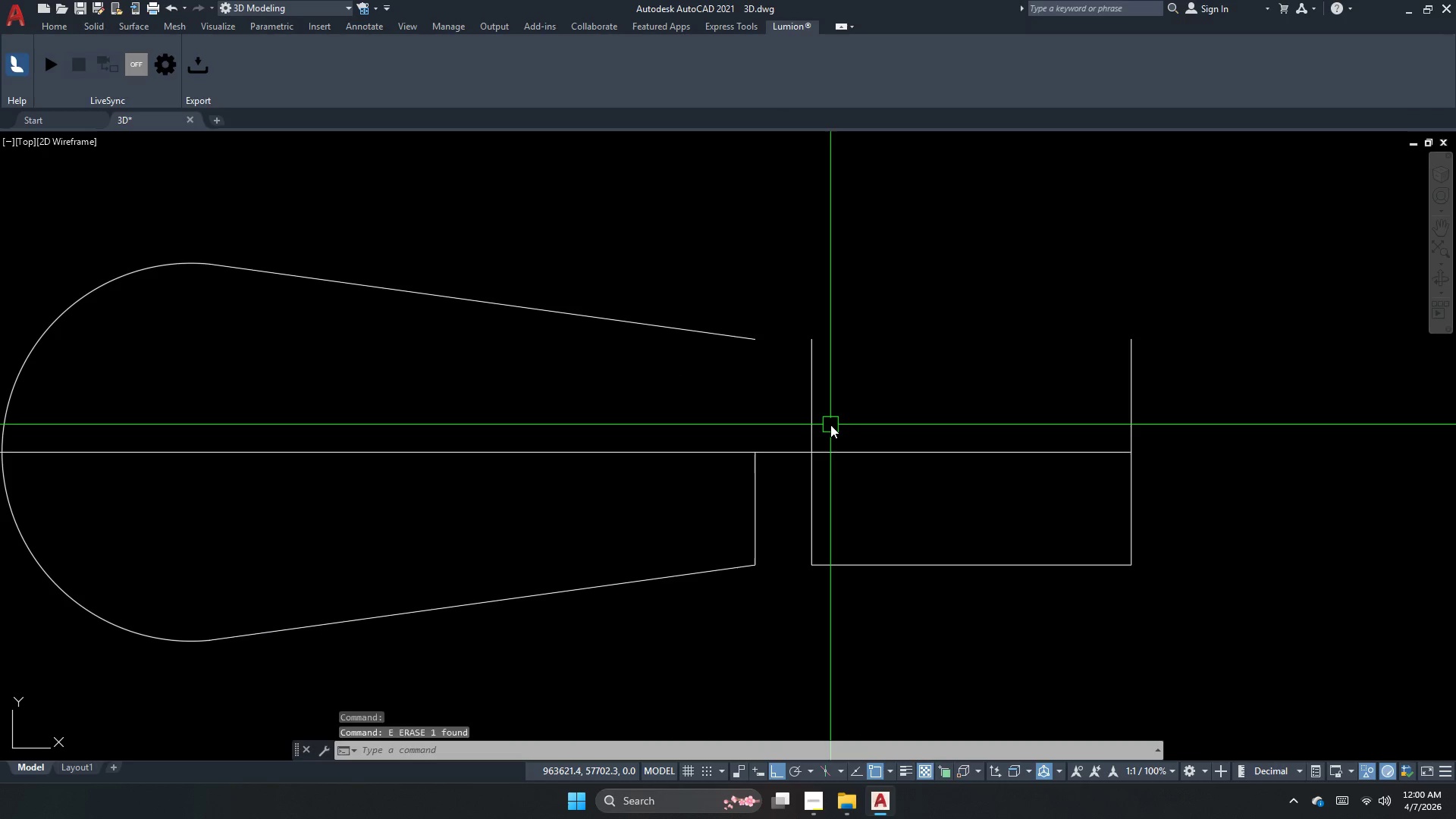 
key(Control+Z)
 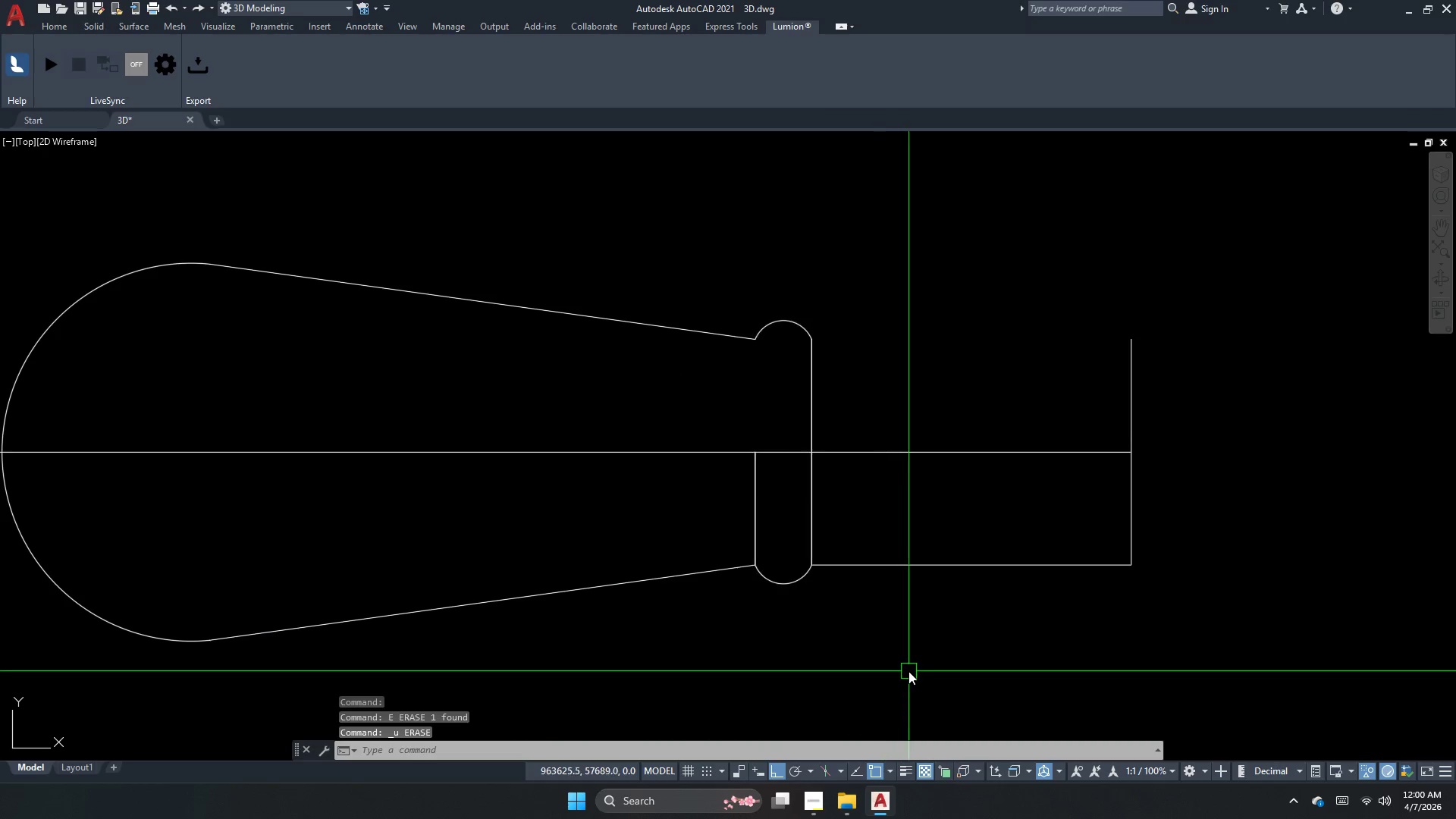 
left_click_drag(start_coordinate=[902, 609], to_coordinate=[871, 572])
 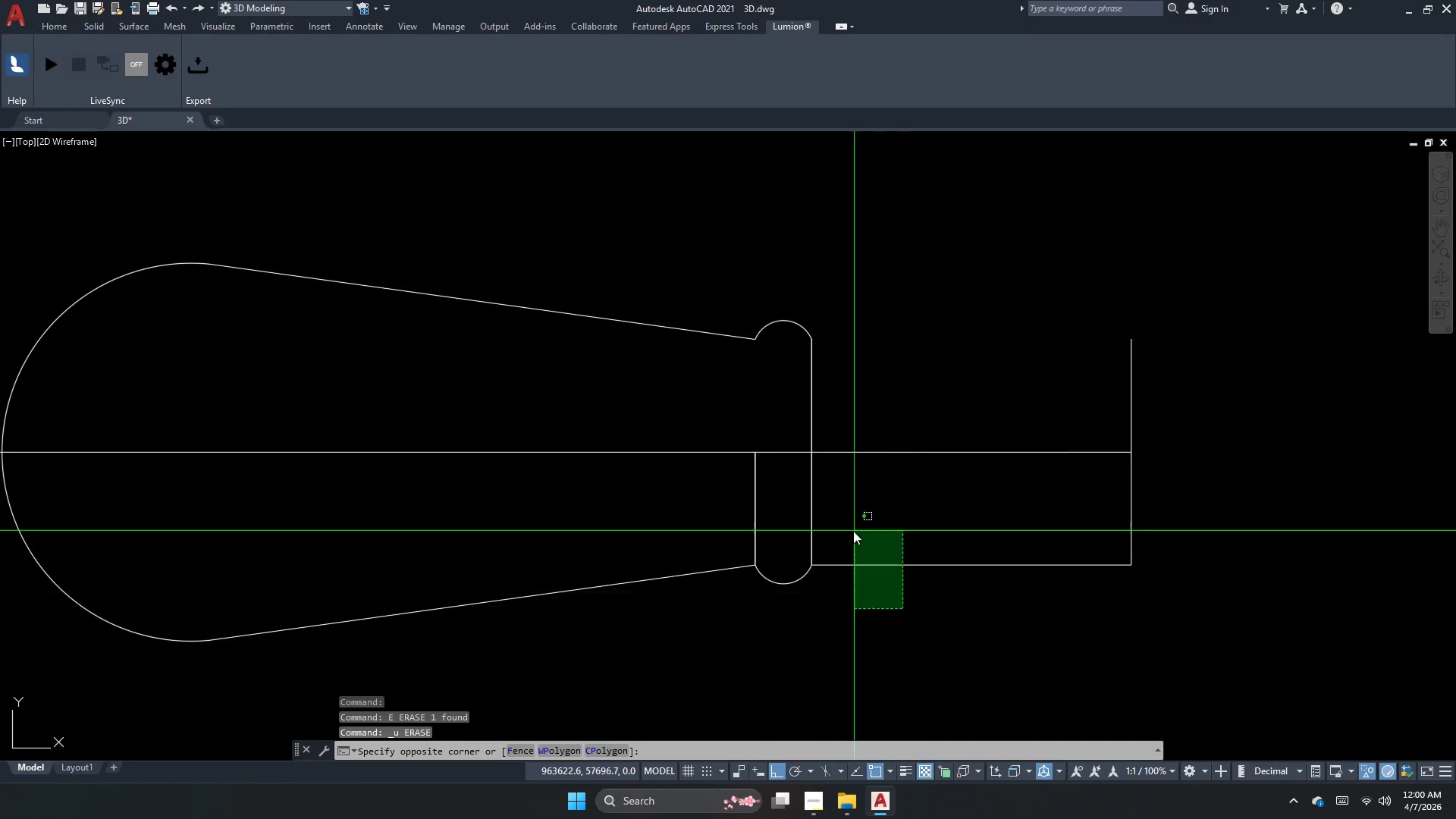 
double_click([853, 531])
 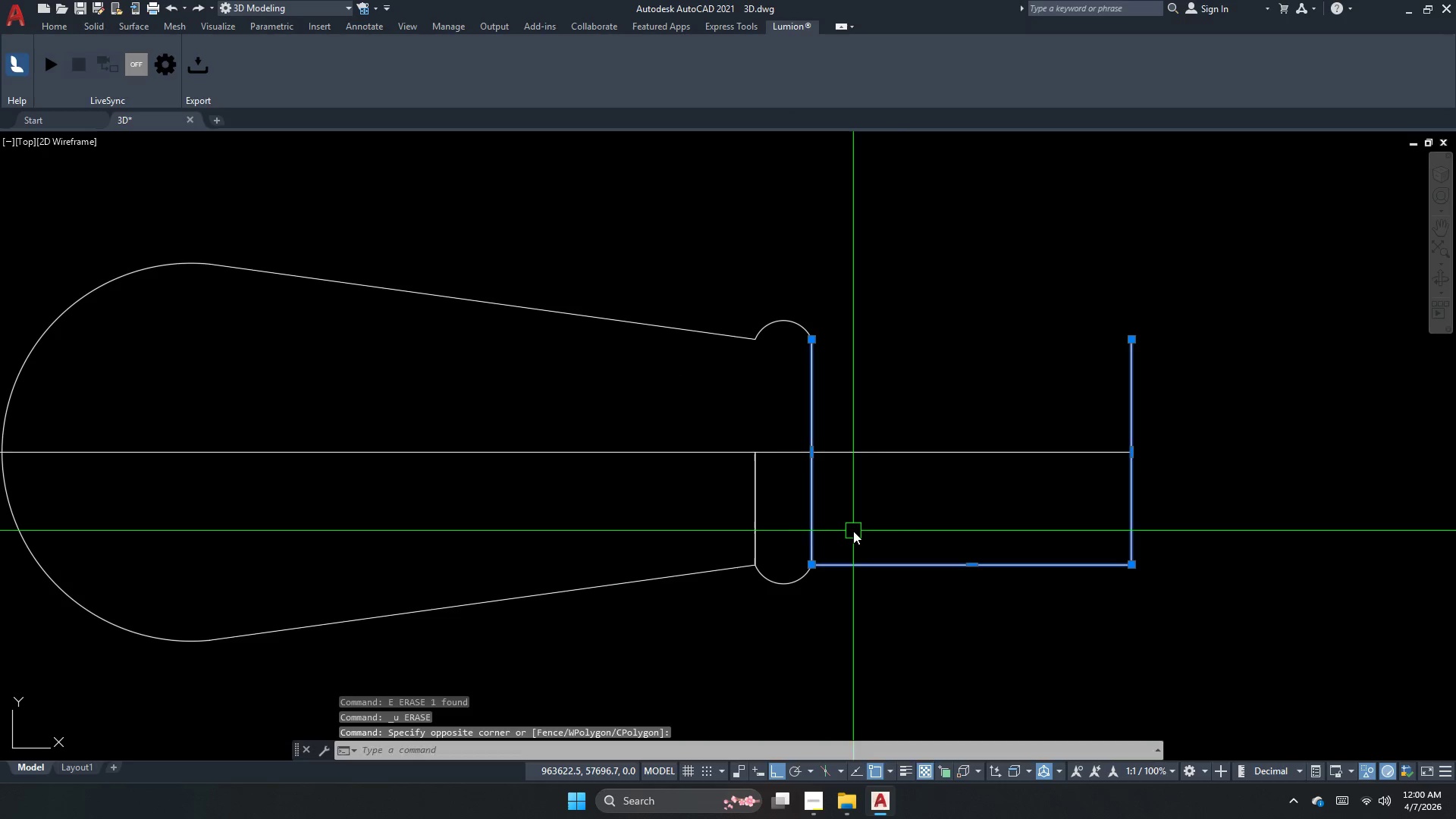 
key(E)
 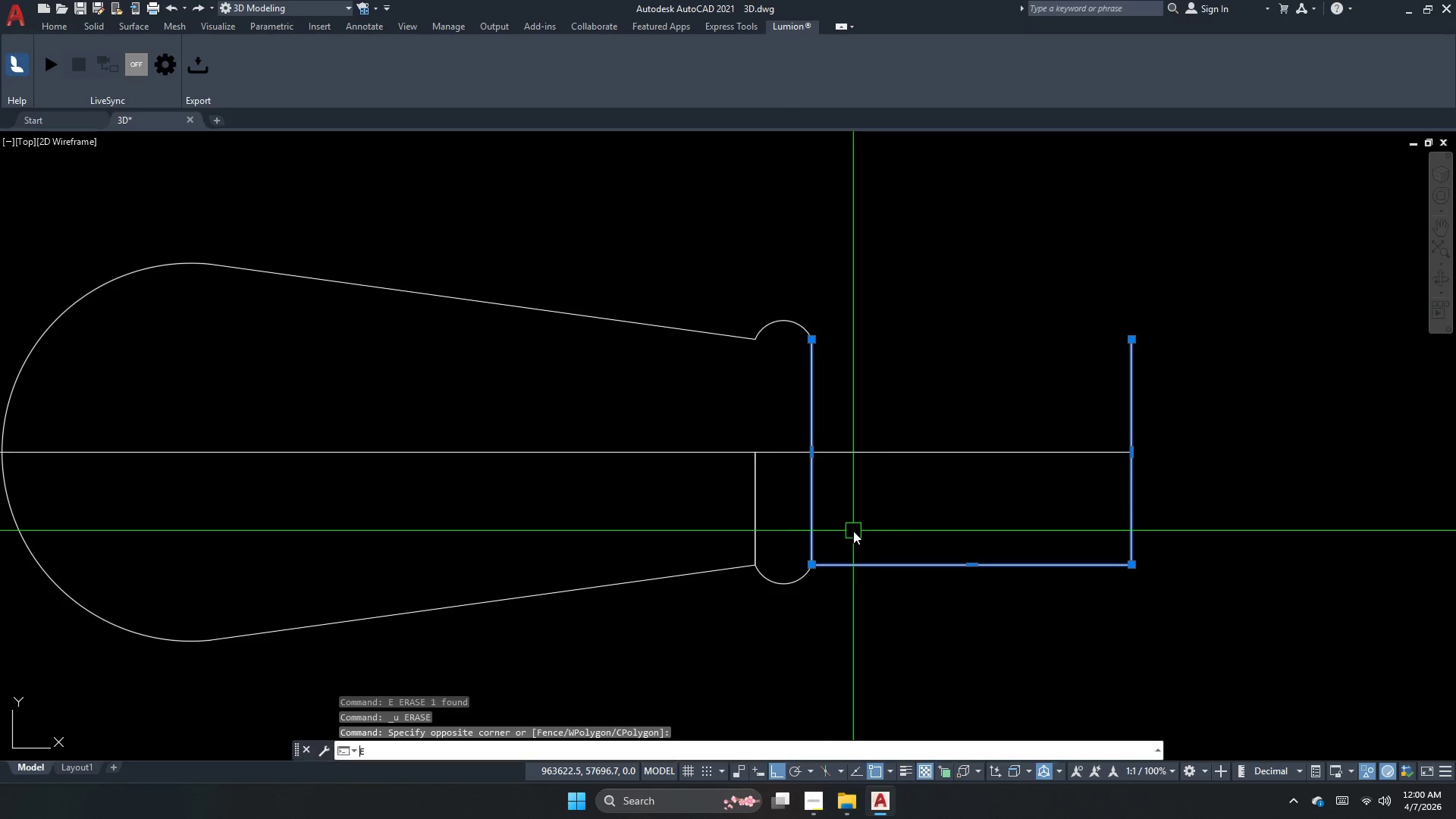 
key(Space)
 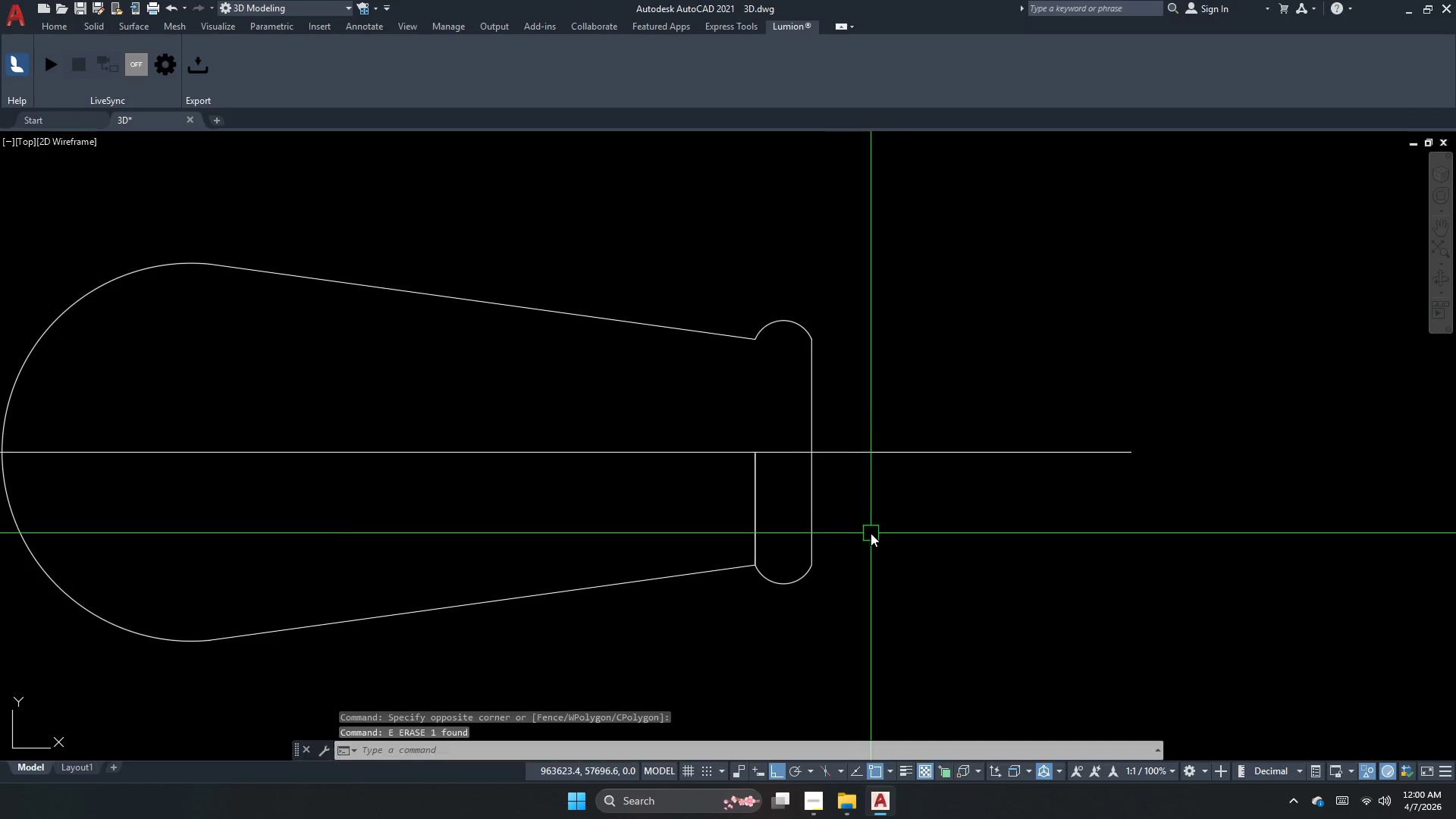 
key(Escape)
 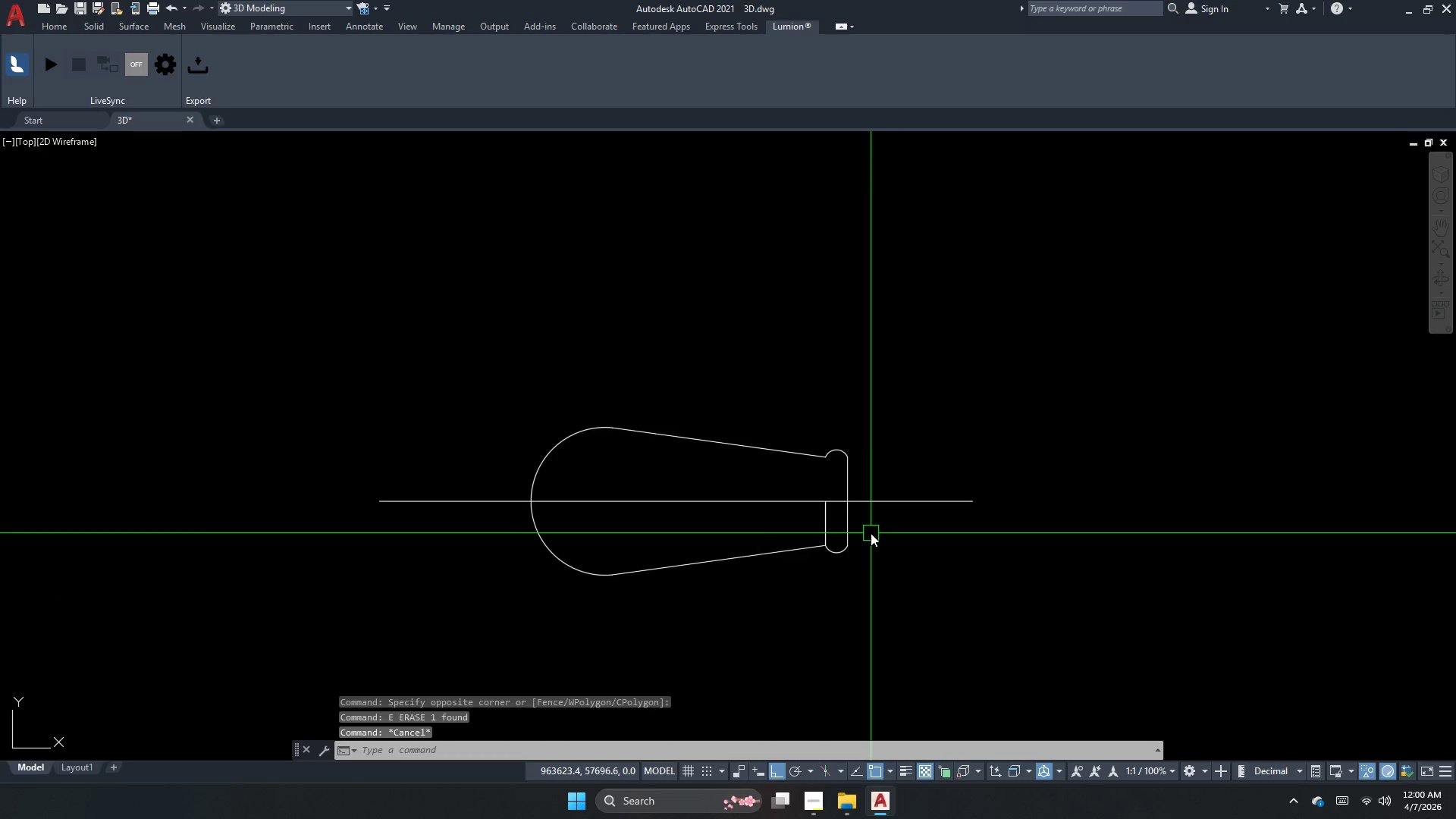 
key(Escape)
 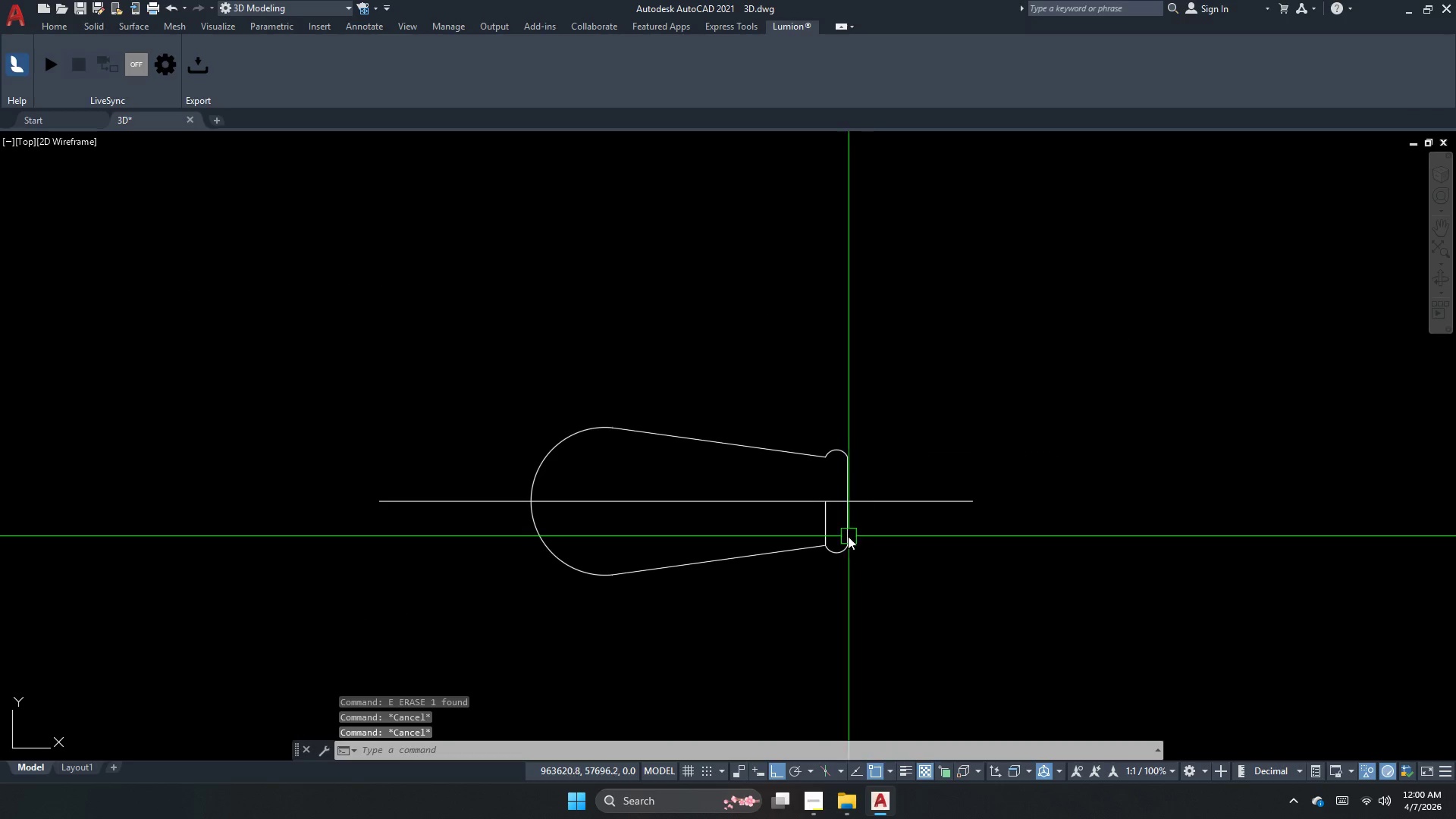 
key(Escape)
 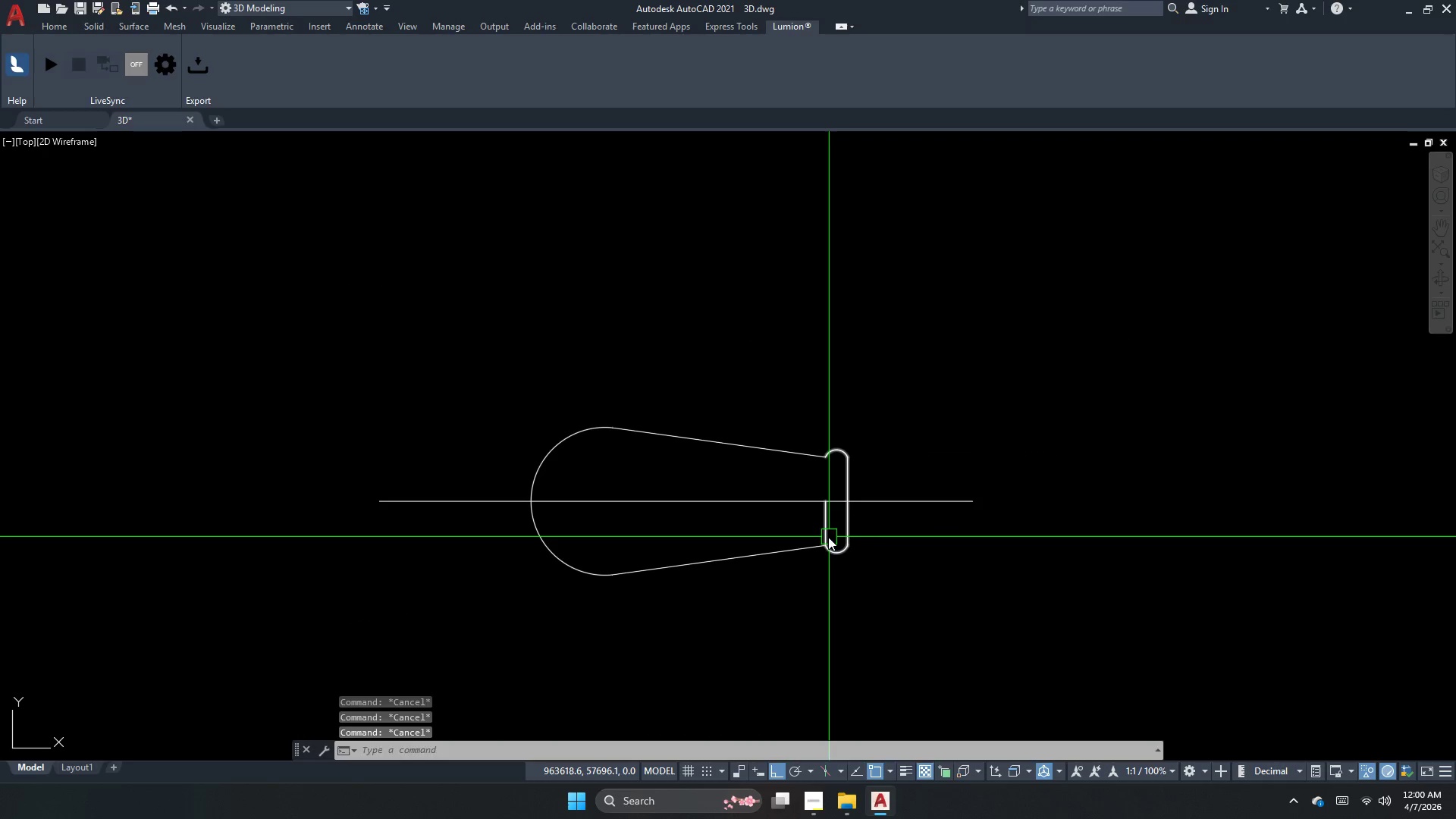 
scroll: coordinate [871, 533], scroll_direction: down, amount: 2.0
 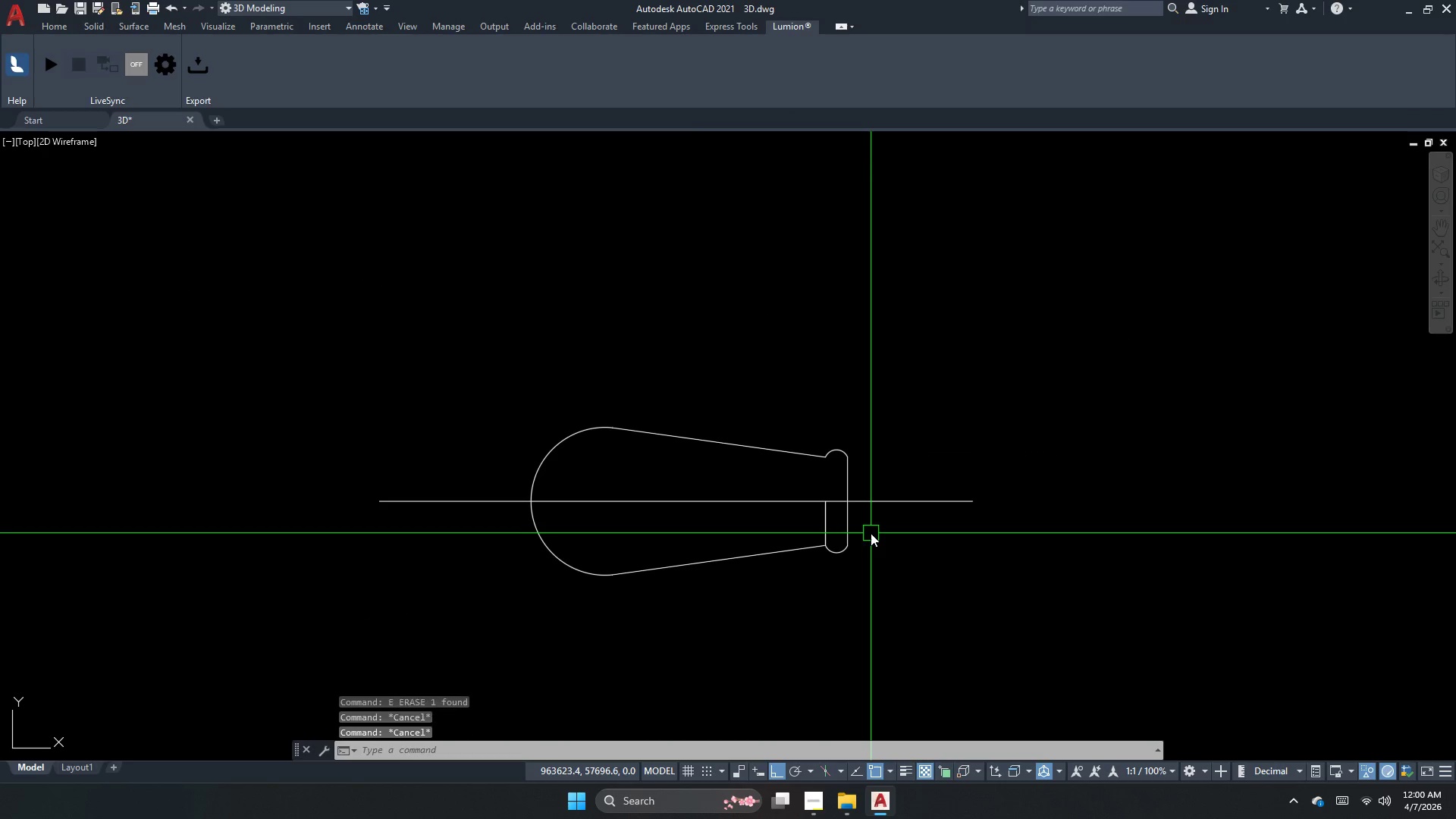 
type(tr  )
 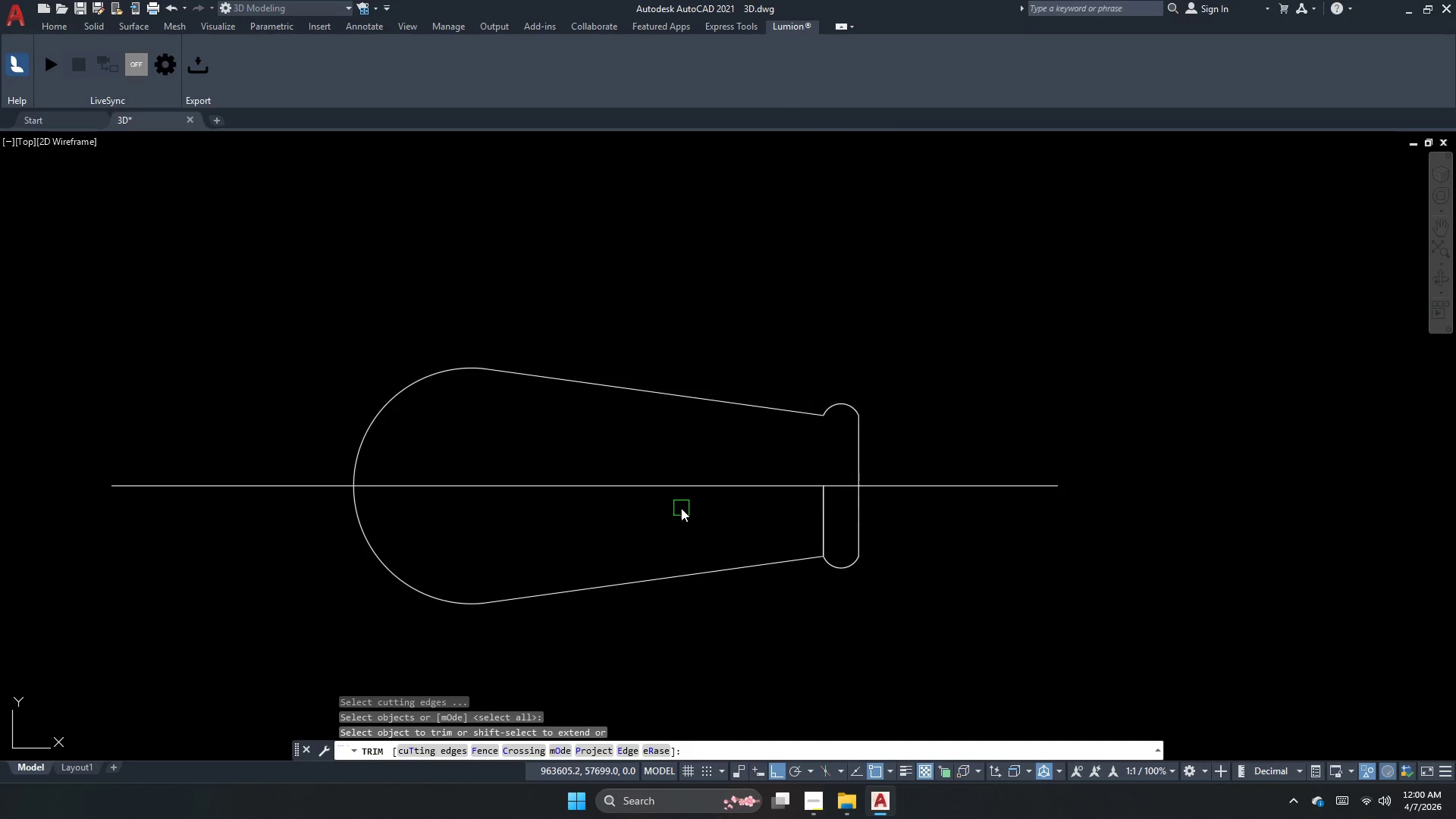 
left_click_drag(start_coordinate=[830, 529], to_coordinate=[760, 507])
 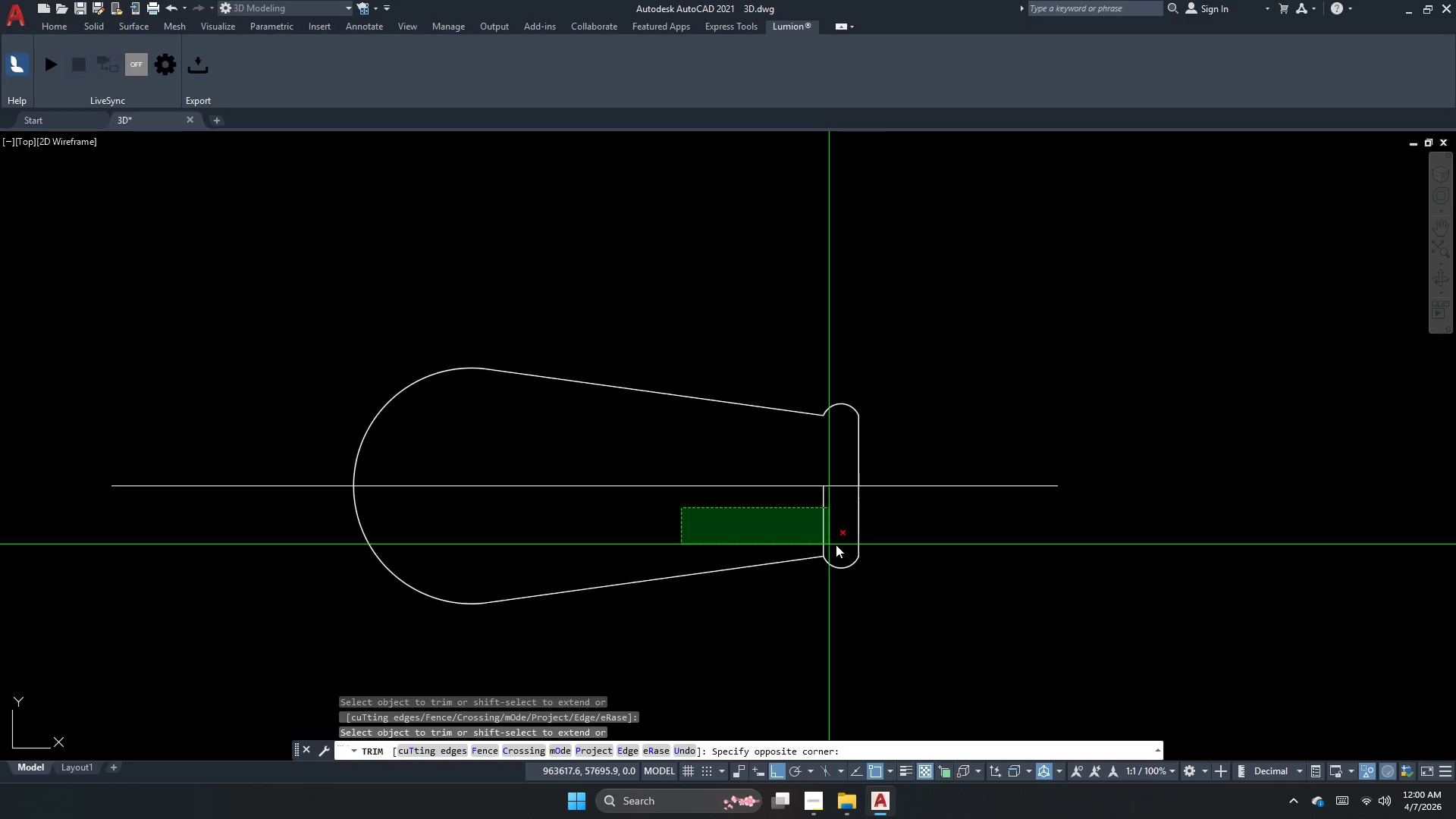 
scroll: coordinate [830, 529], scroll_direction: up, amount: 1.0
 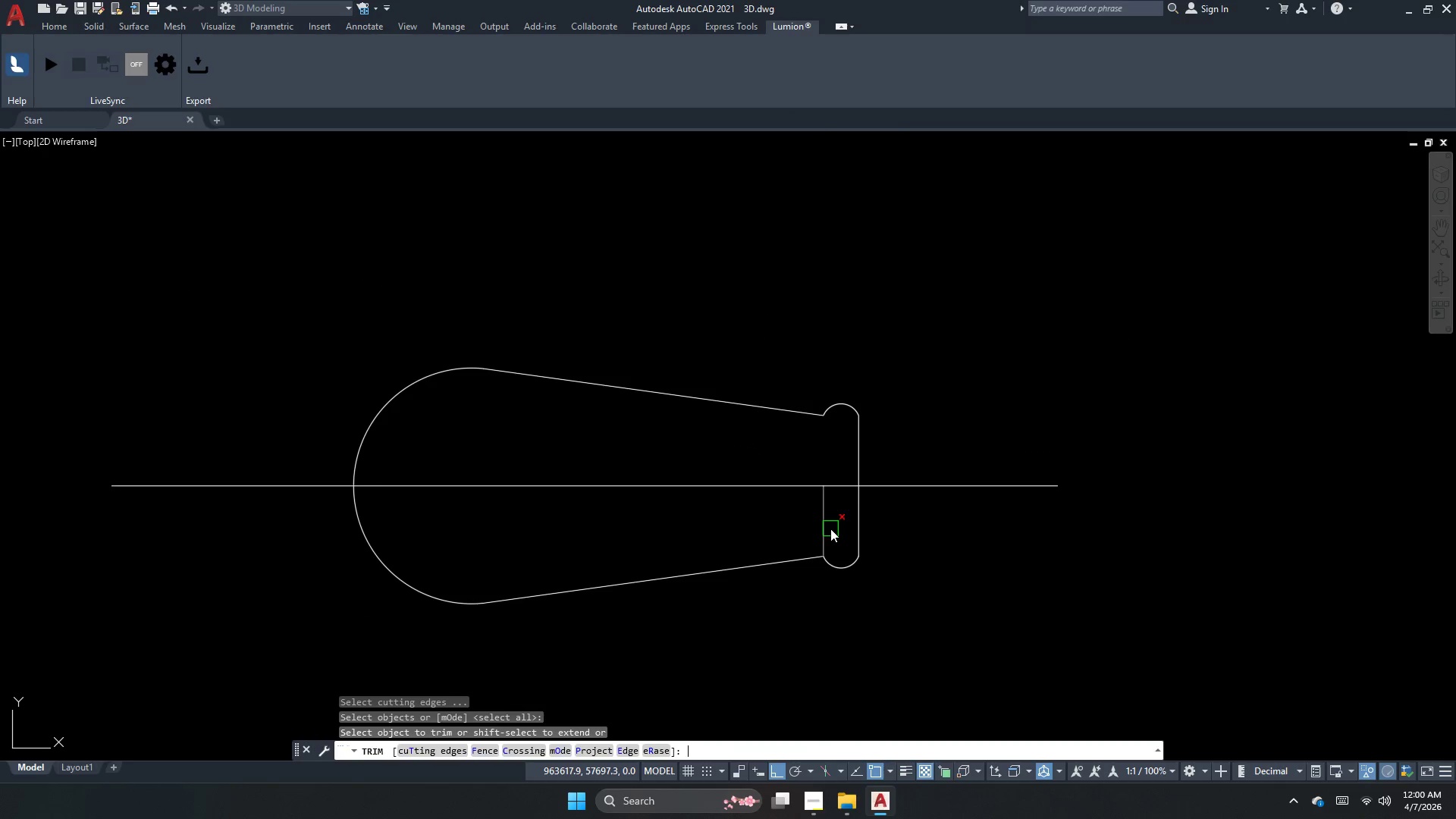 
left_click_drag(start_coordinate=[937, 555], to_coordinate=[940, 555])
 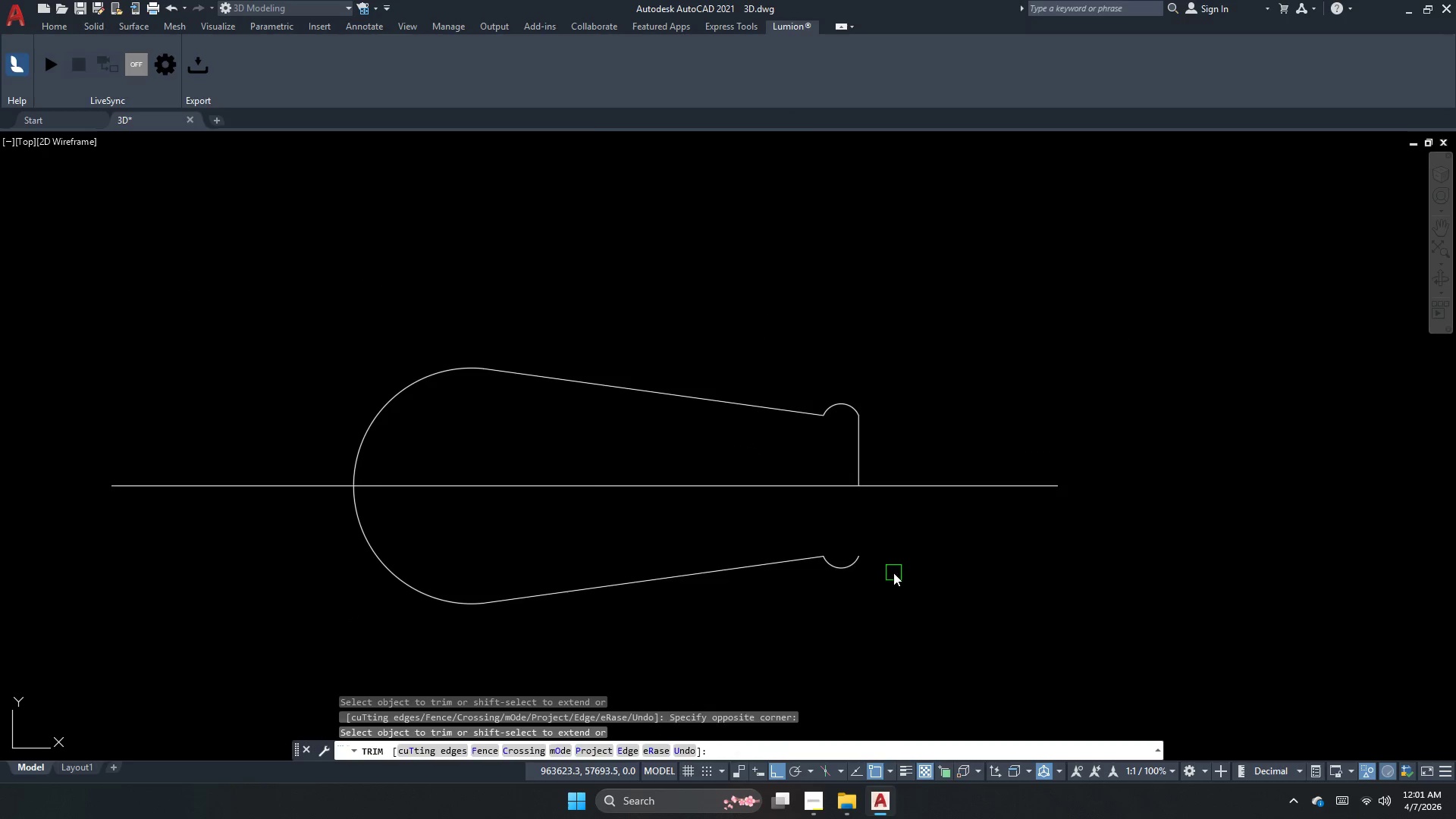 
left_click_drag(start_coordinate=[893, 573], to_coordinate=[795, 563])
 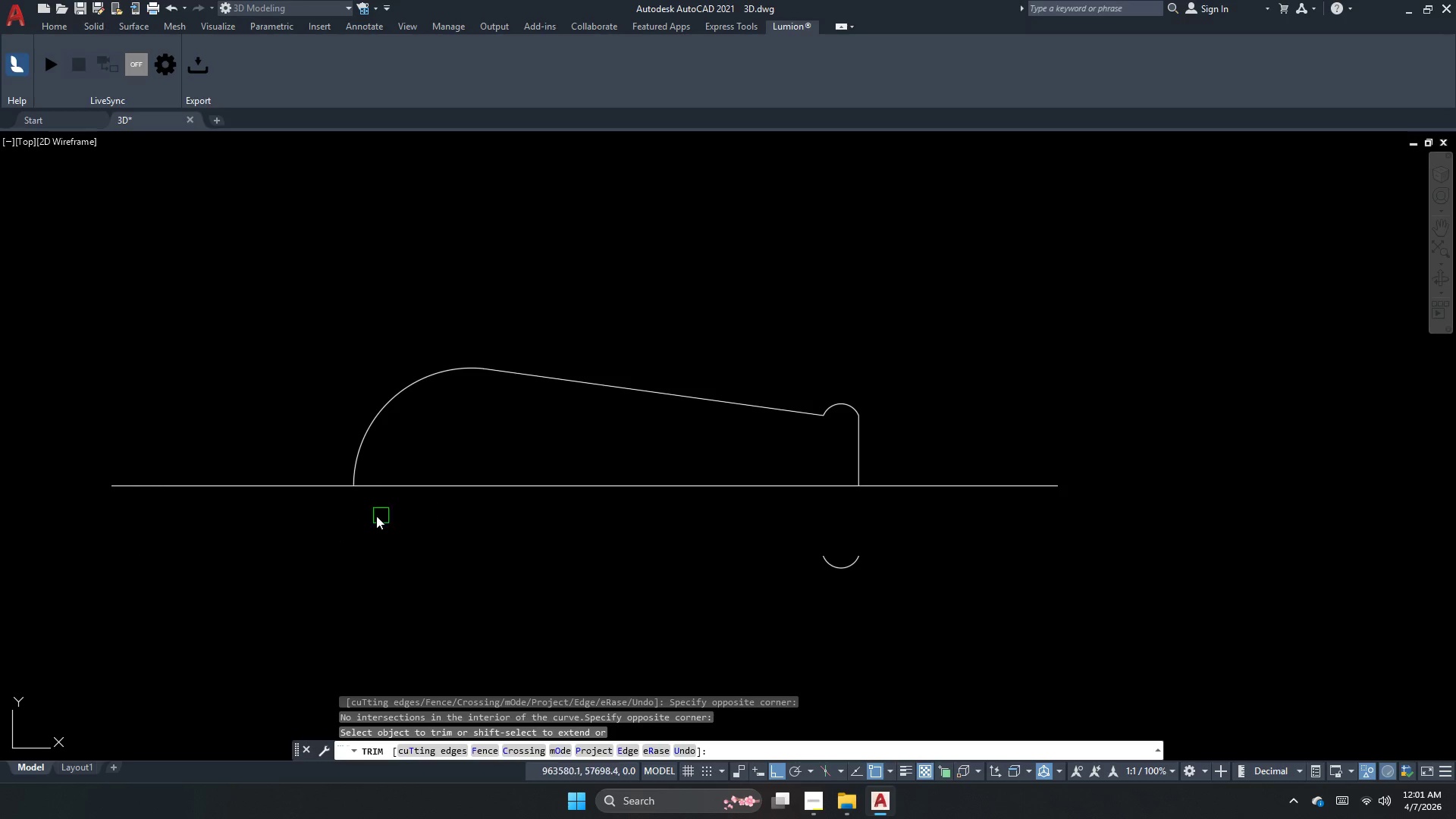 
left_click([325, 475])
 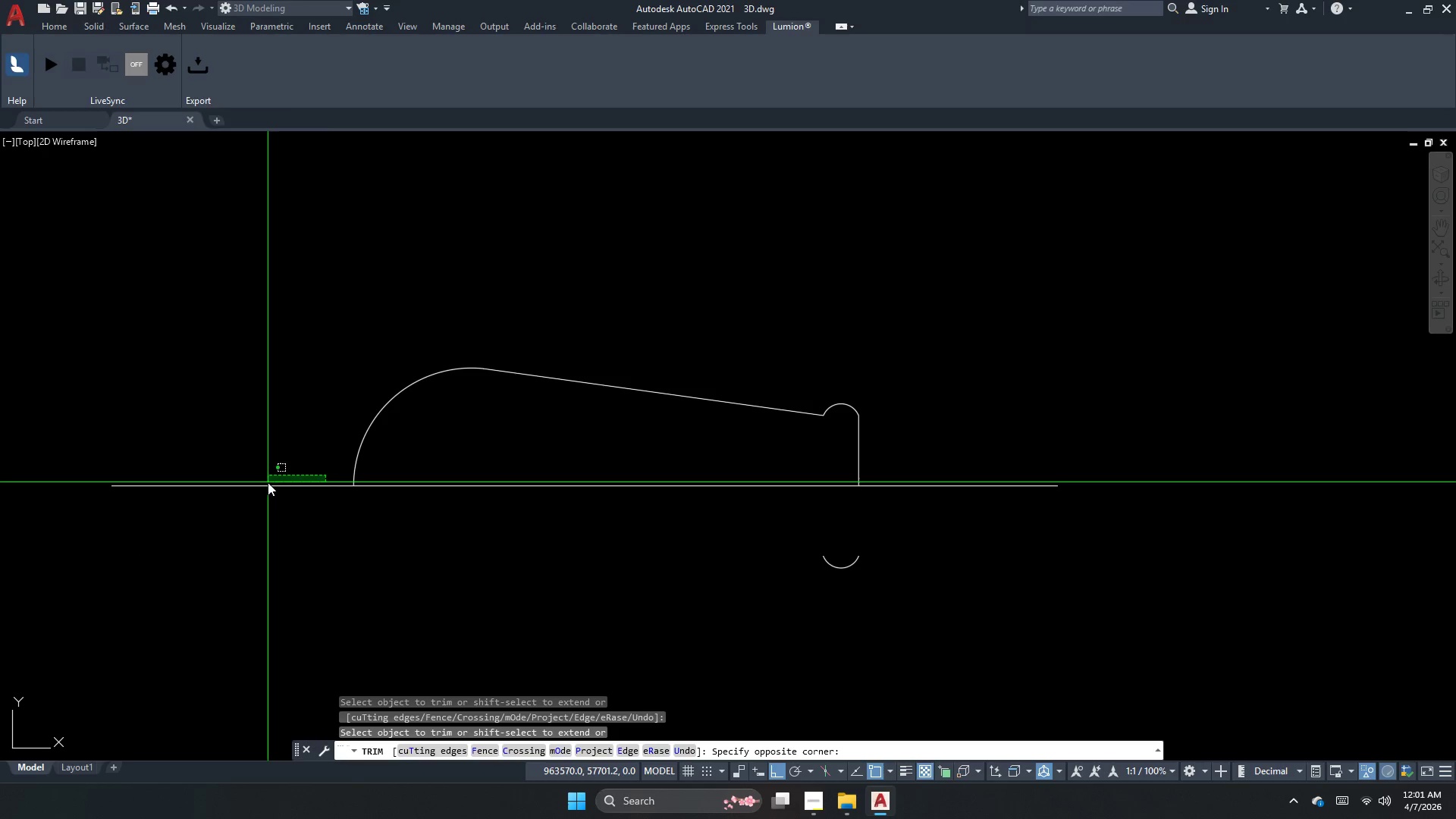 
left_click_drag(start_coordinate=[259, 504], to_coordinate=[262, 508])
 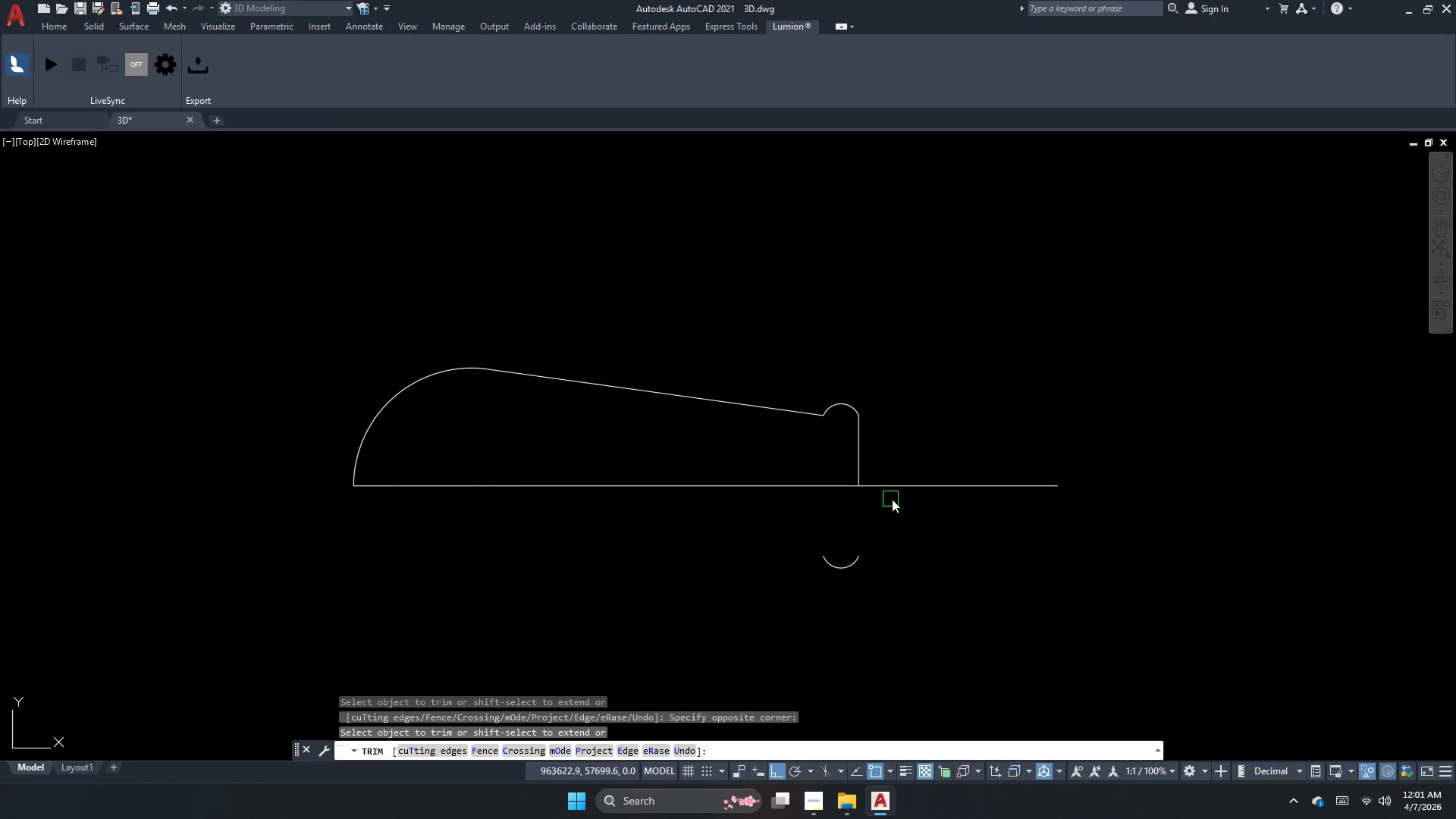 
left_click_drag(start_coordinate=[899, 486], to_coordinate=[905, 479])
 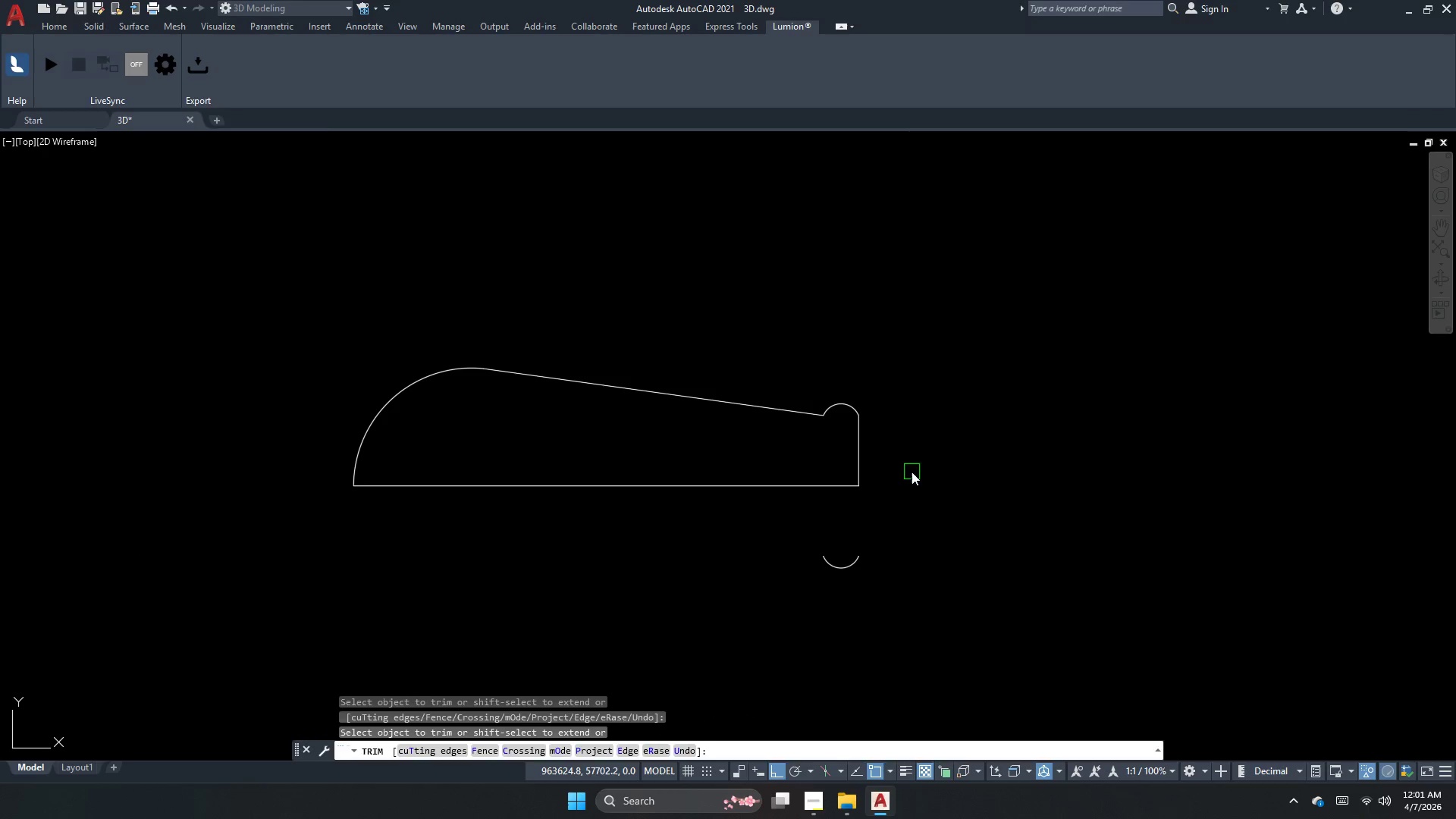 
key(Escape)
 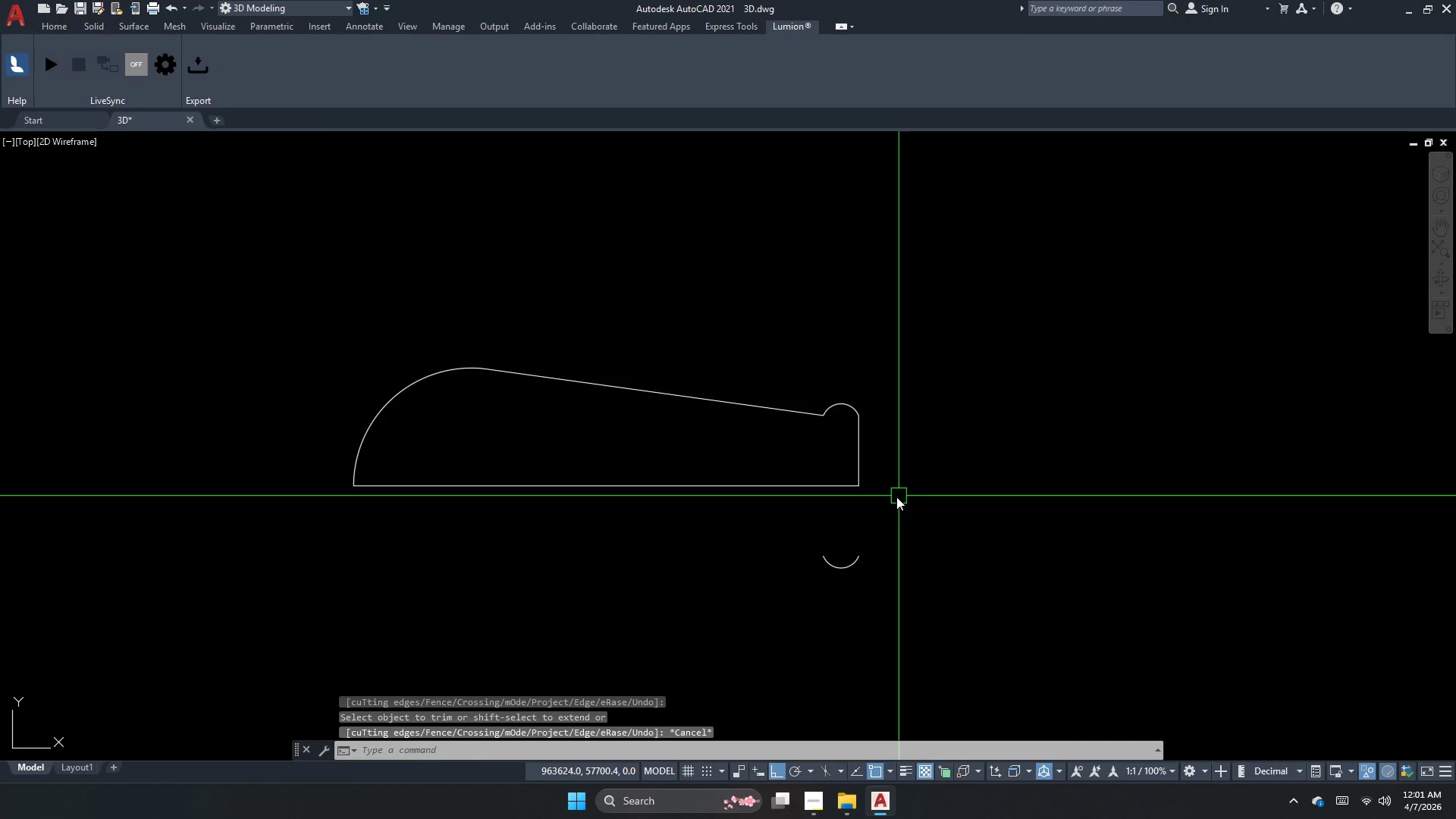 
left_click_drag(start_coordinate=[893, 504], to_coordinate=[801, 498])
 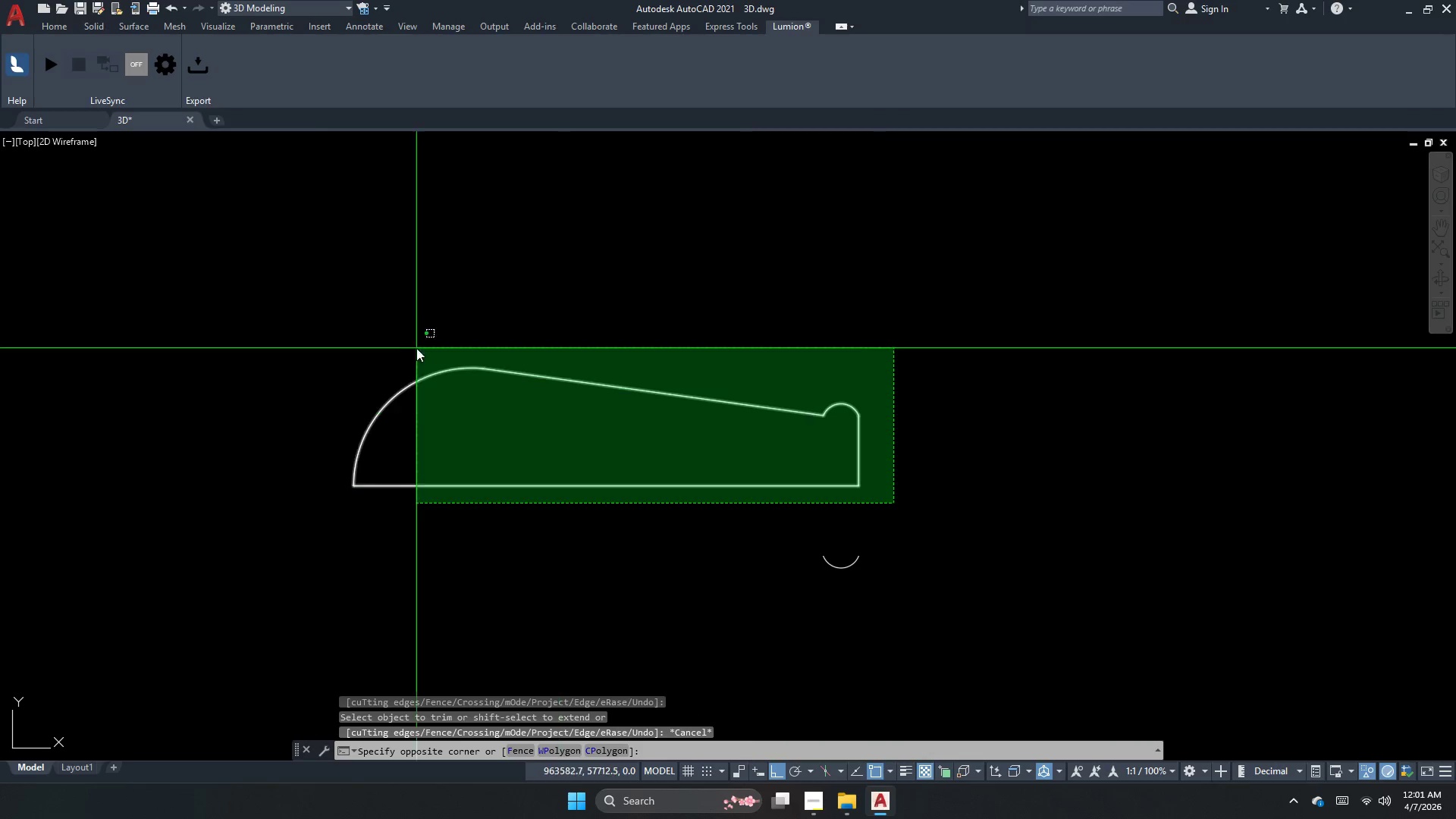 
double_click([409, 338])
 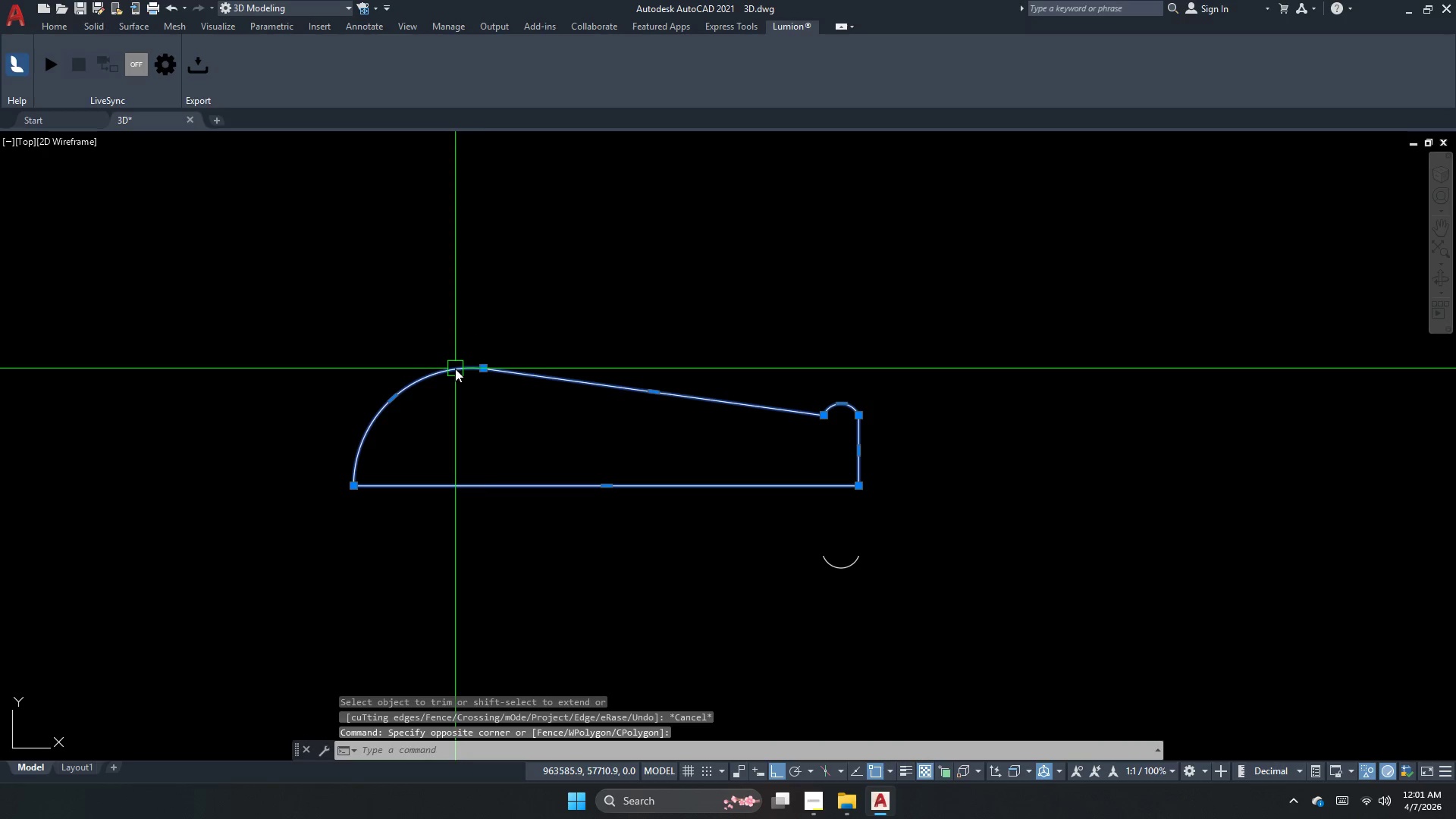 
key(J)
 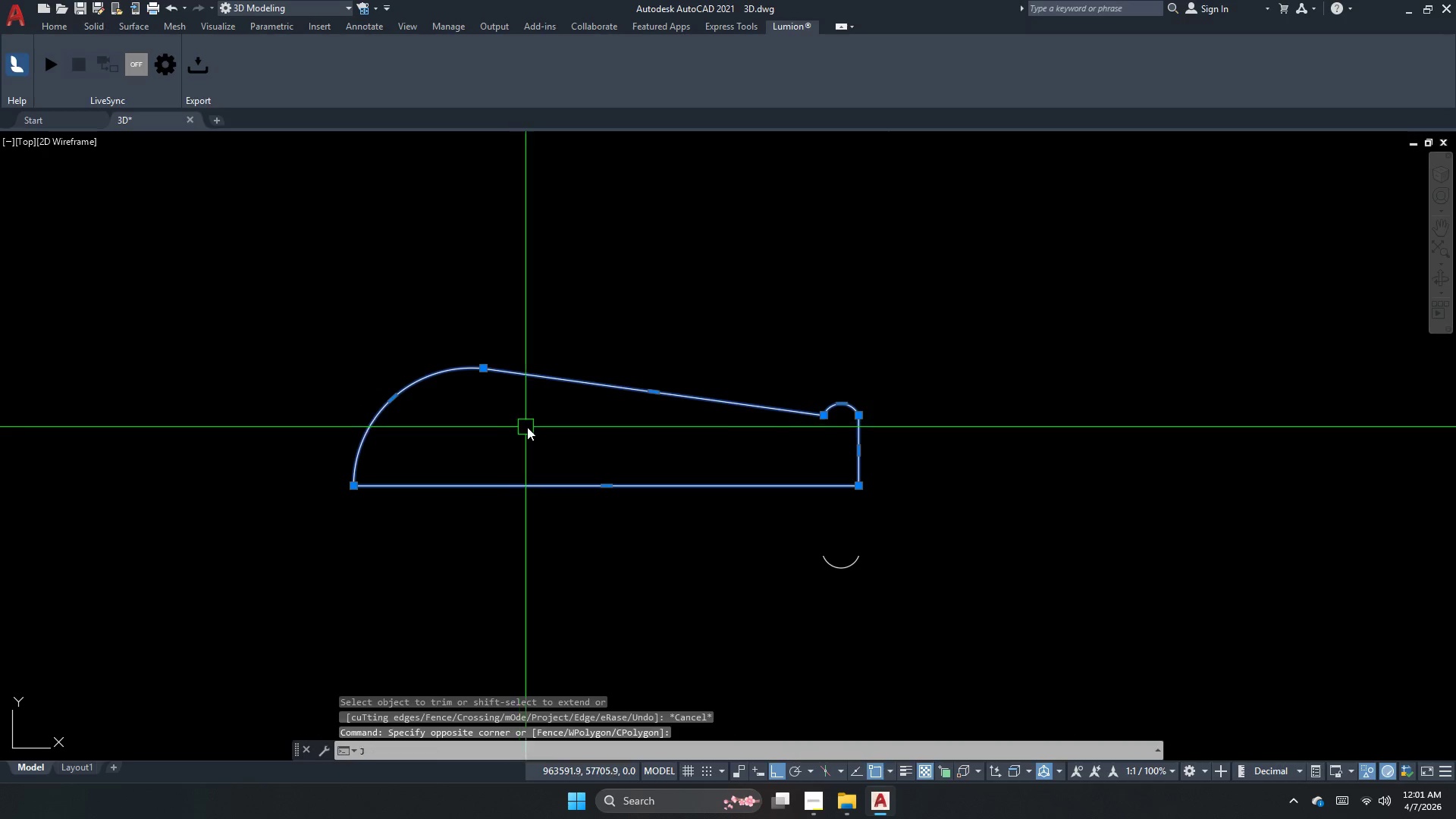 
key(Space)
 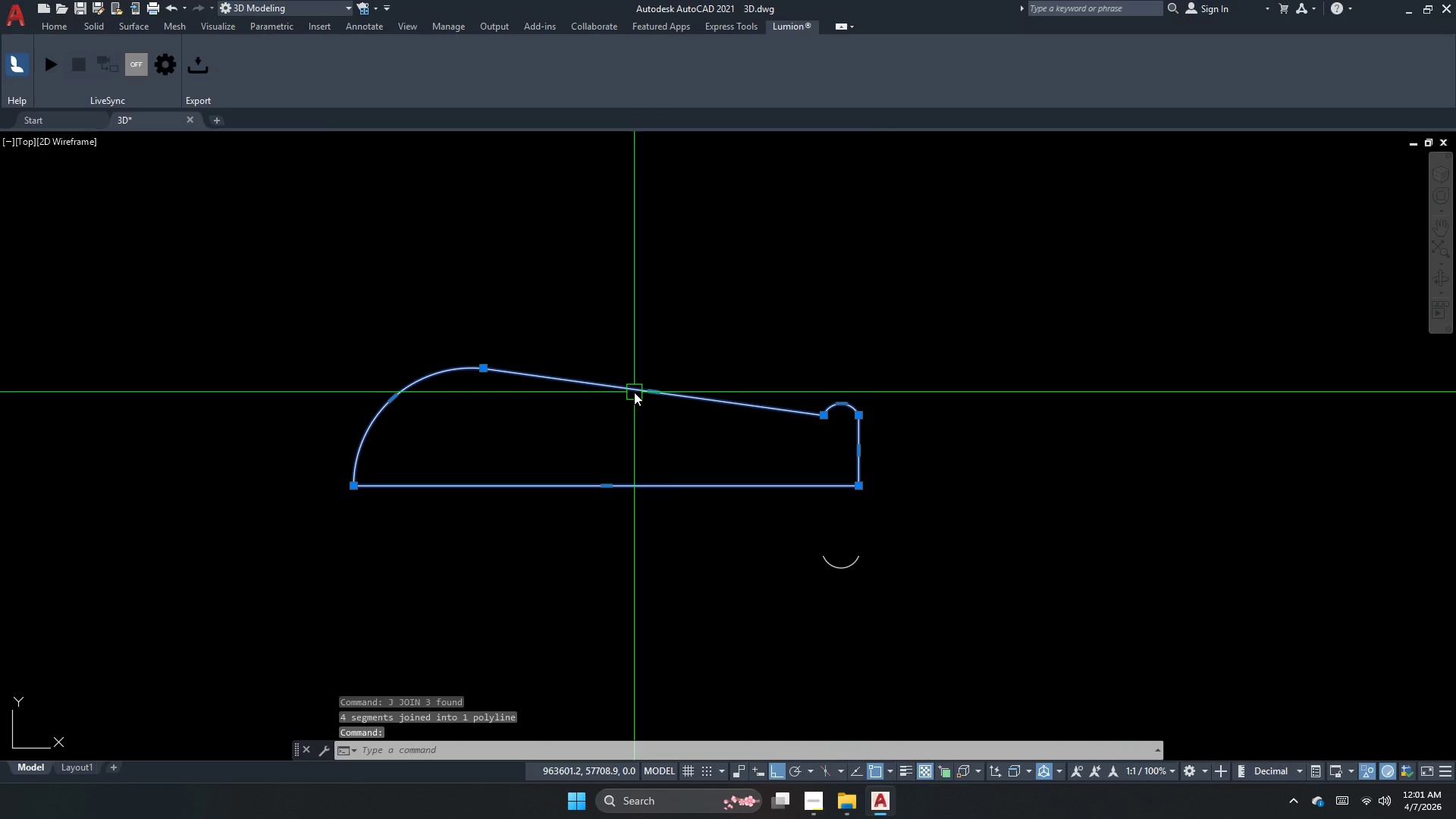 
key(Escape)
 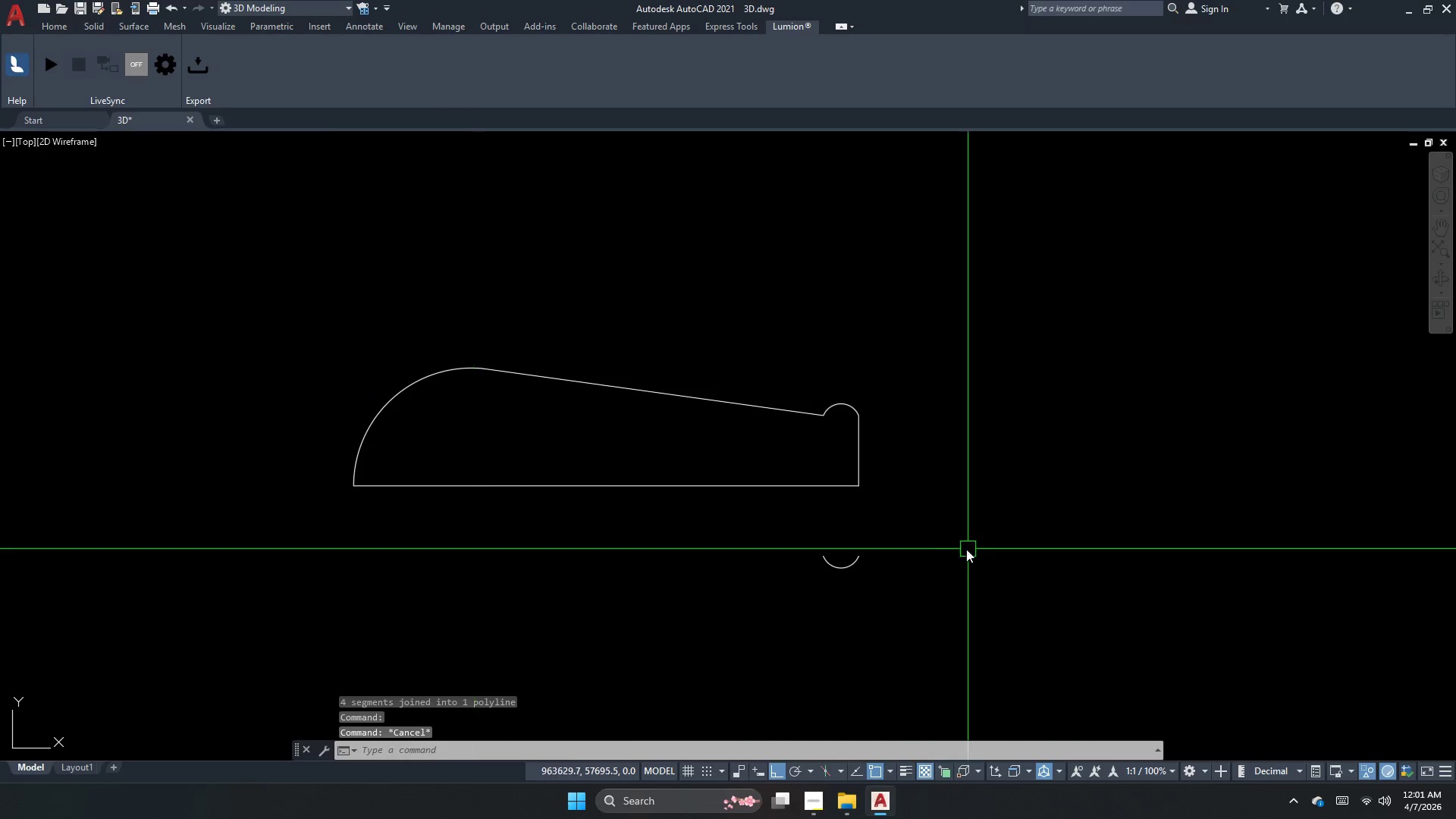 
left_click_drag(start_coordinate=[953, 549], to_coordinate=[871, 557])
 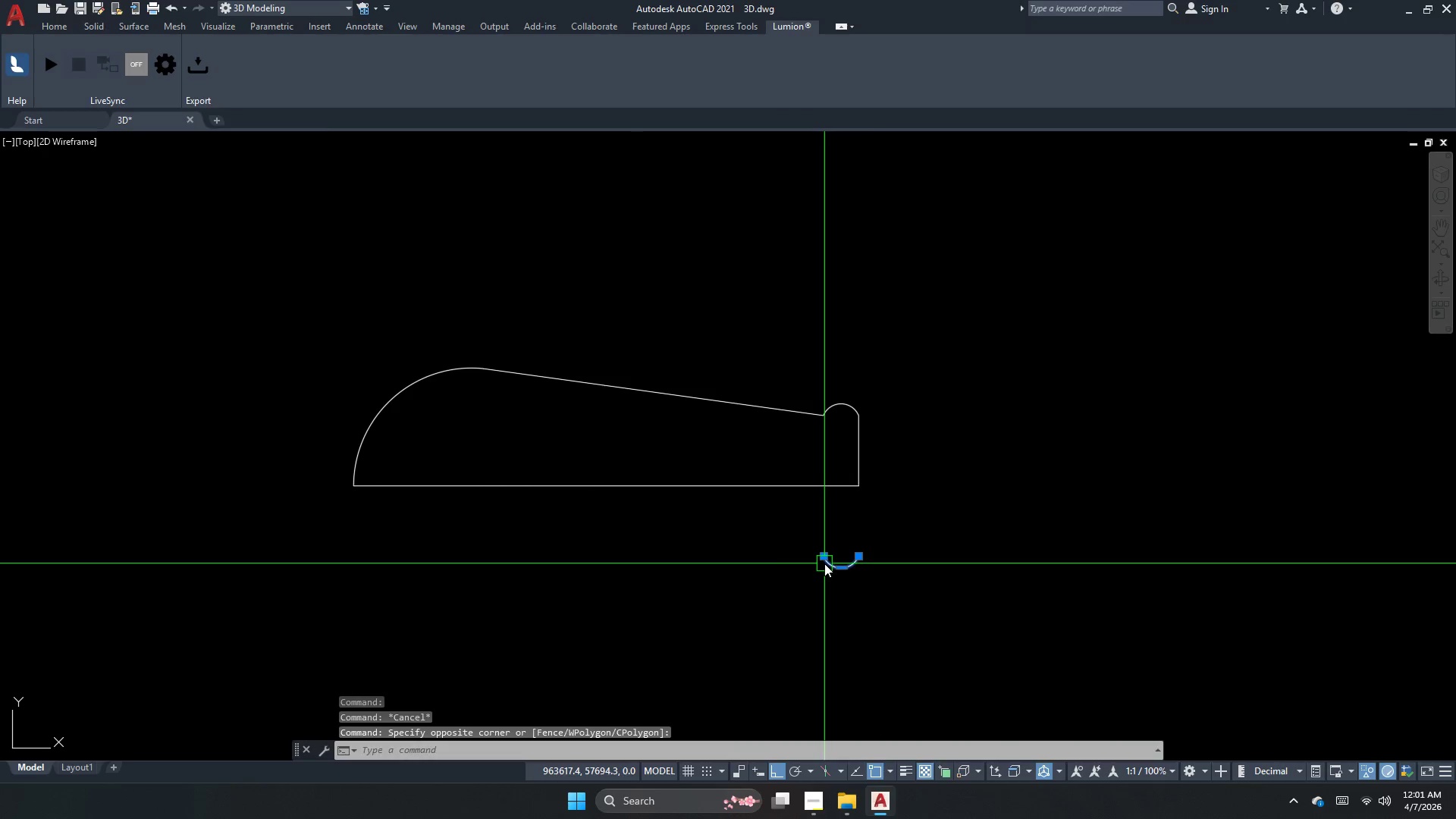 
key(E)
 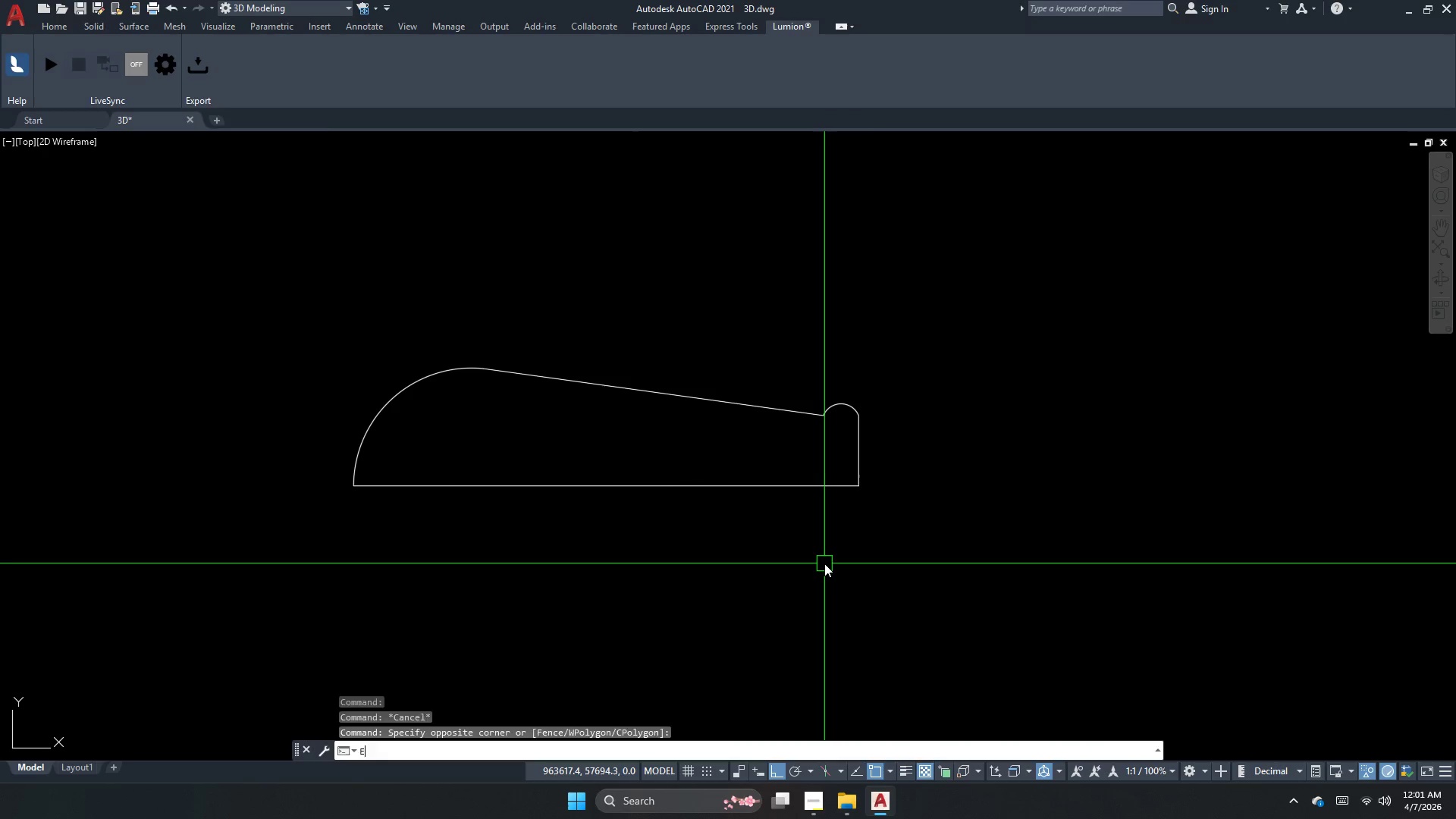 
key(Space)
 